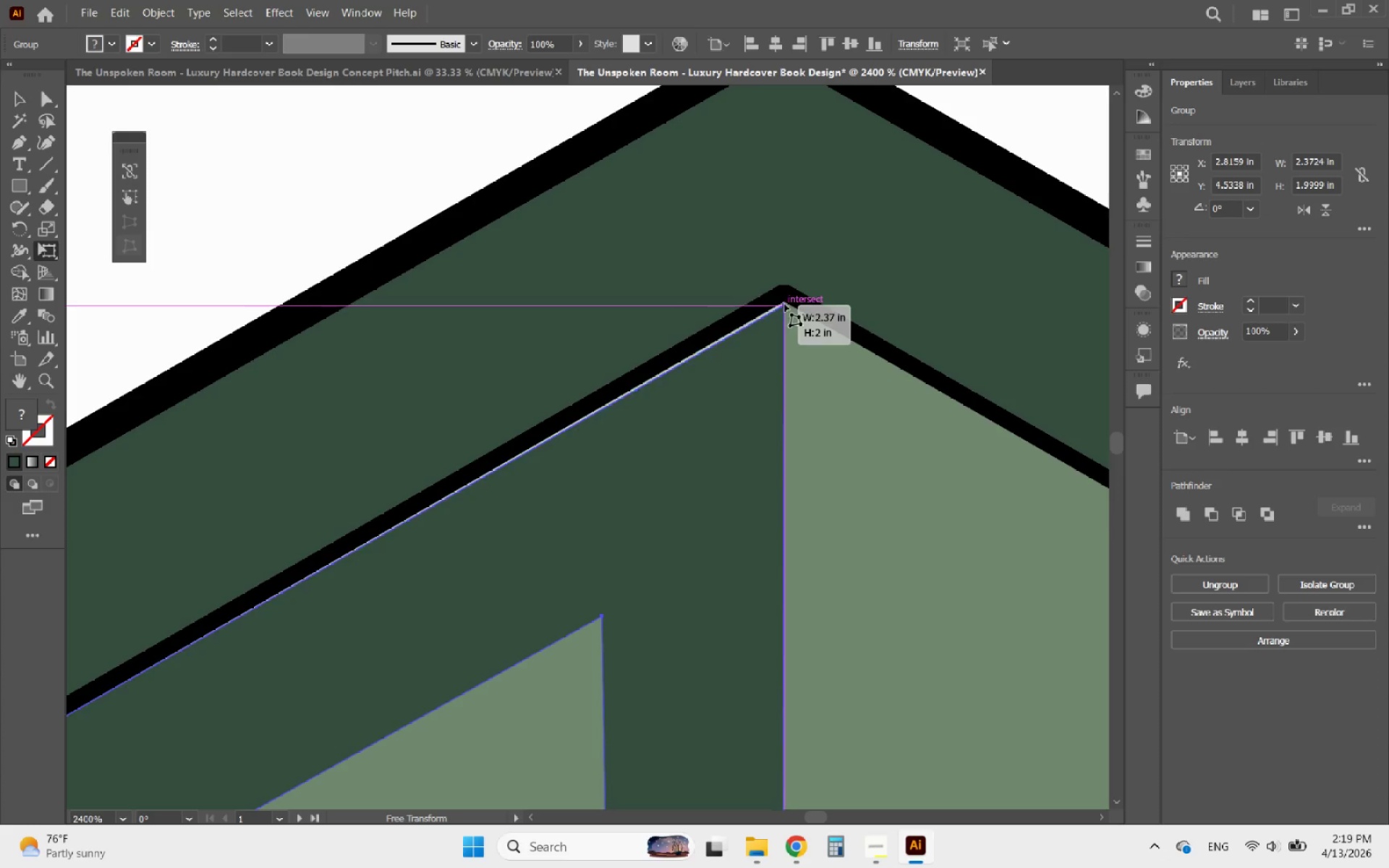 
hold_key(key=AltLeft, duration=2.2)
scroll: coordinate [811, 299], scroll_direction: down, amount: 9.0
 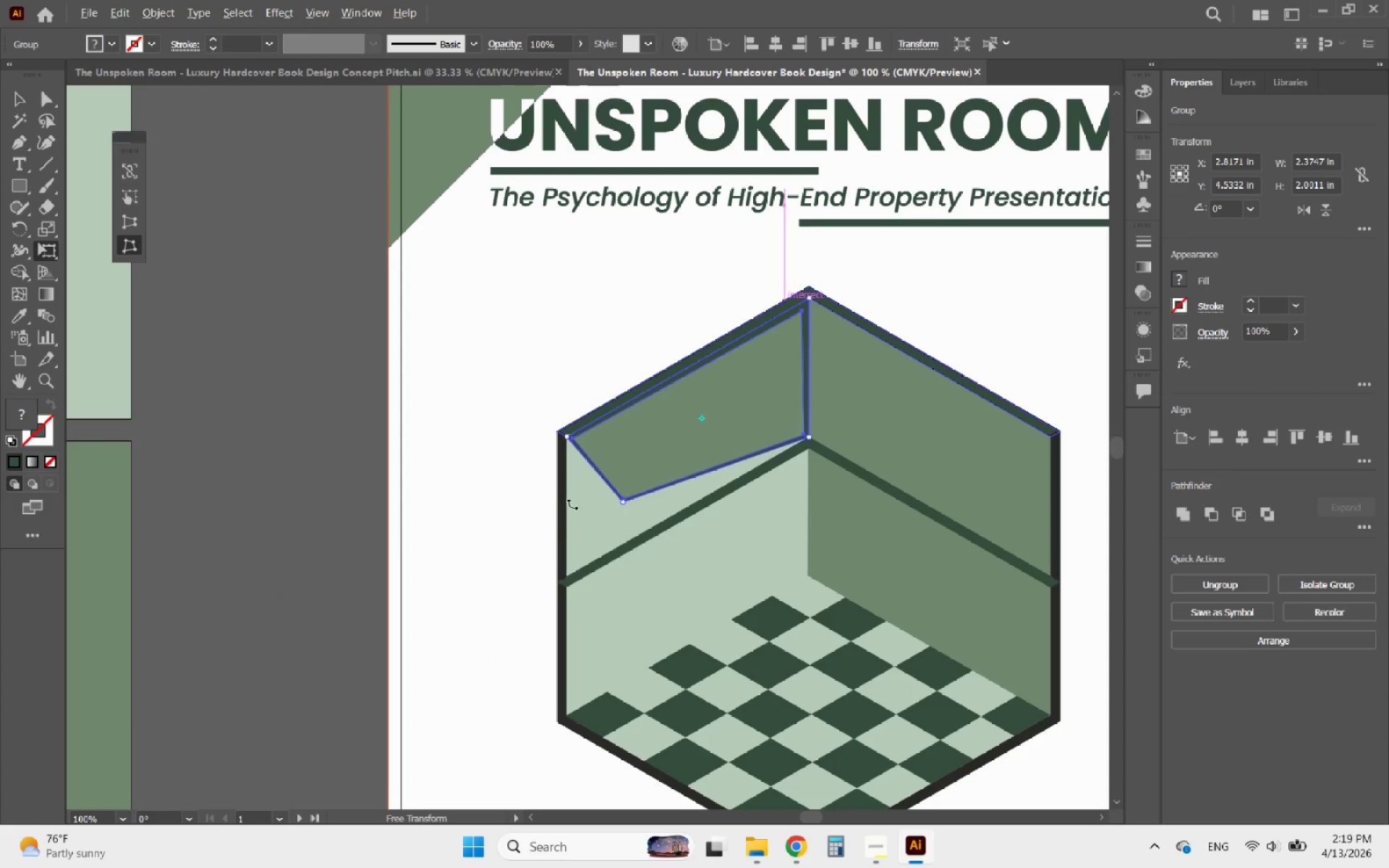 
scroll: coordinate [577, 645], scroll_direction: up, amount: 4.0
 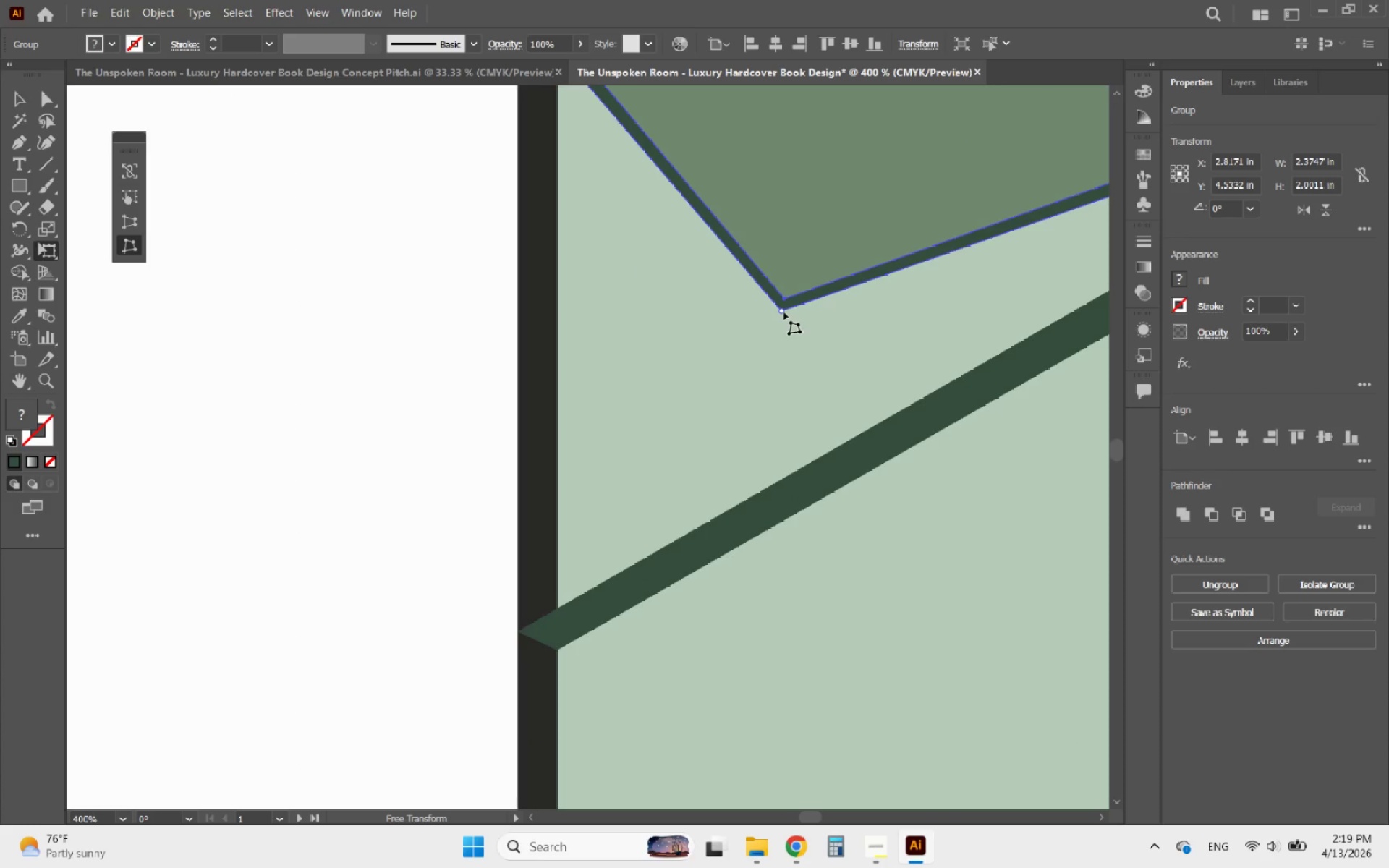 
left_click_drag(start_coordinate=[783, 312], to_coordinate=[555, 608])
 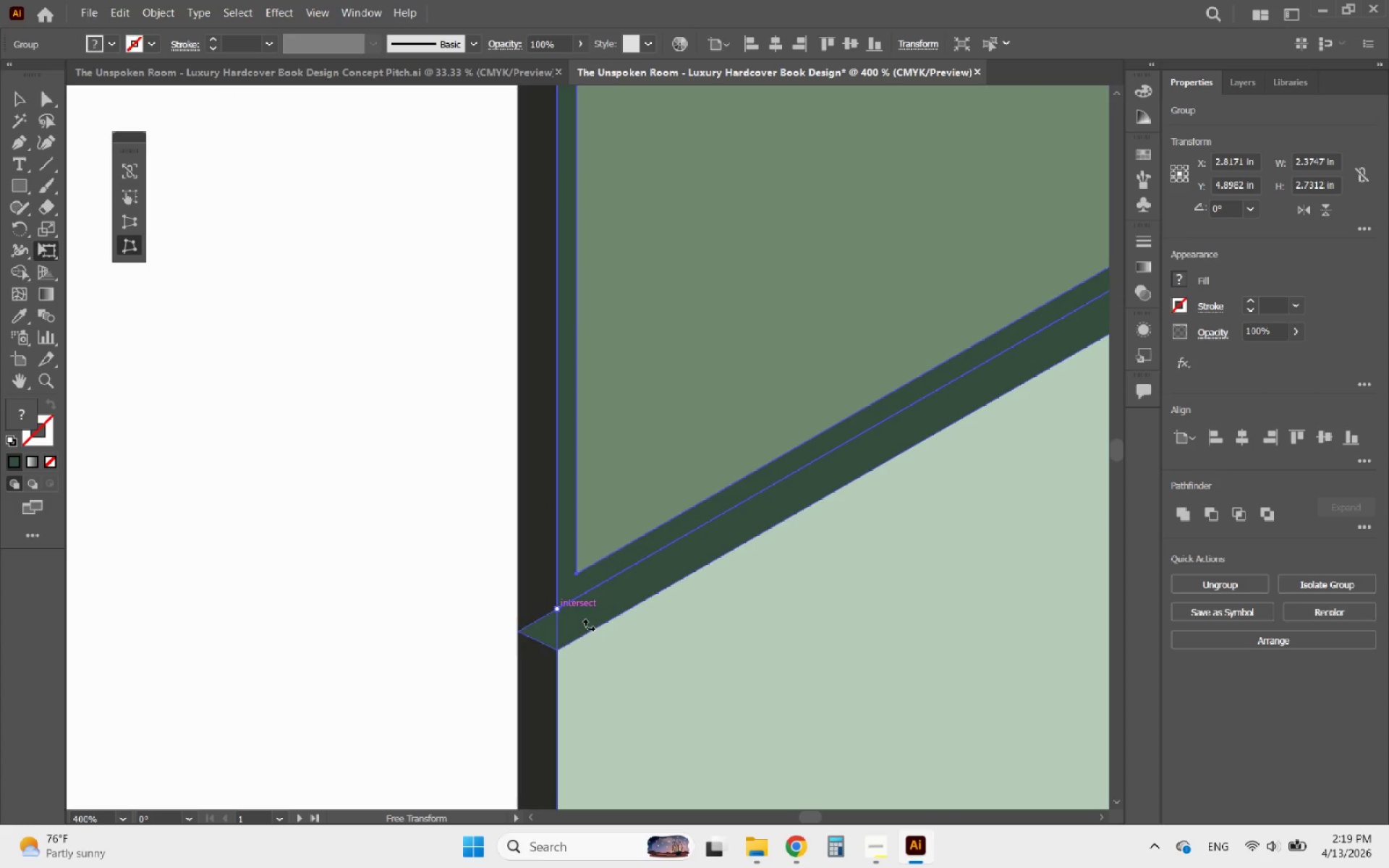 
hold_key(key=AltLeft, duration=3.14)
scroll: coordinate [576, 400], scroll_direction: up, amount: 2.0
 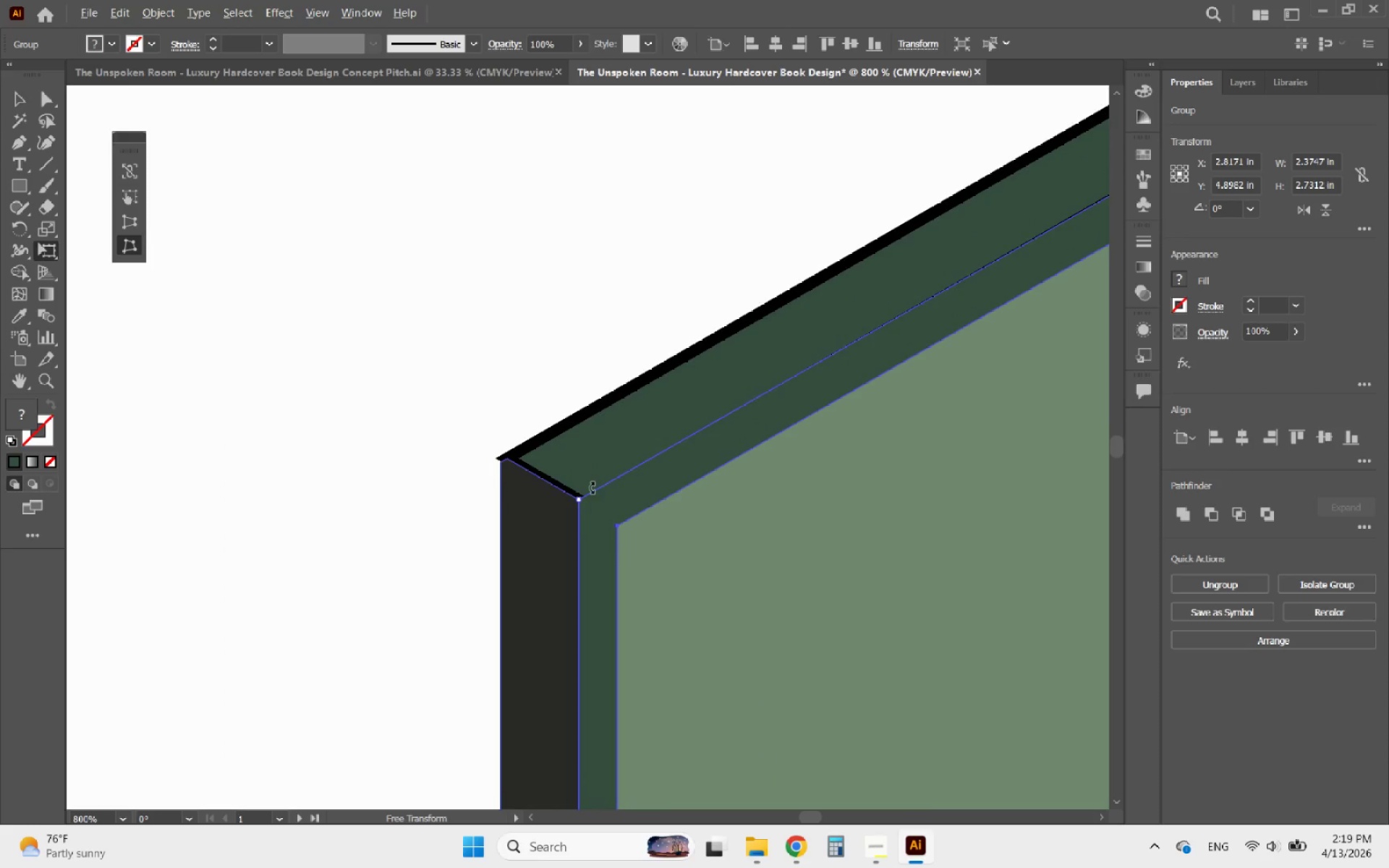 
scroll: coordinate [411, 506], scroll_direction: down, amount: 6.0
 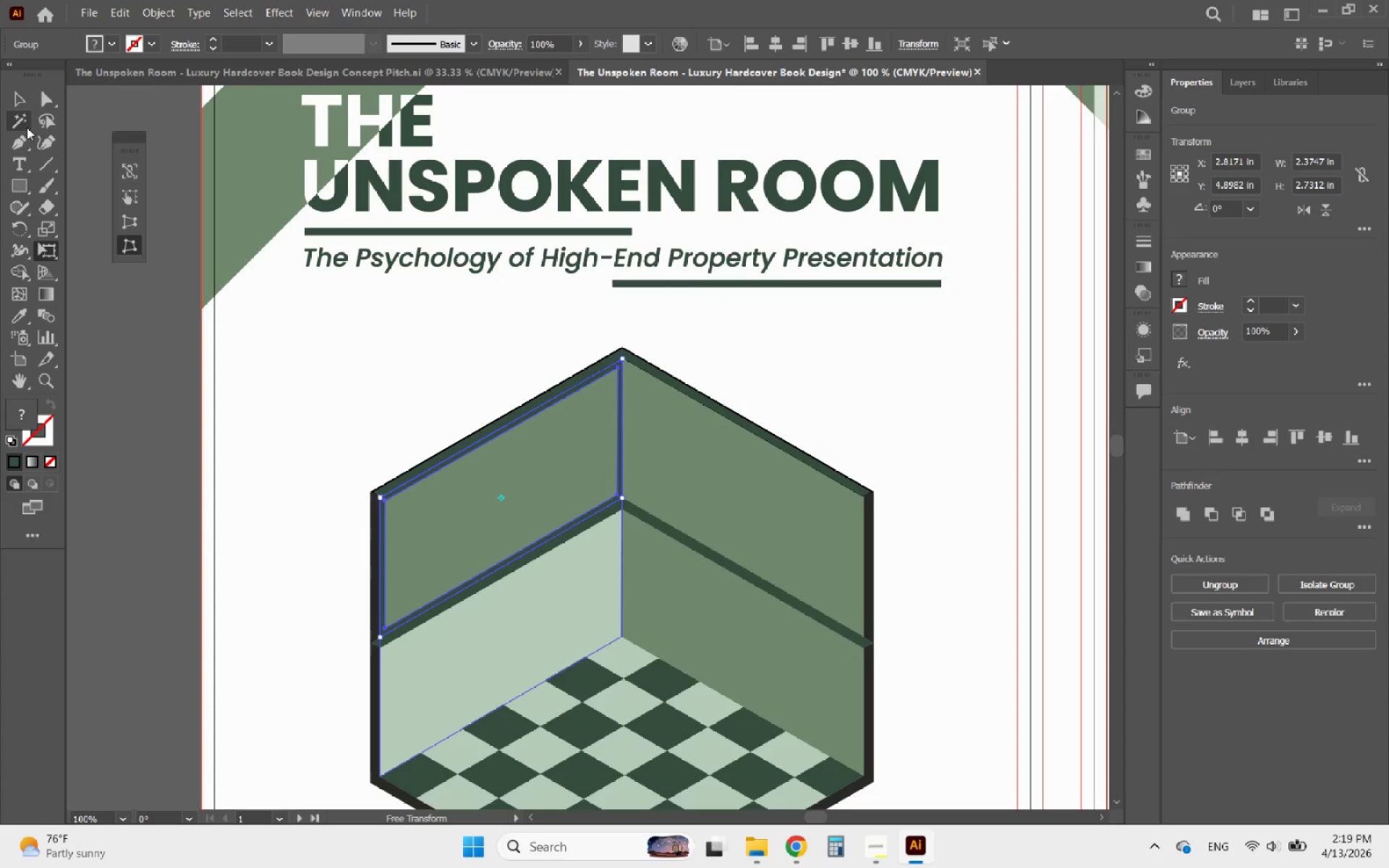 
left_click([19, 102])
 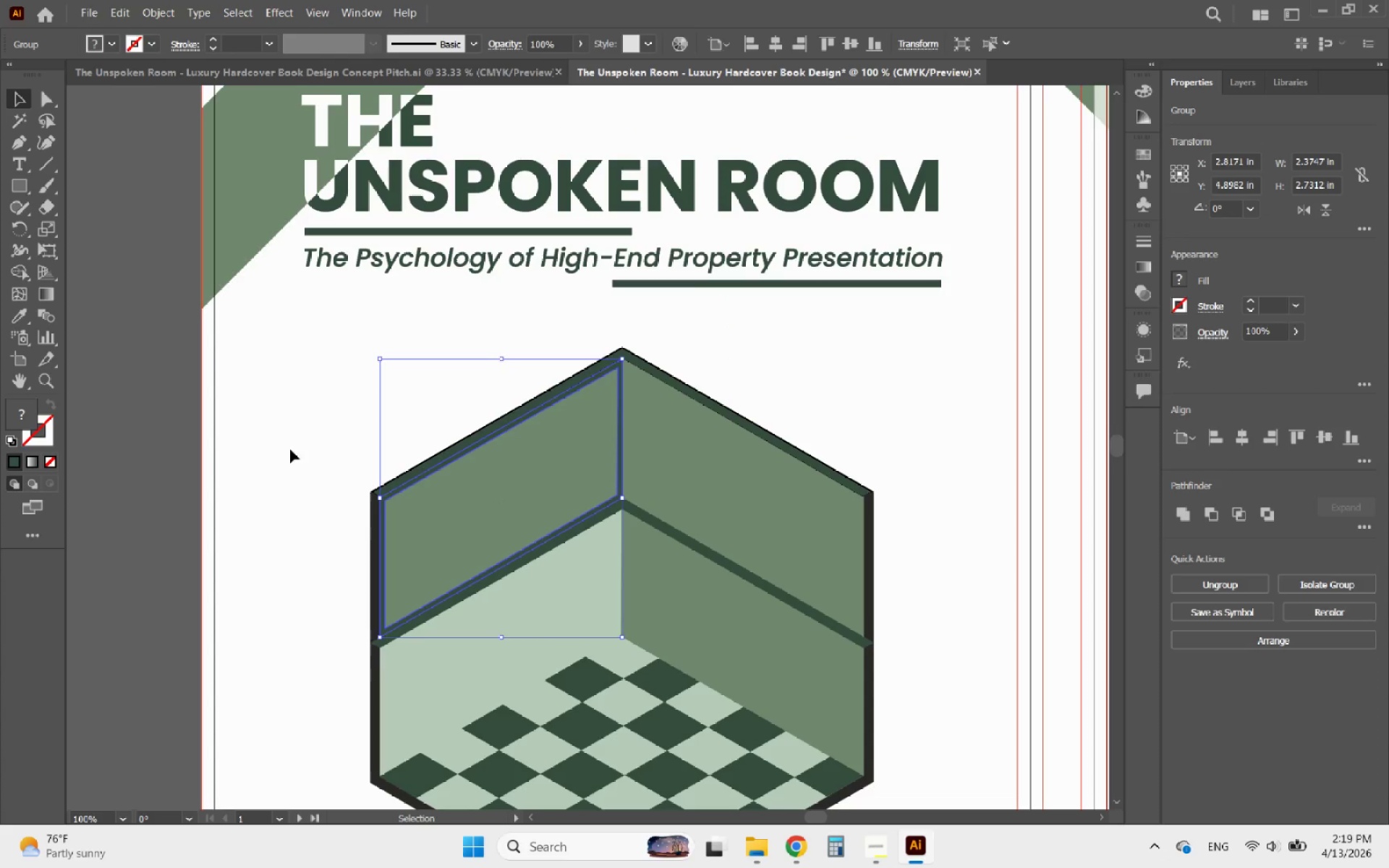 
hold_key(key=AltLeft, duration=0.66)
scroll: coordinate [367, 509], scroll_direction: up, amount: 1.0
 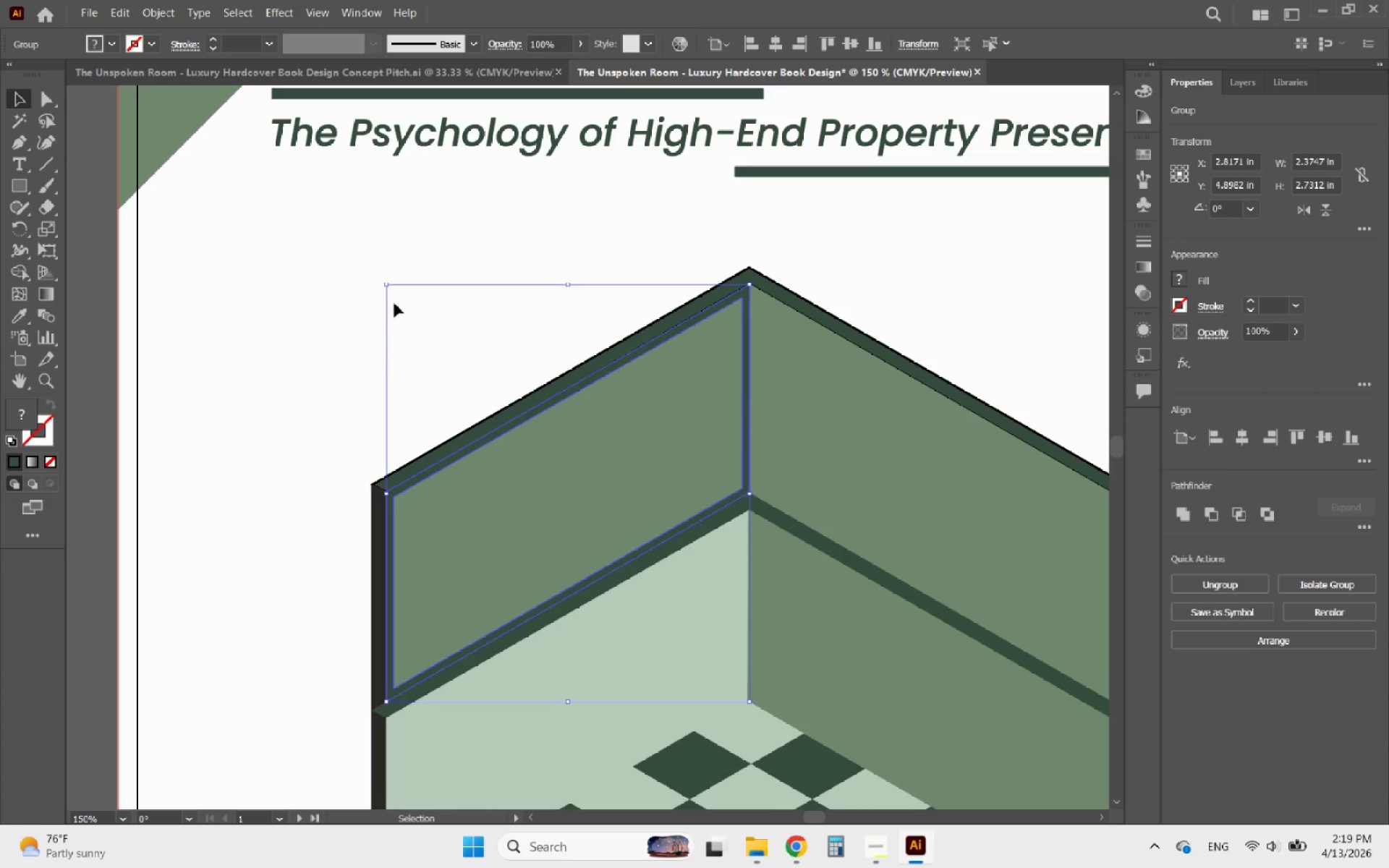 
hold_key(key=ShiftLeft, duration=4.33)
left_click_drag(start_coordinate=[385, 283], to_coordinate=[467, 370])
 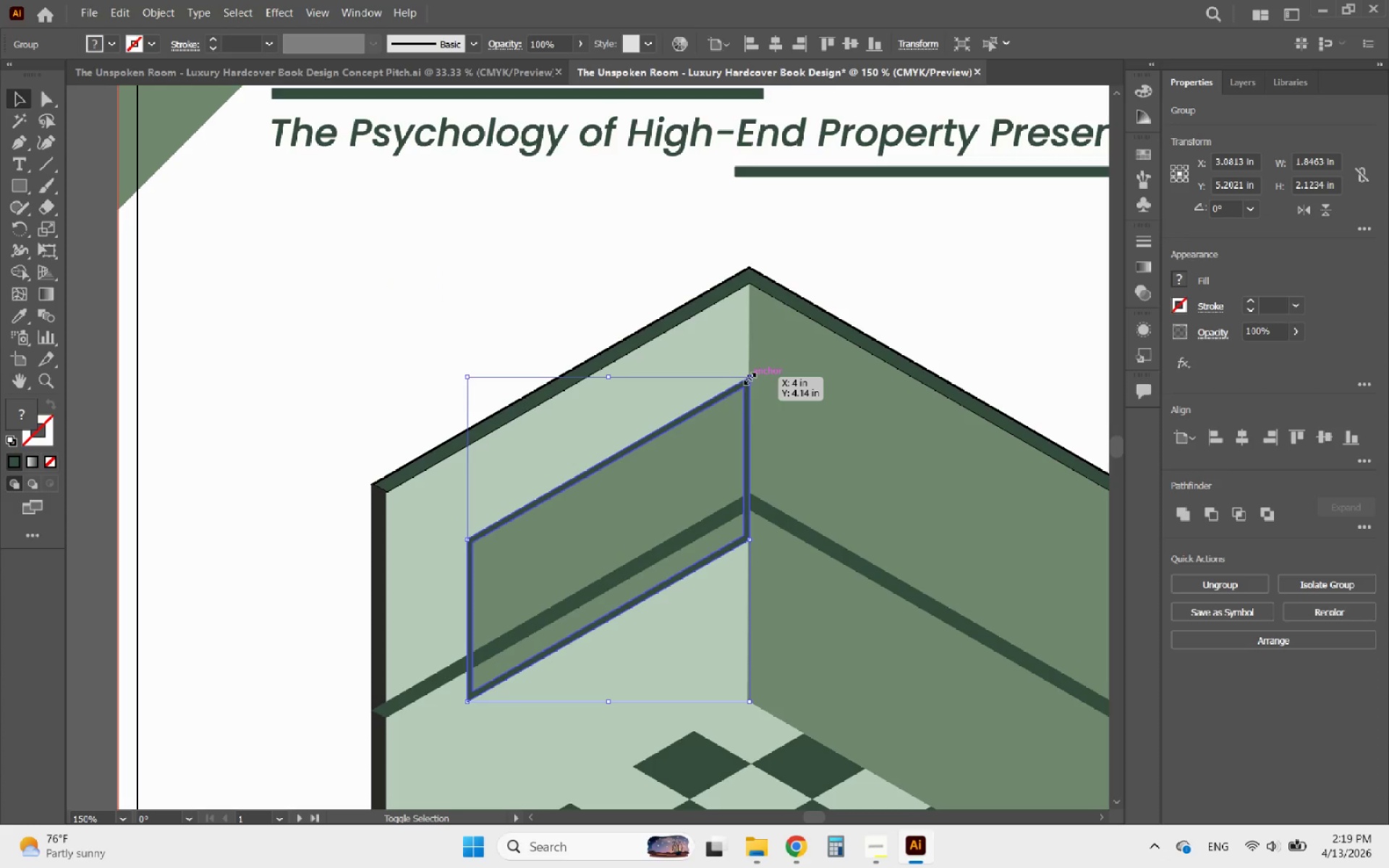 
left_click_drag(start_coordinate=[748, 377], to_coordinate=[624, 424])
 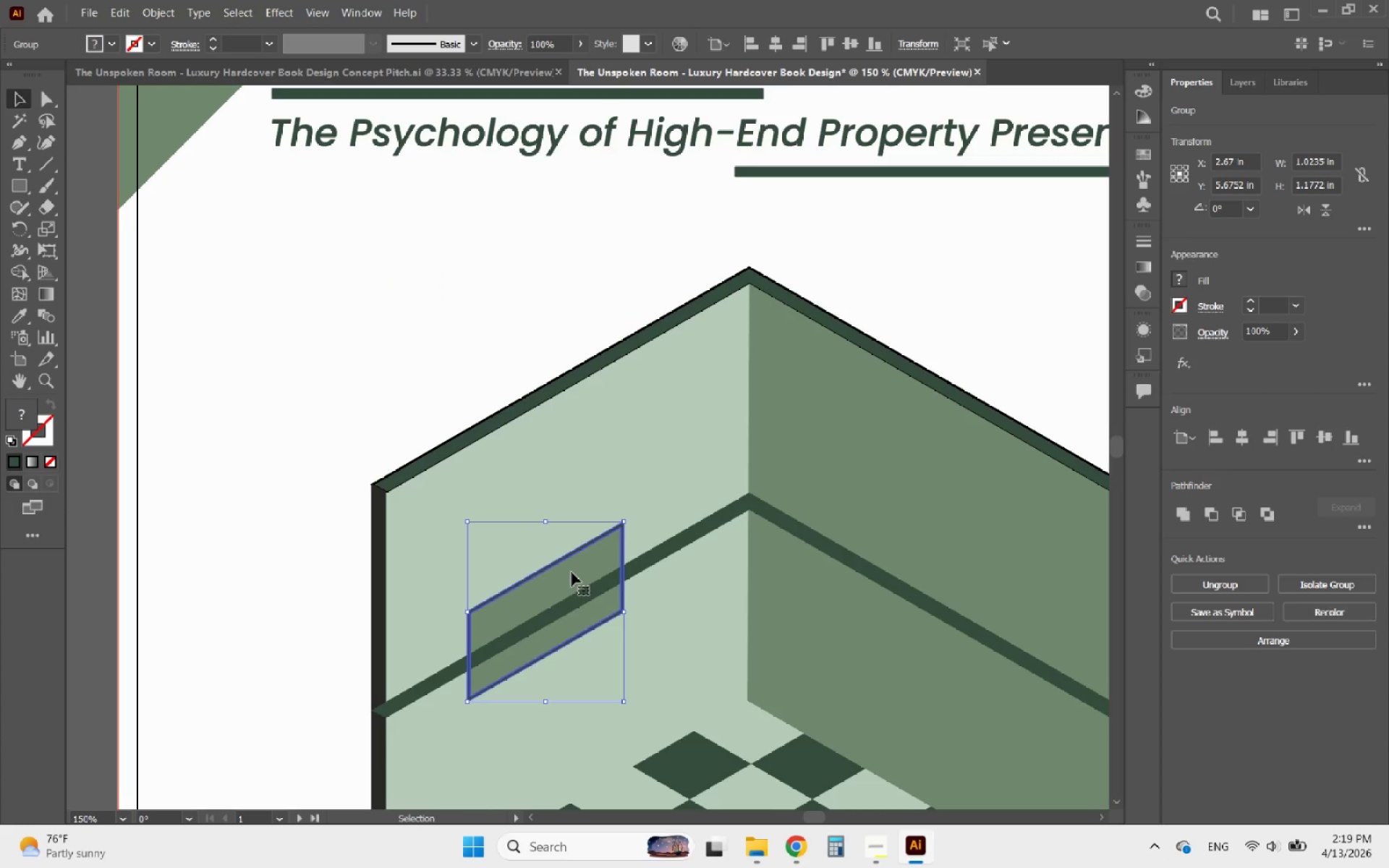 
left_click_drag(start_coordinate=[572, 572], to_coordinate=[591, 473])
 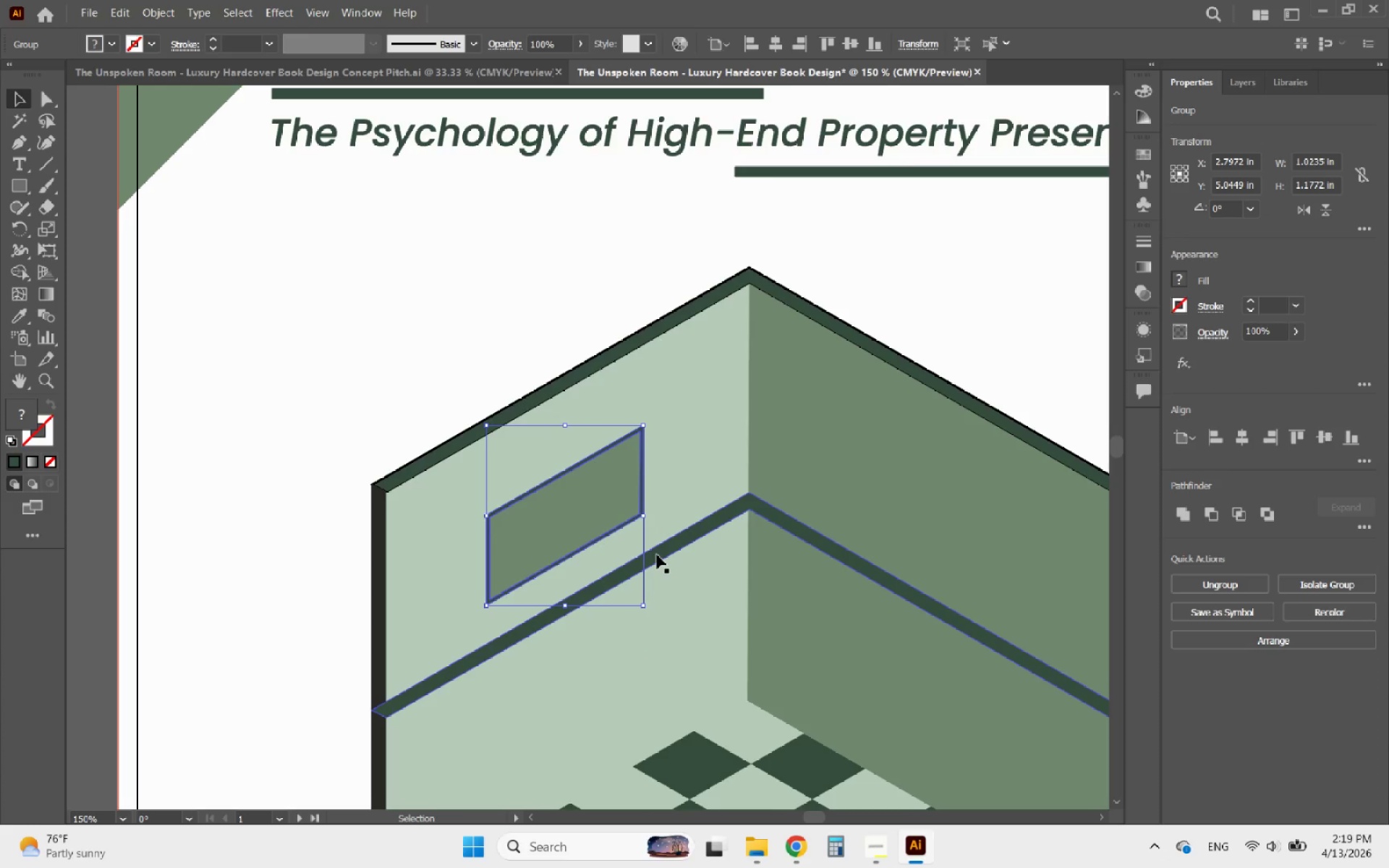 
left_click([658, 555])
 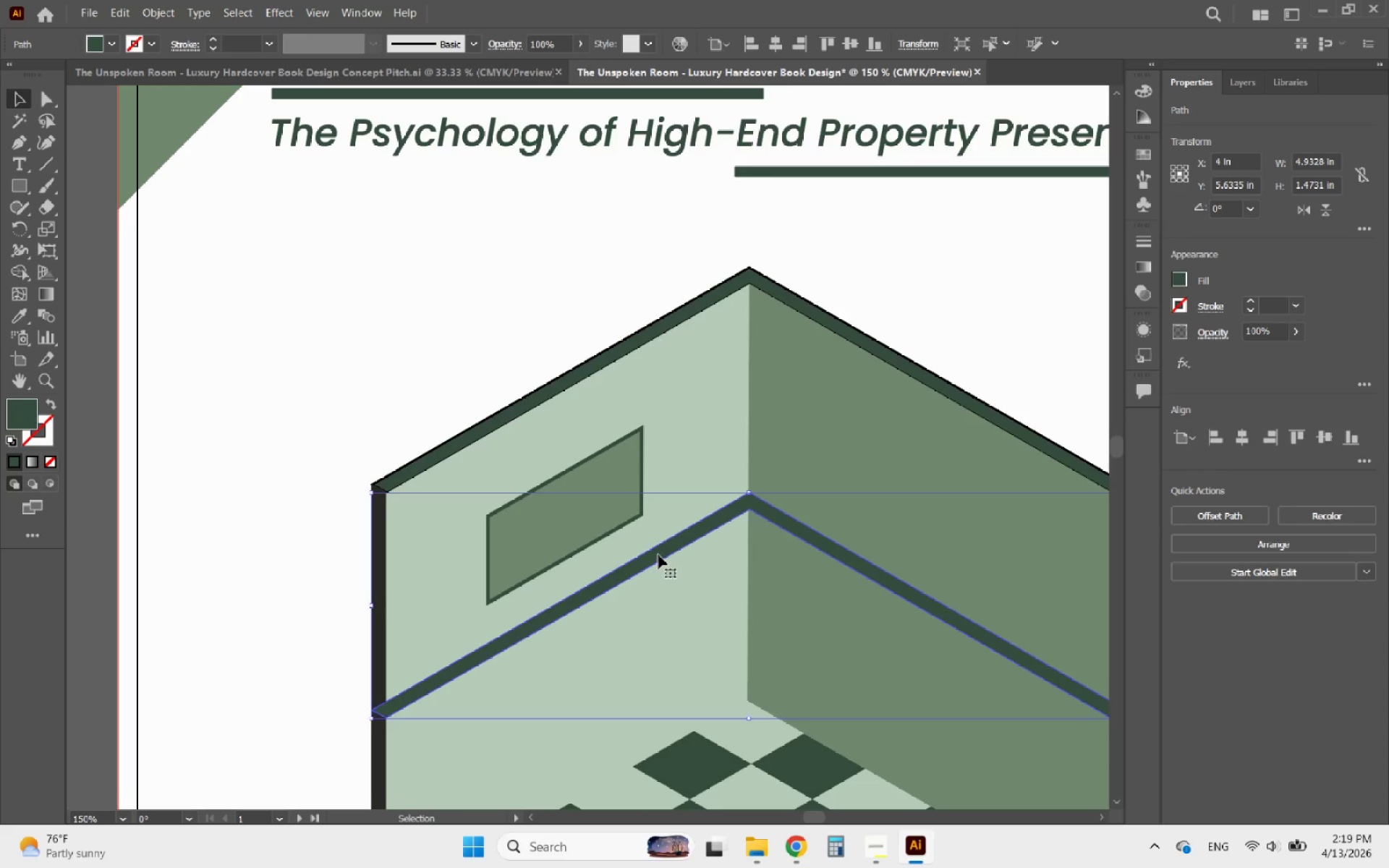 
hold_key(key=AltLeft, duration=2.72)
scroll: coordinate [616, 519], scroll_direction: down, amount: 2.0
 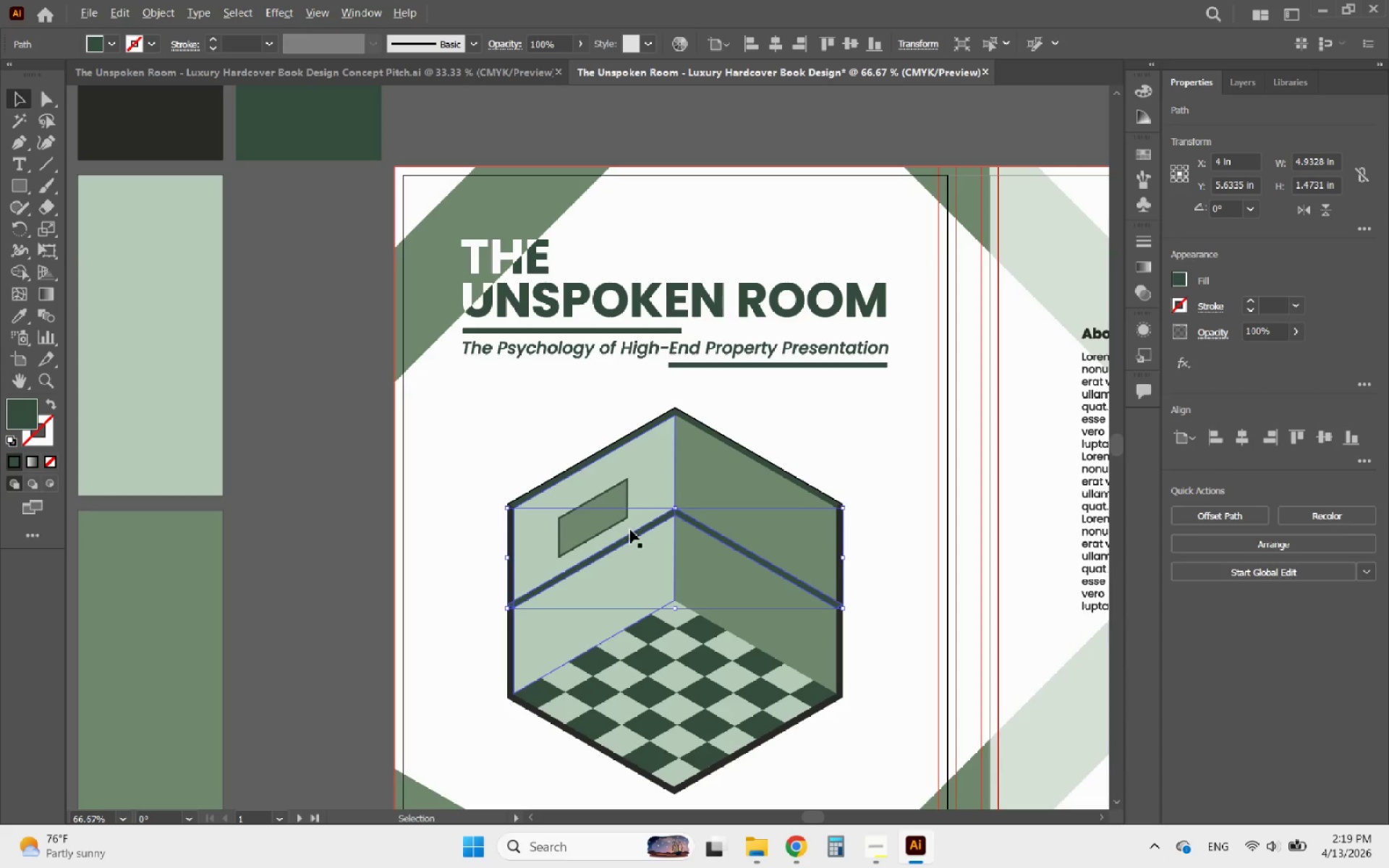 
scroll: coordinate [651, 559], scroll_direction: up, amount: 2.0
 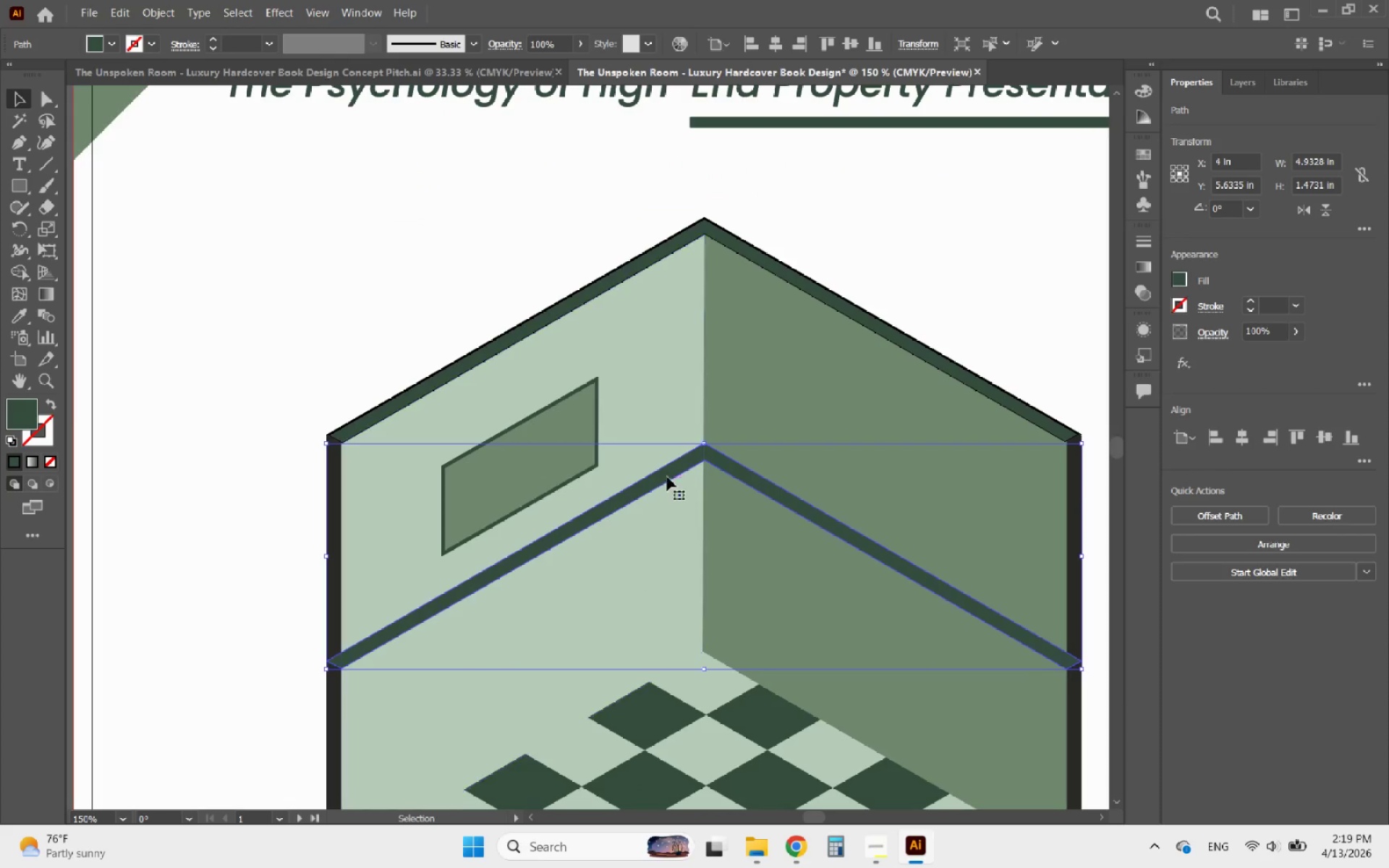 
left_click_drag(start_coordinate=[667, 477], to_coordinate=[667, 536])
 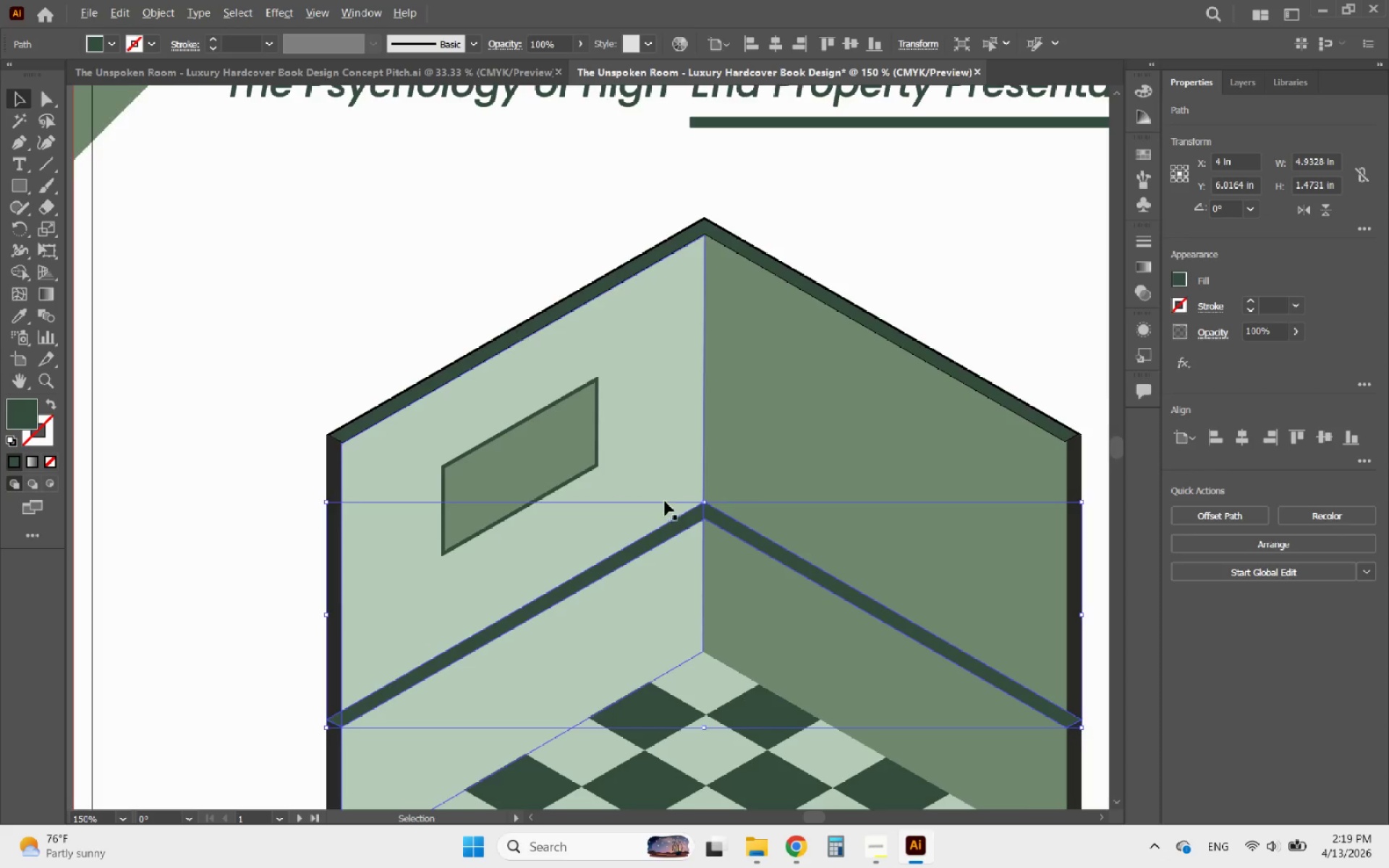 
hold_key(key=ShiftLeft, duration=2.91)
 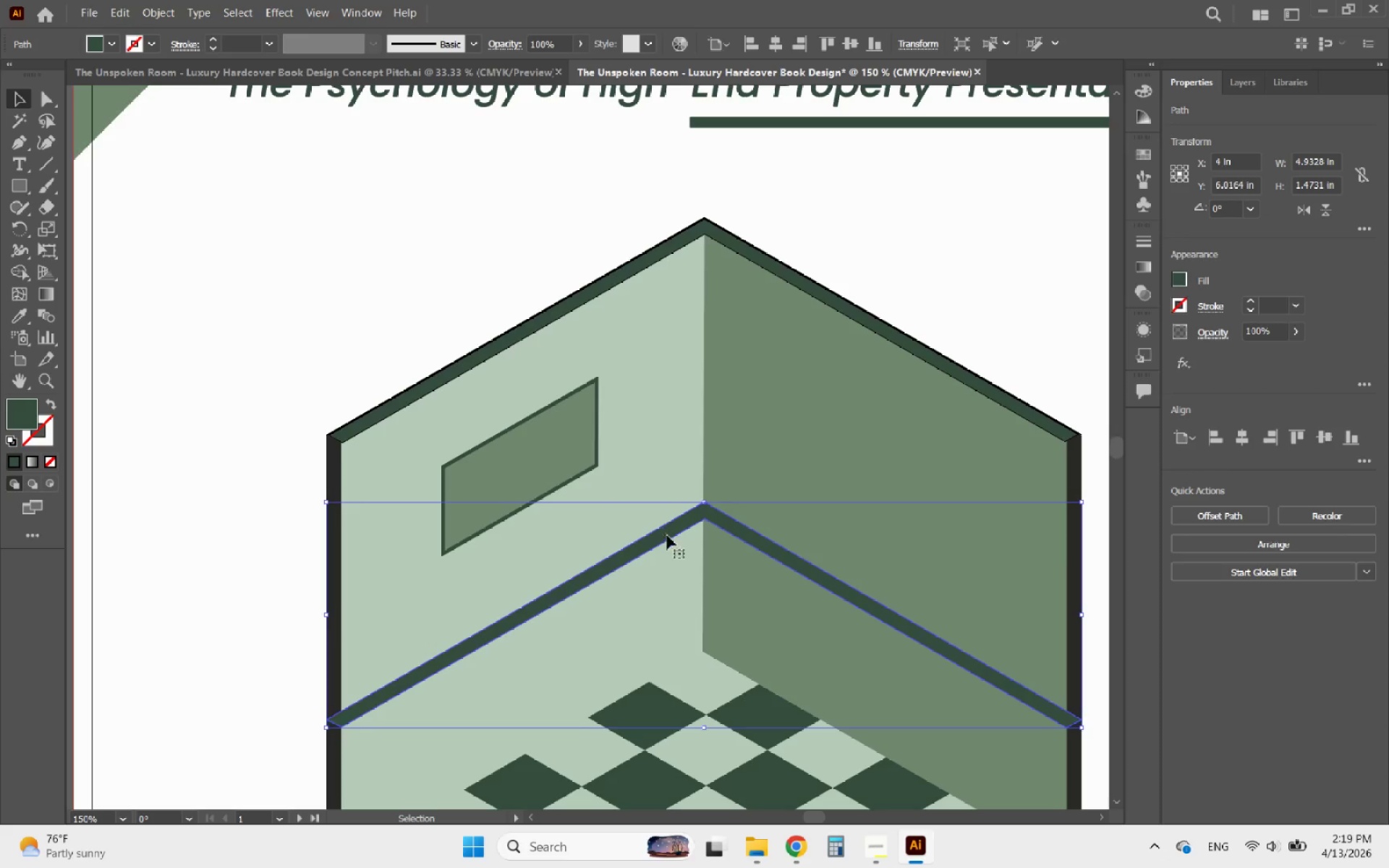 
hold_key(key=AltLeft, duration=0.61)
scroll: coordinate [665, 501], scroll_direction: down, amount: 2.0
 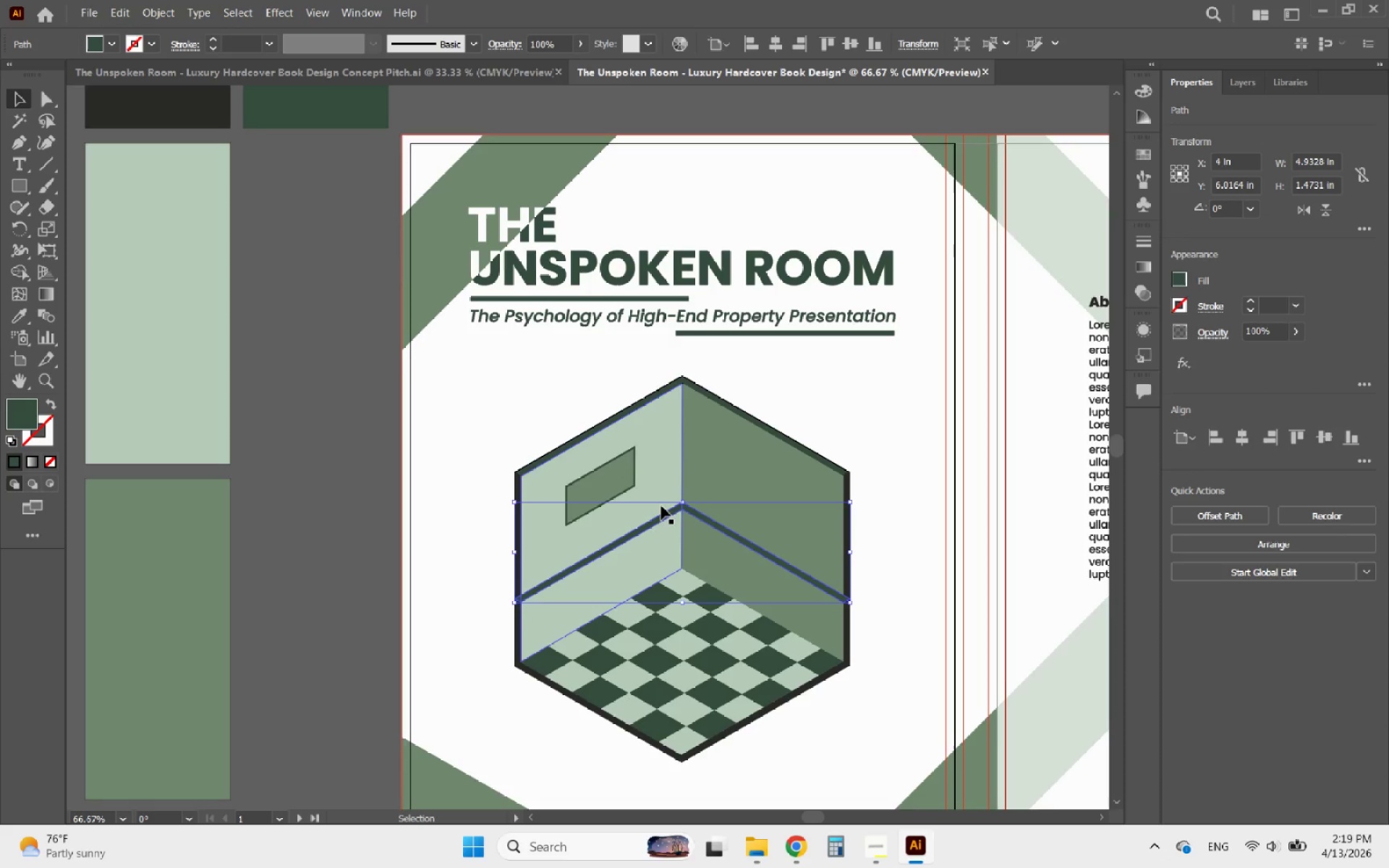 
hold_key(key=AltLeft, duration=0.64)
scroll: coordinate [645, 596], scroll_direction: up, amount: 2.0
 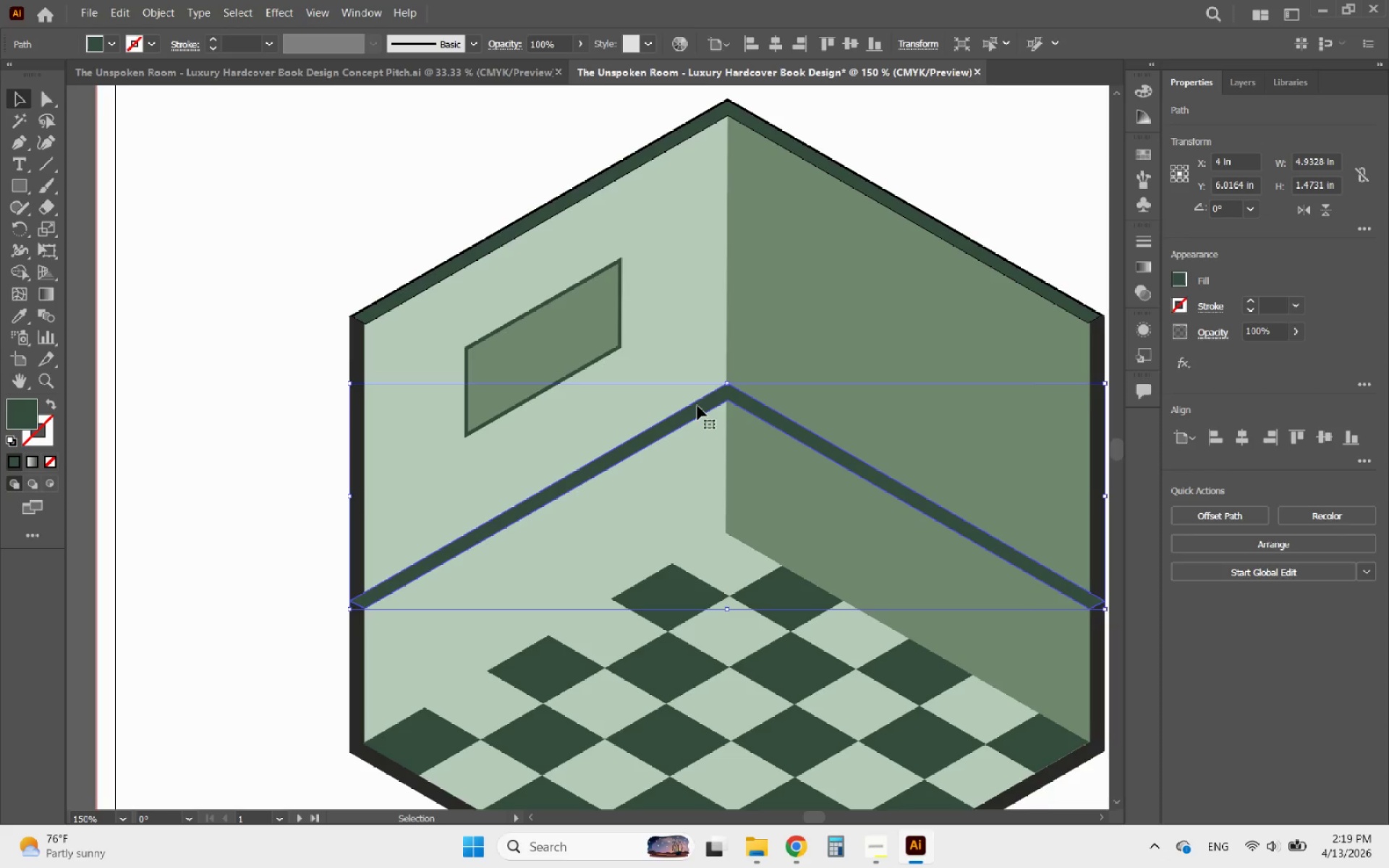 
left_click_drag(start_coordinate=[697, 406], to_coordinate=[676, 542])
 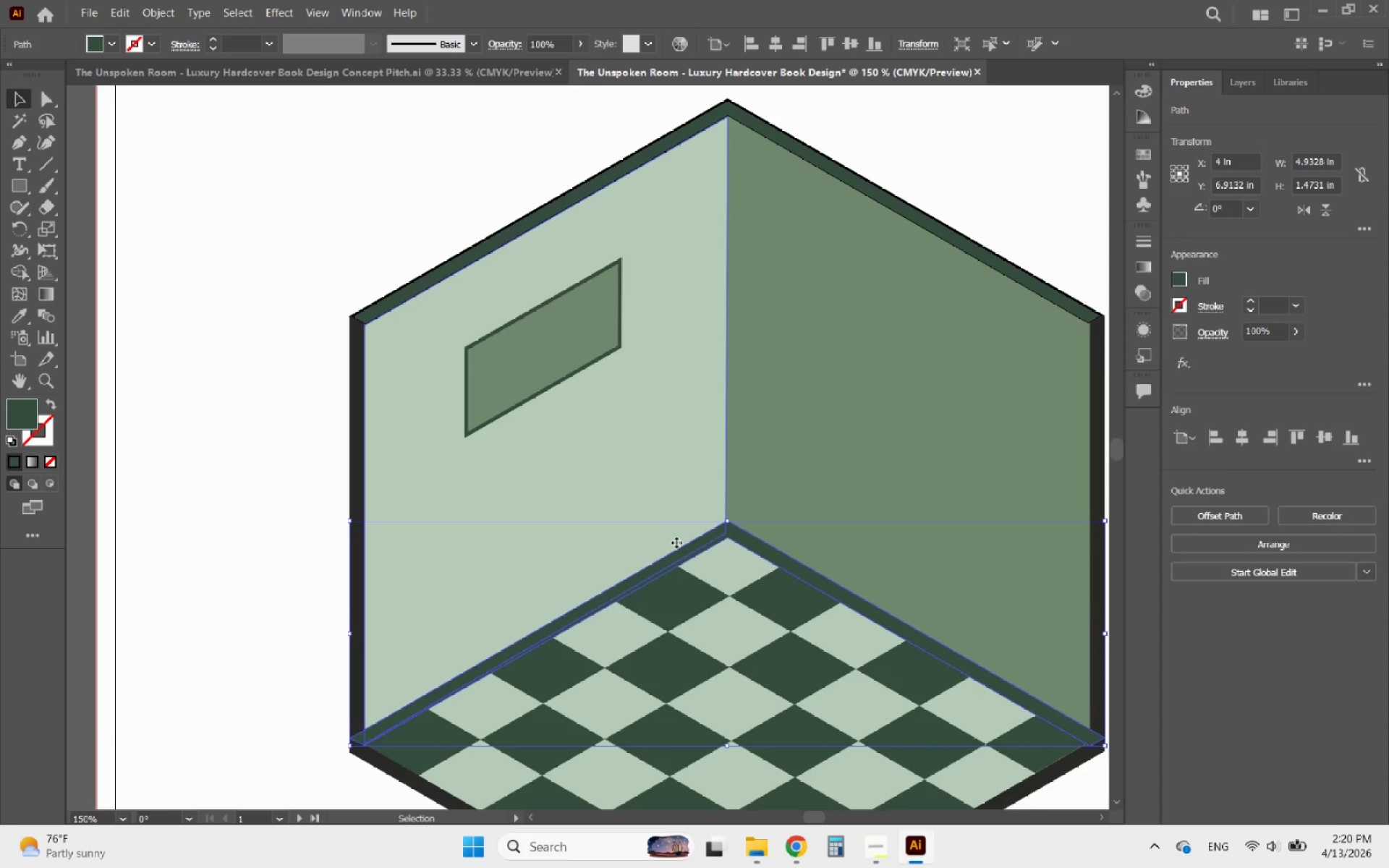 
hold_key(key=ShiftLeft, duration=5.94)
 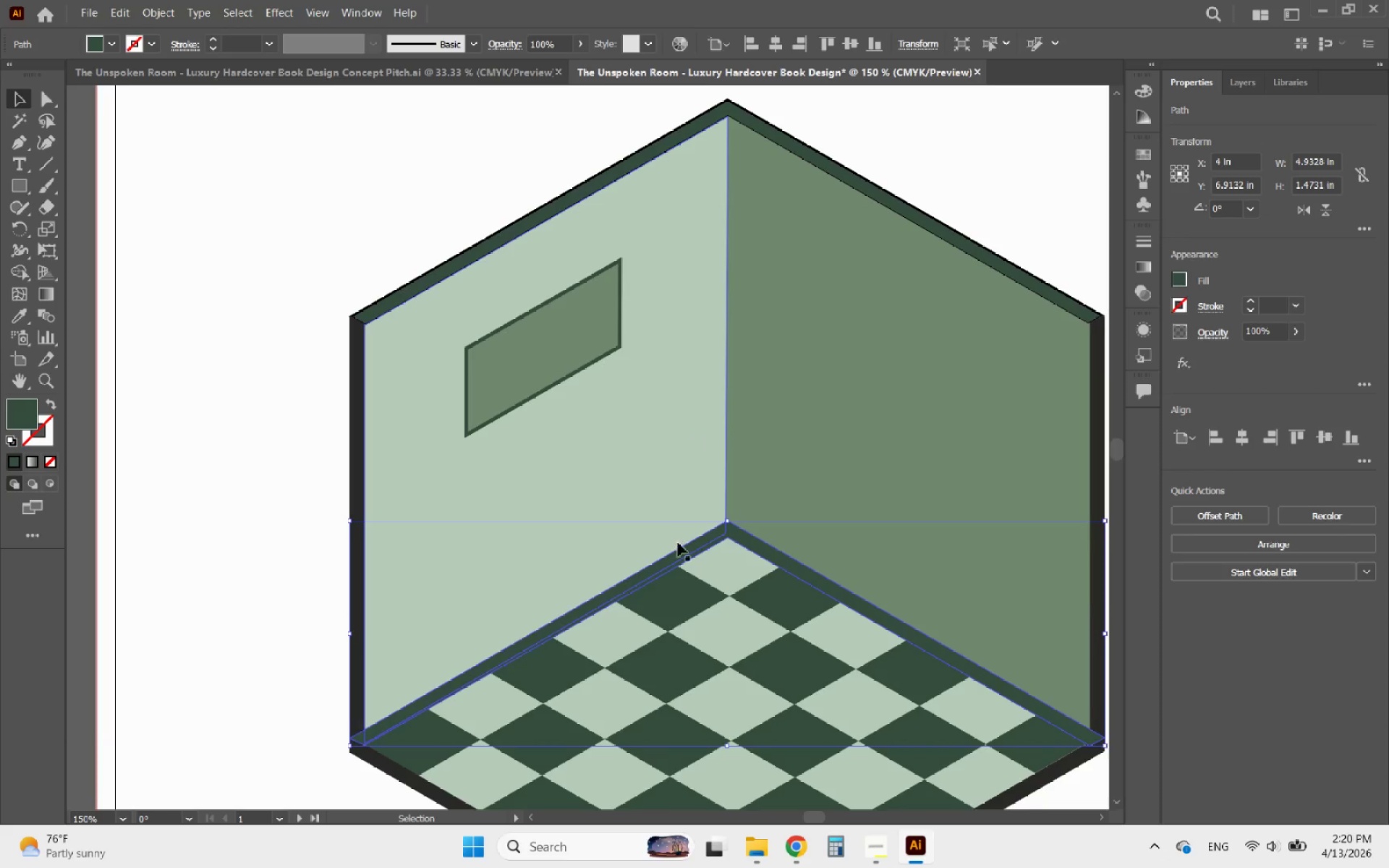 
hold_key(key=AltLeft, duration=1.03)
scroll: coordinate [693, 549], scroll_direction: down, amount: 2.0
 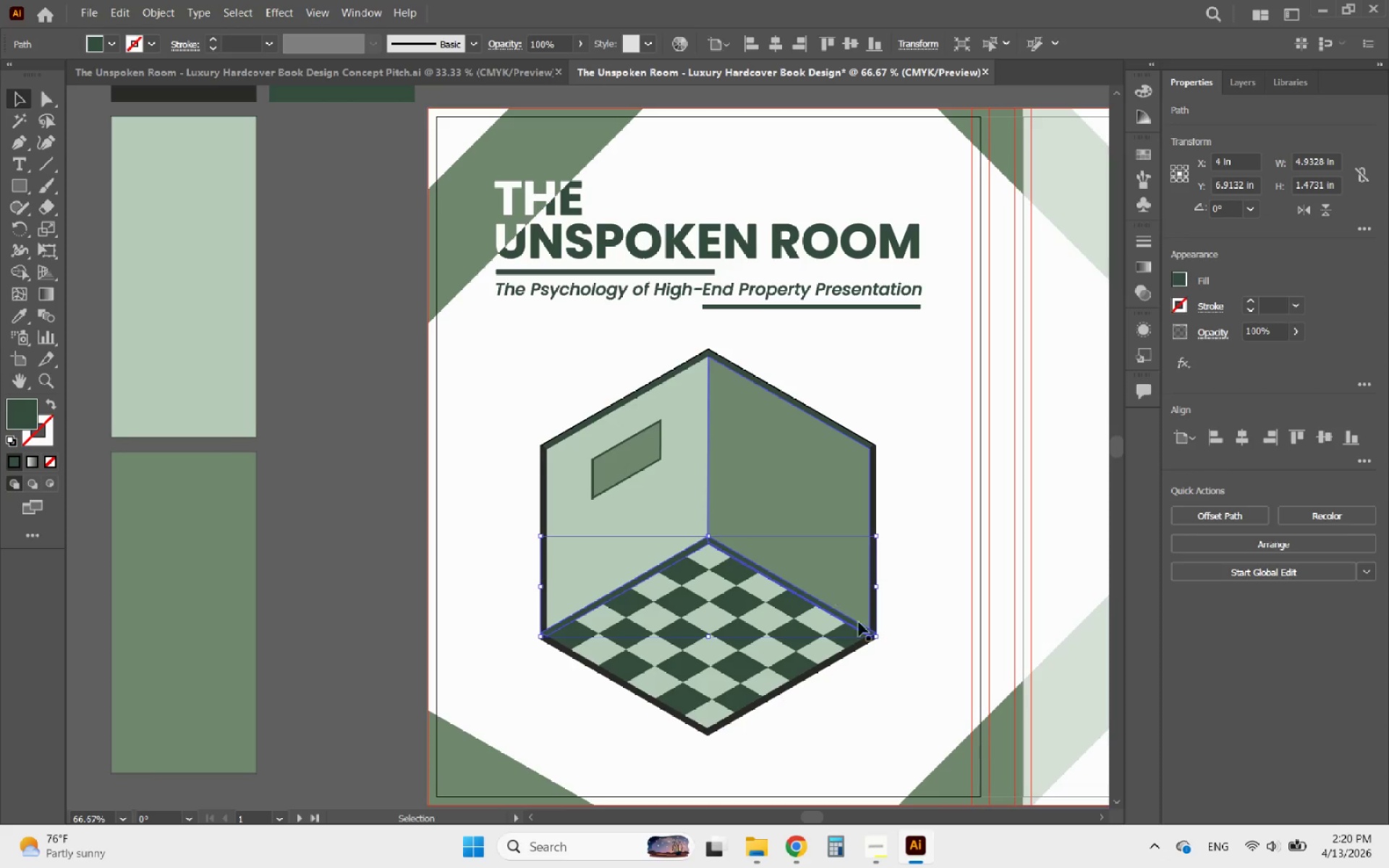 
key(Alt+AltLeft)
 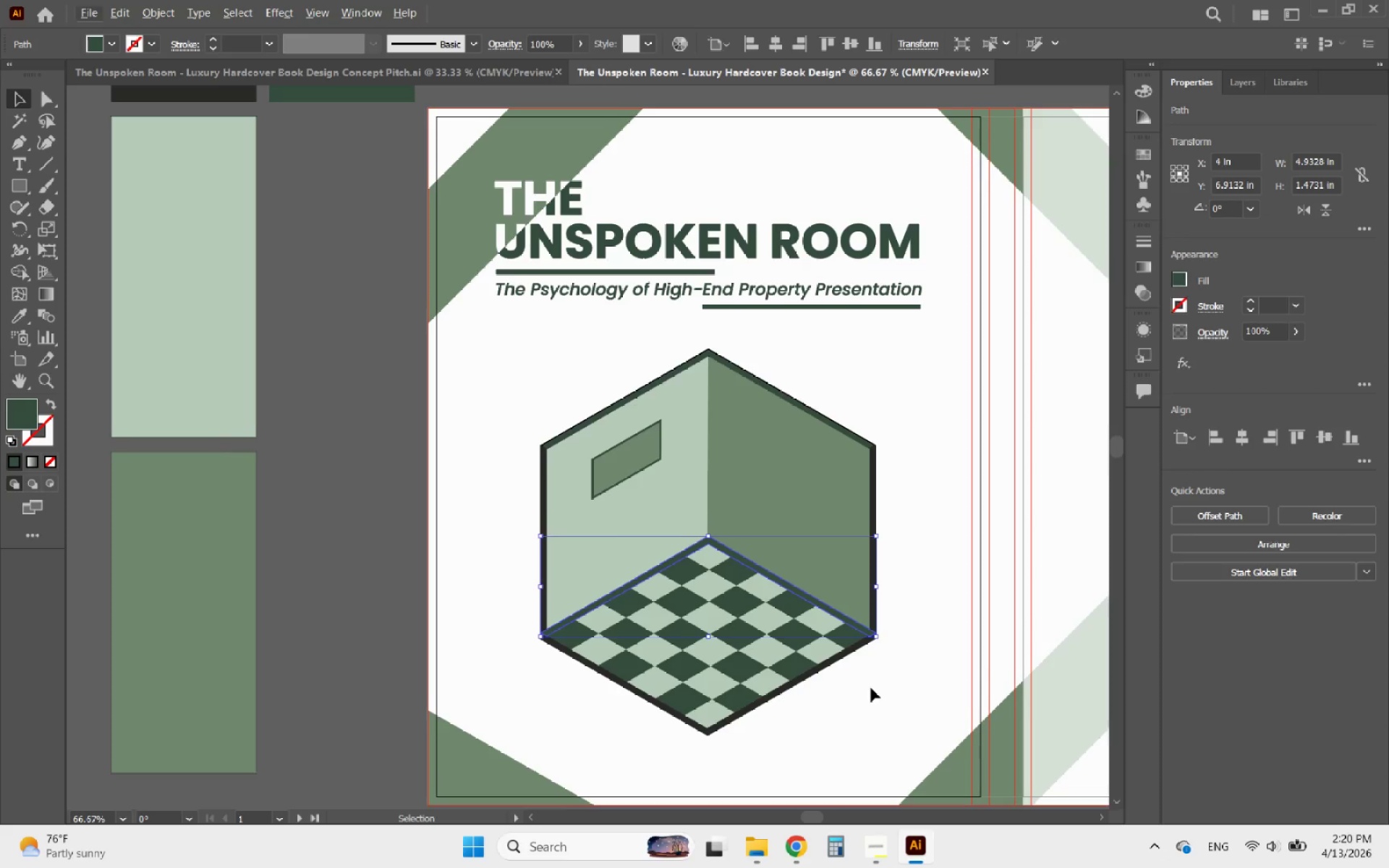 
hold_key(key=AltLeft, duration=0.38)
scroll: coordinate [871, 688], scroll_direction: up, amount: 2.0
 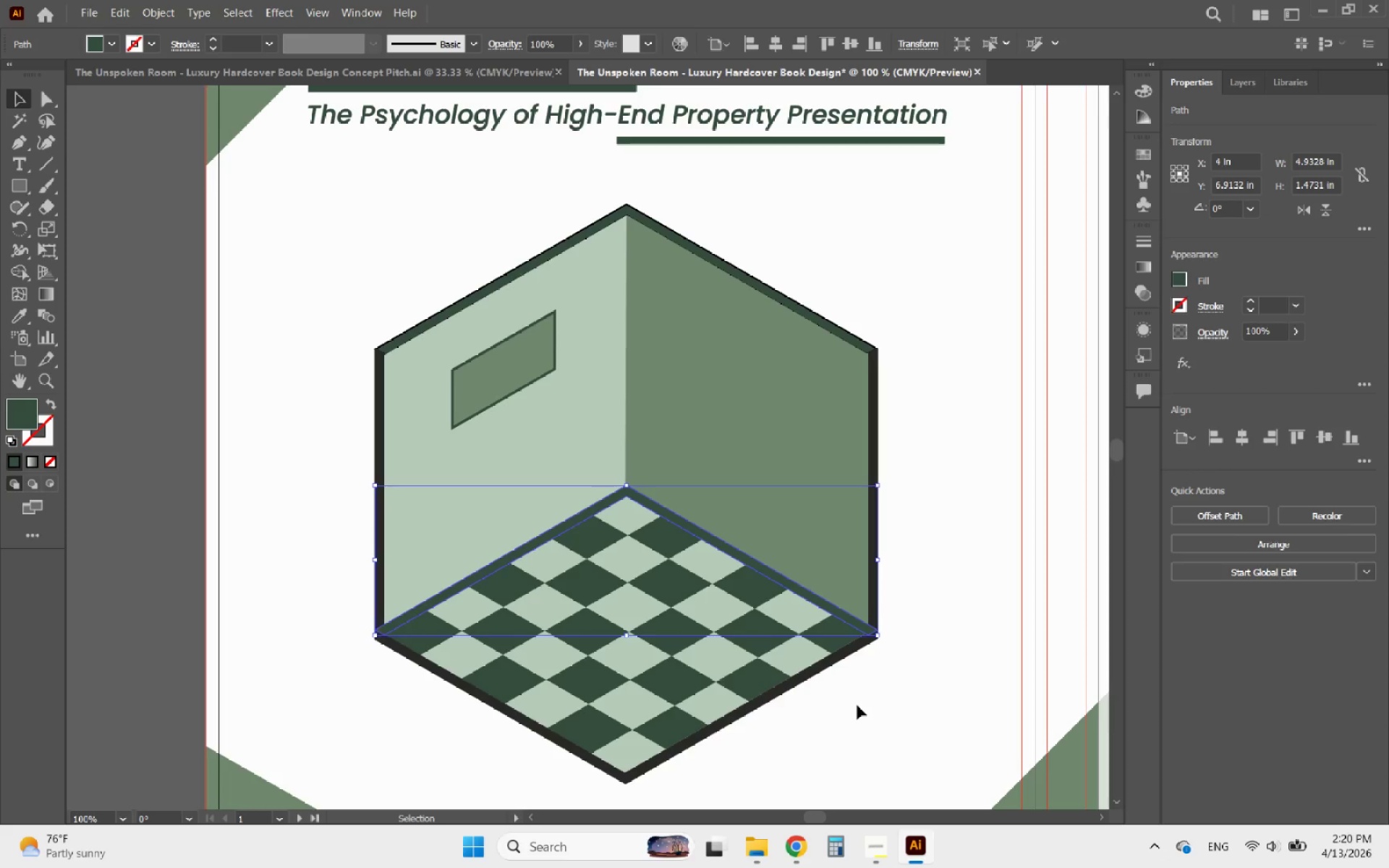 
left_click([857, 705])
 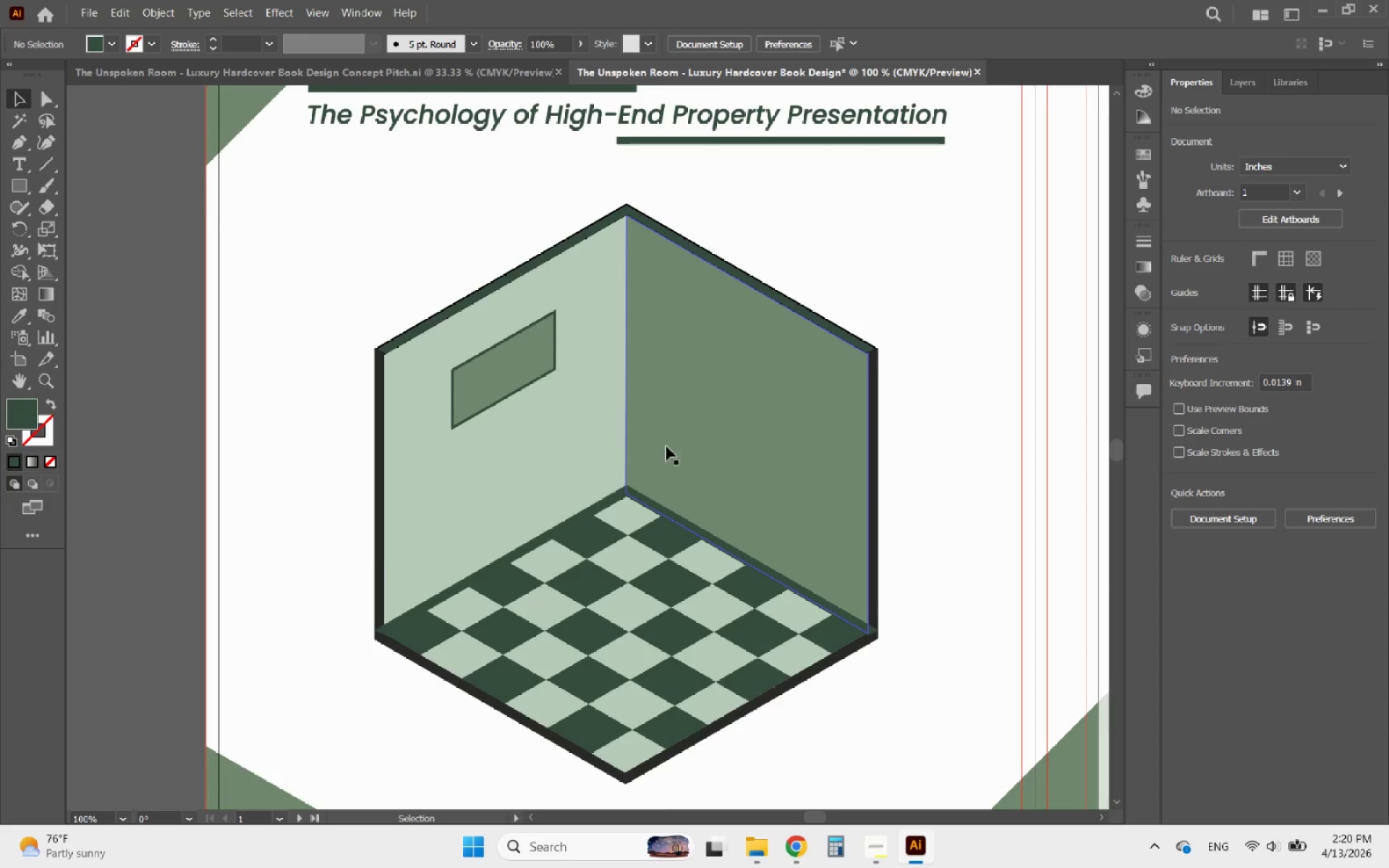 
left_click([532, 375])
 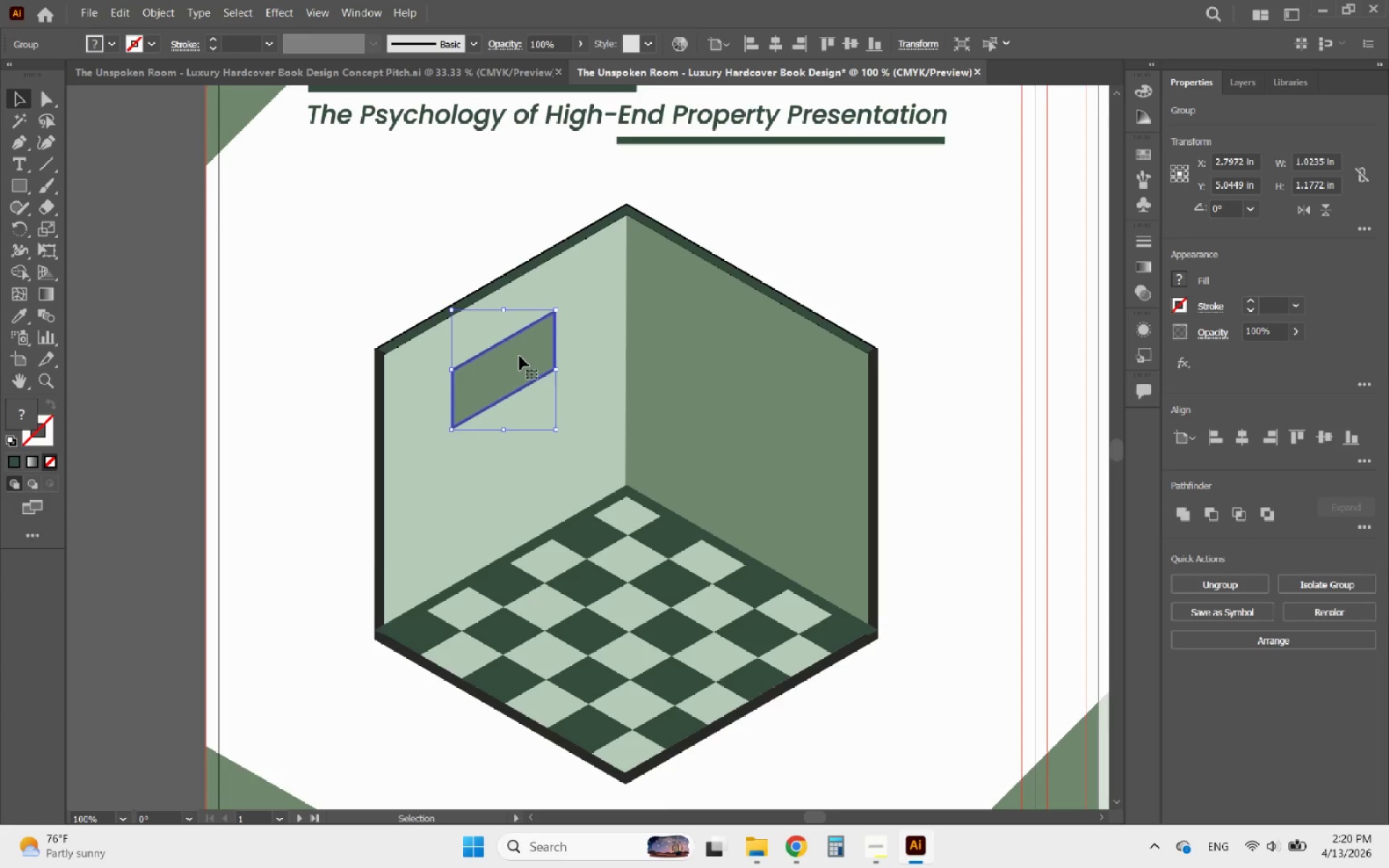 
left_click_drag(start_coordinate=[519, 356], to_coordinate=[521, 375])
 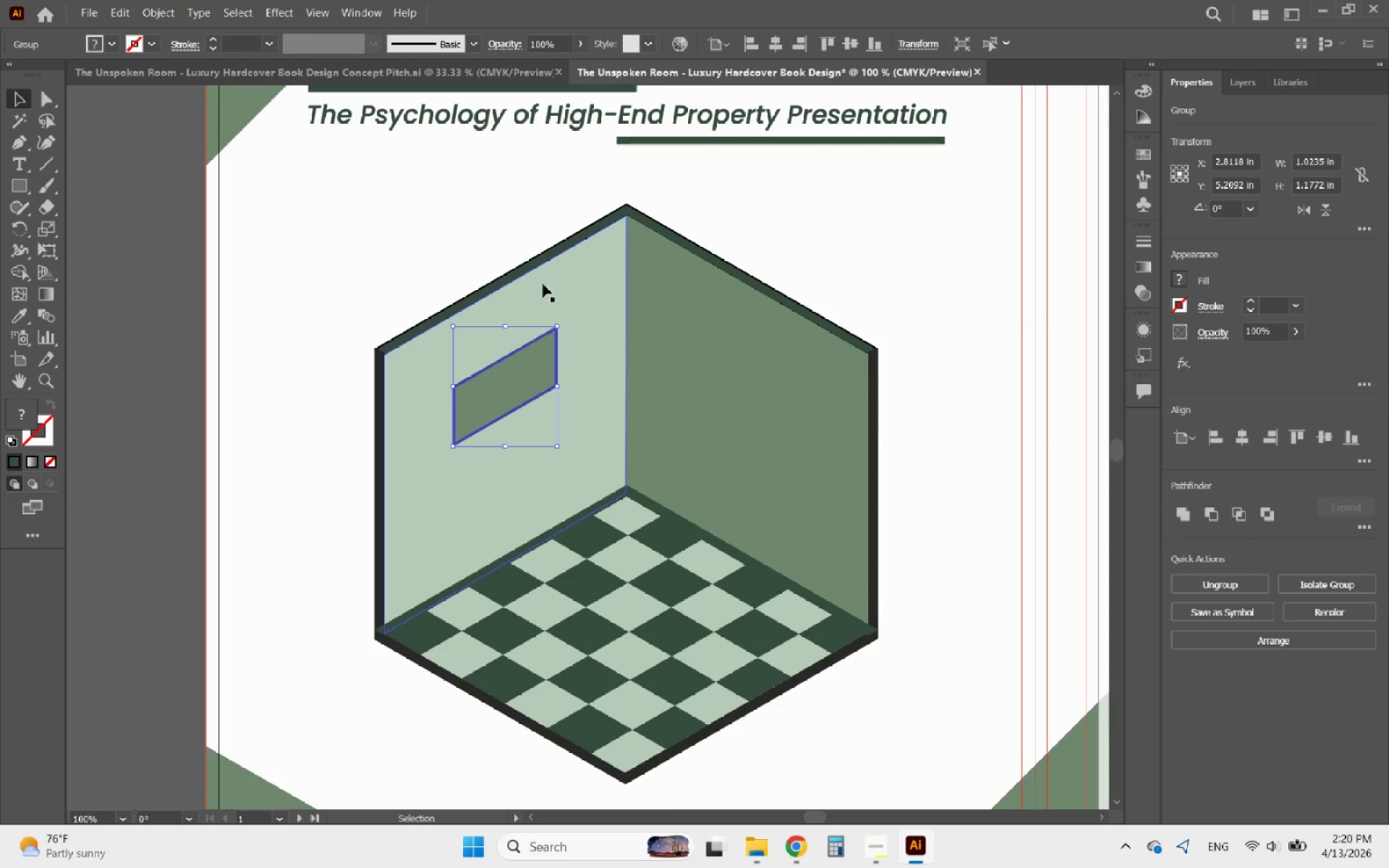 
hold_key(key=ShiftLeft, duration=0.78)
left_click([541, 355])
 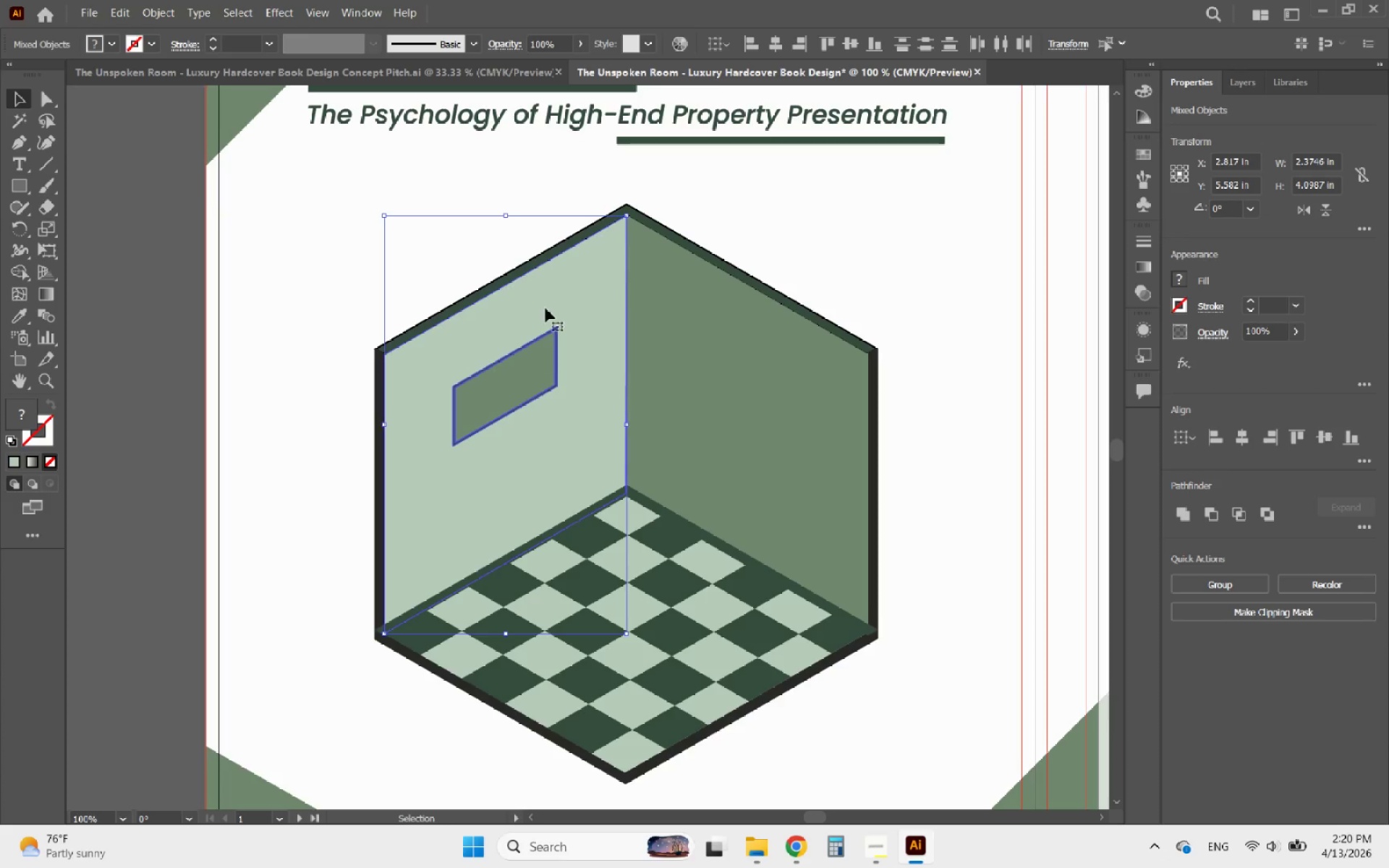 
left_click([545, 307])
 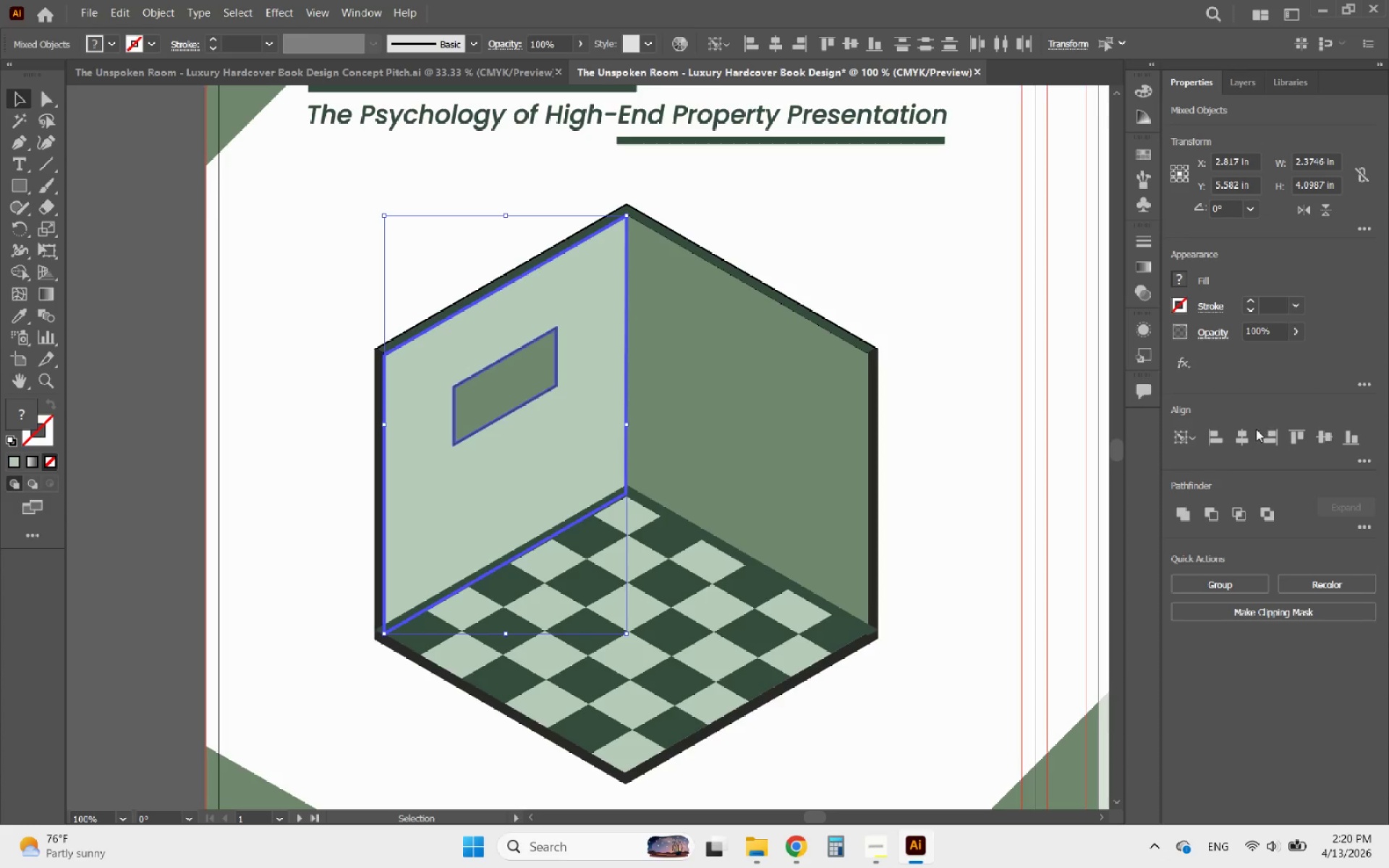 
left_click([1244, 433])
 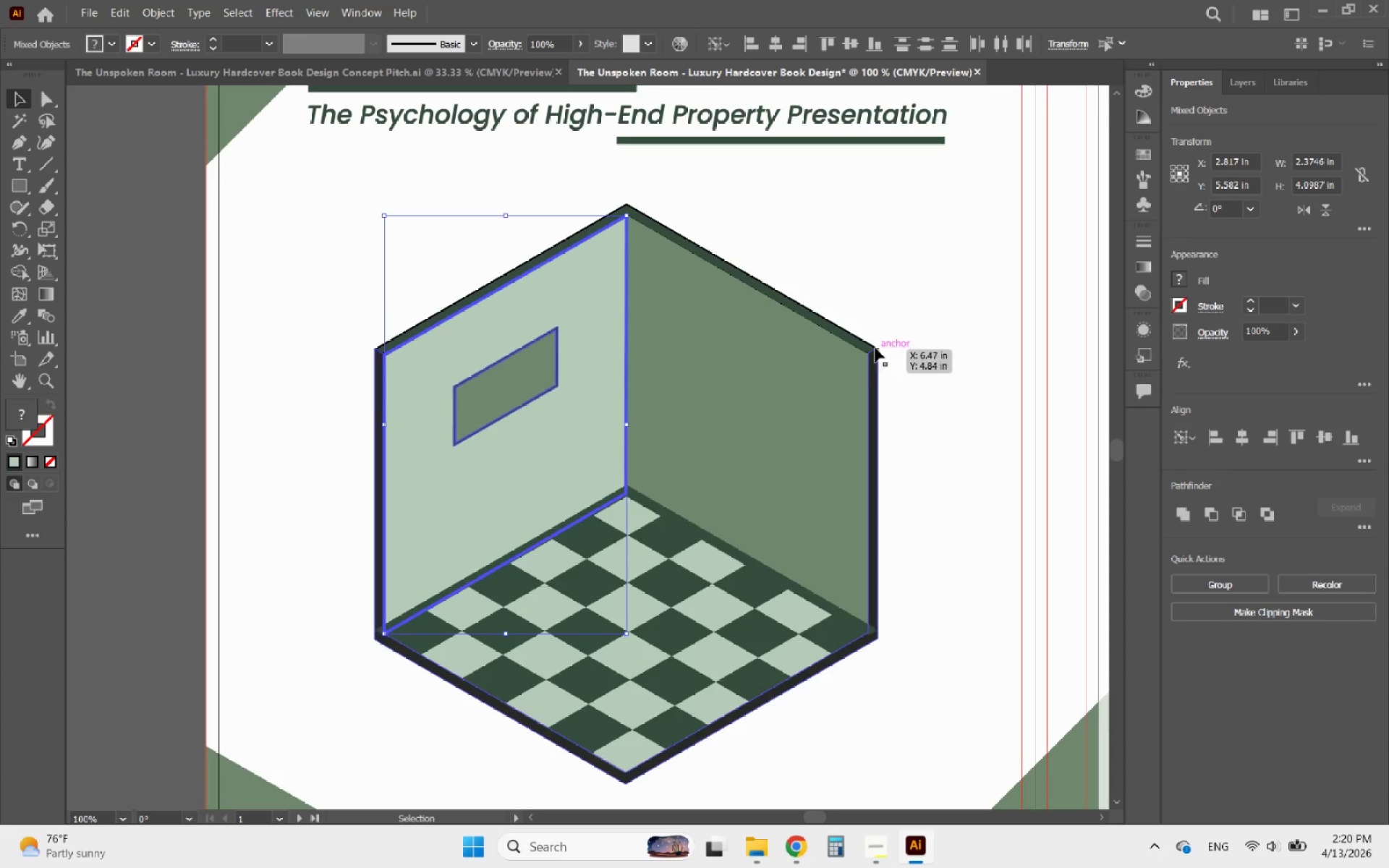 
left_click([852, 292])
 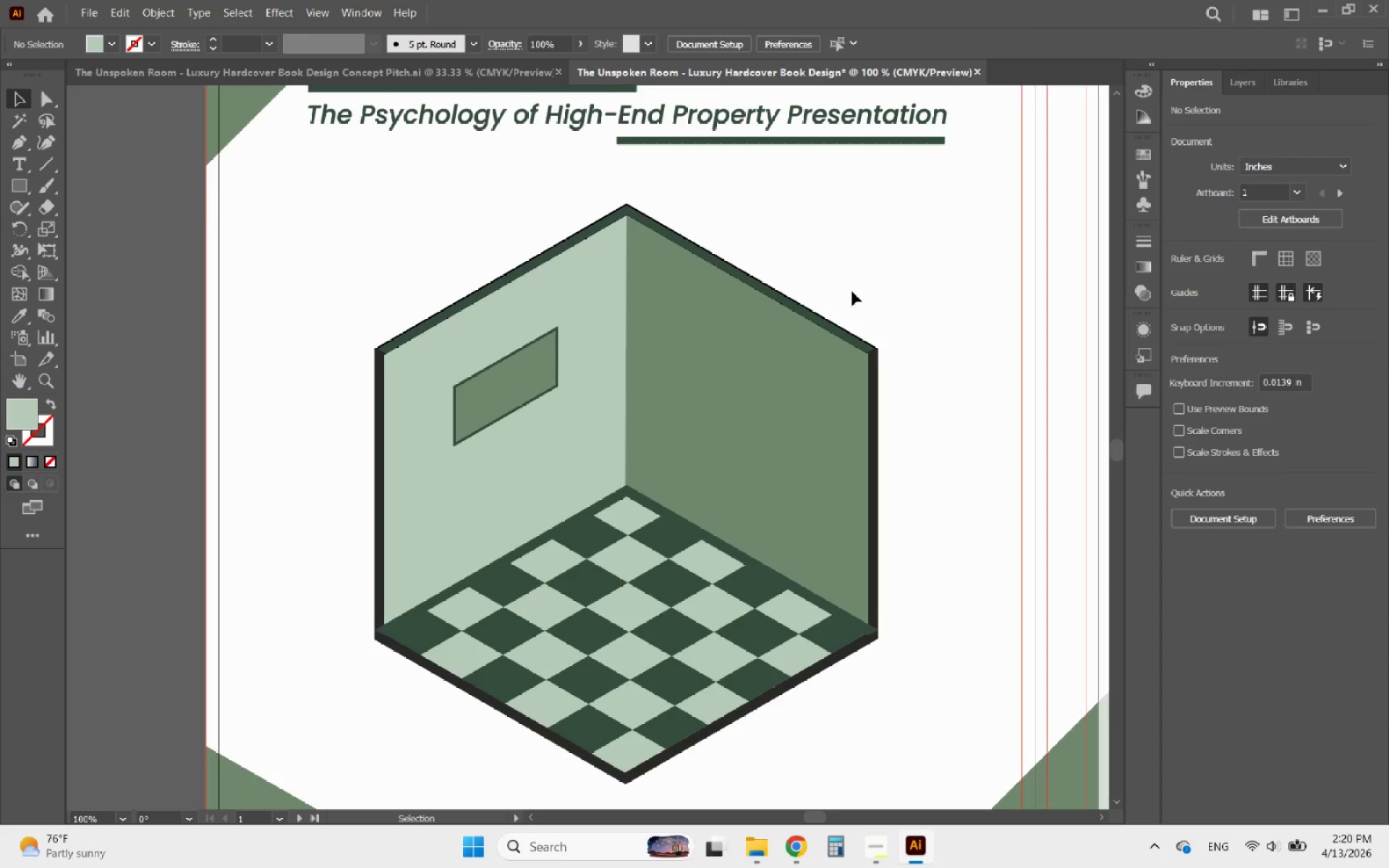 
hold_key(key=AltLeft, duration=1.83)
scroll: coordinate [709, 471], scroll_direction: down, amount: 2.0
 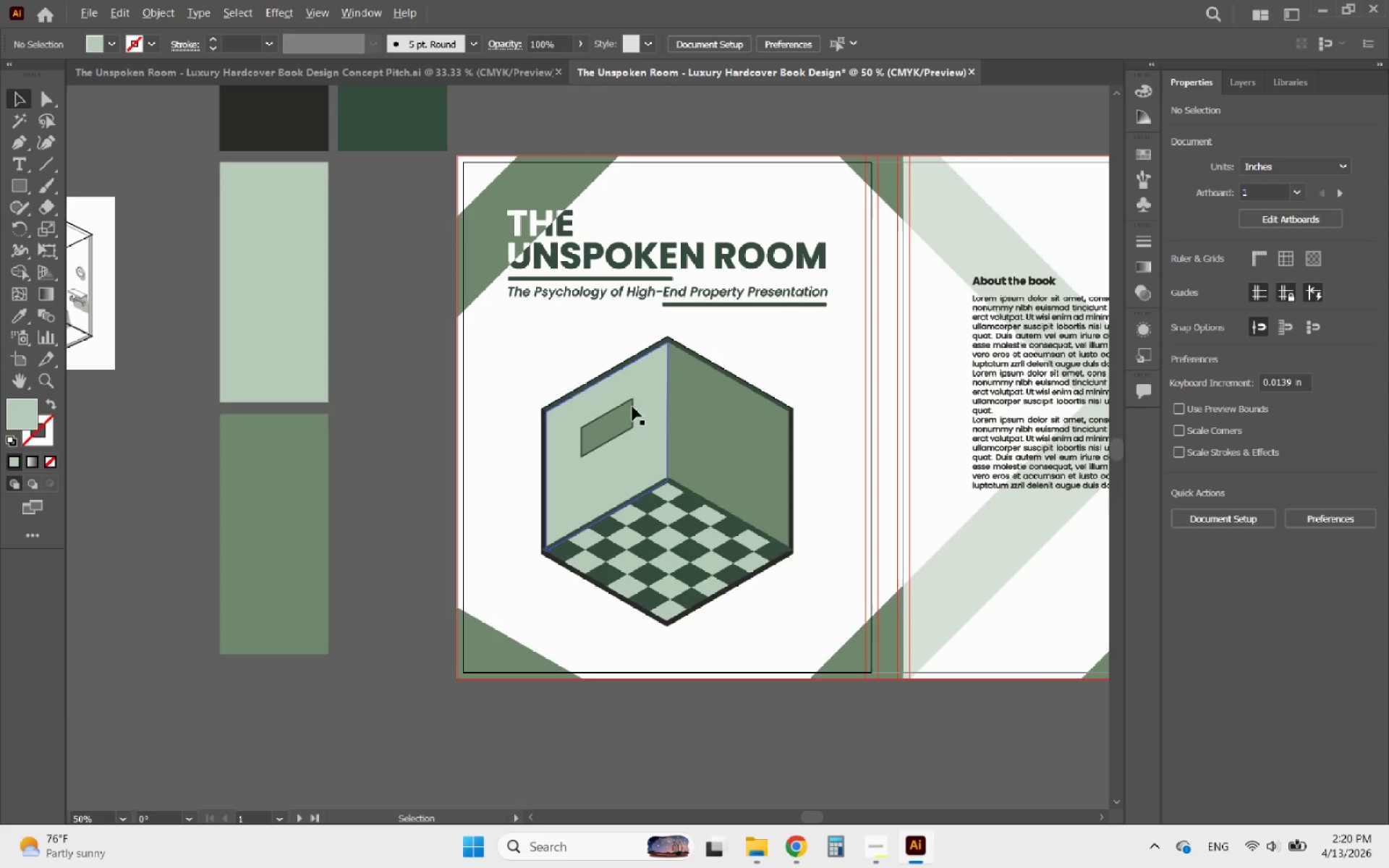 
scroll: coordinate [524, 482], scroll_direction: up, amount: 5.0
 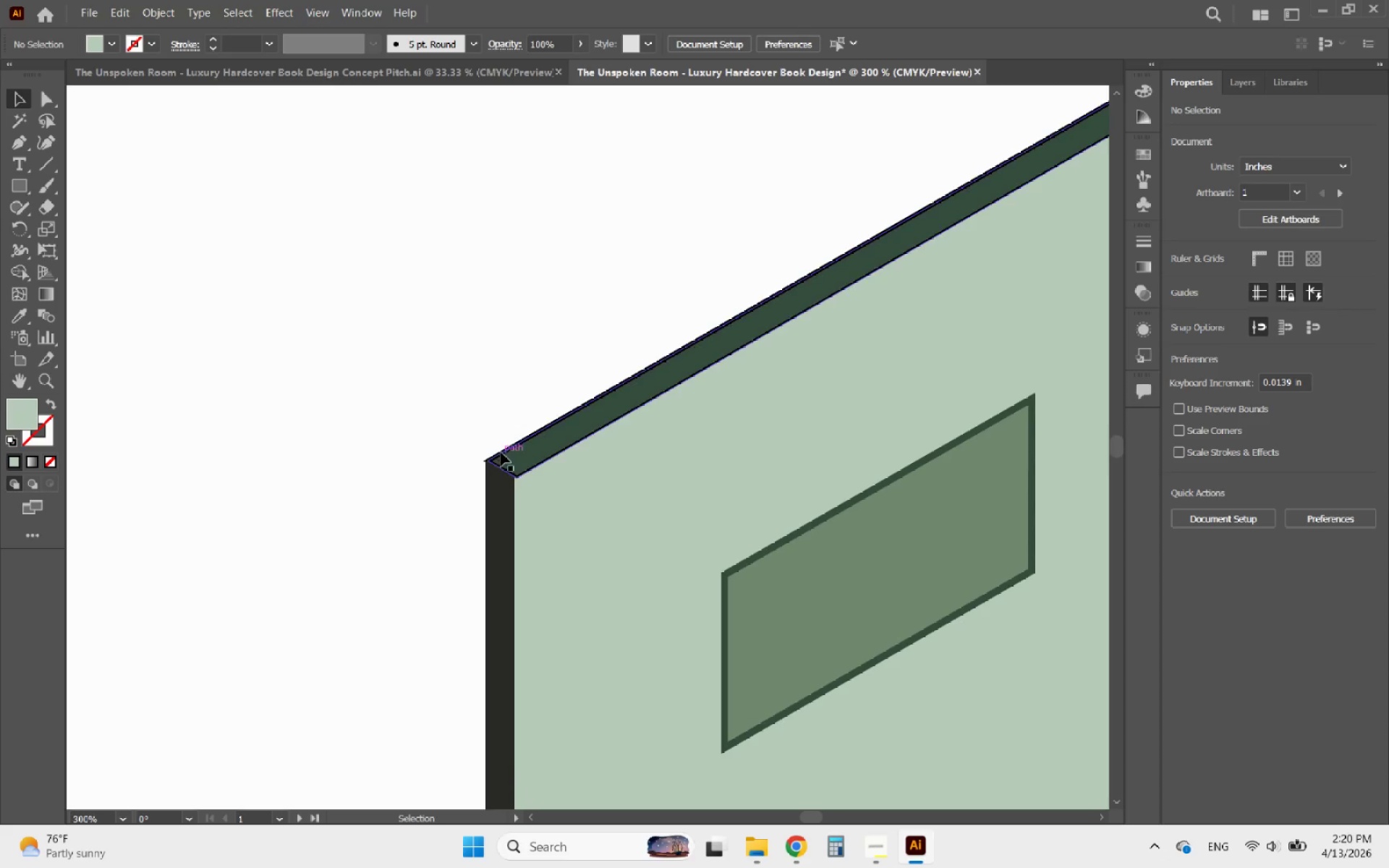 
left_click([501, 452])
 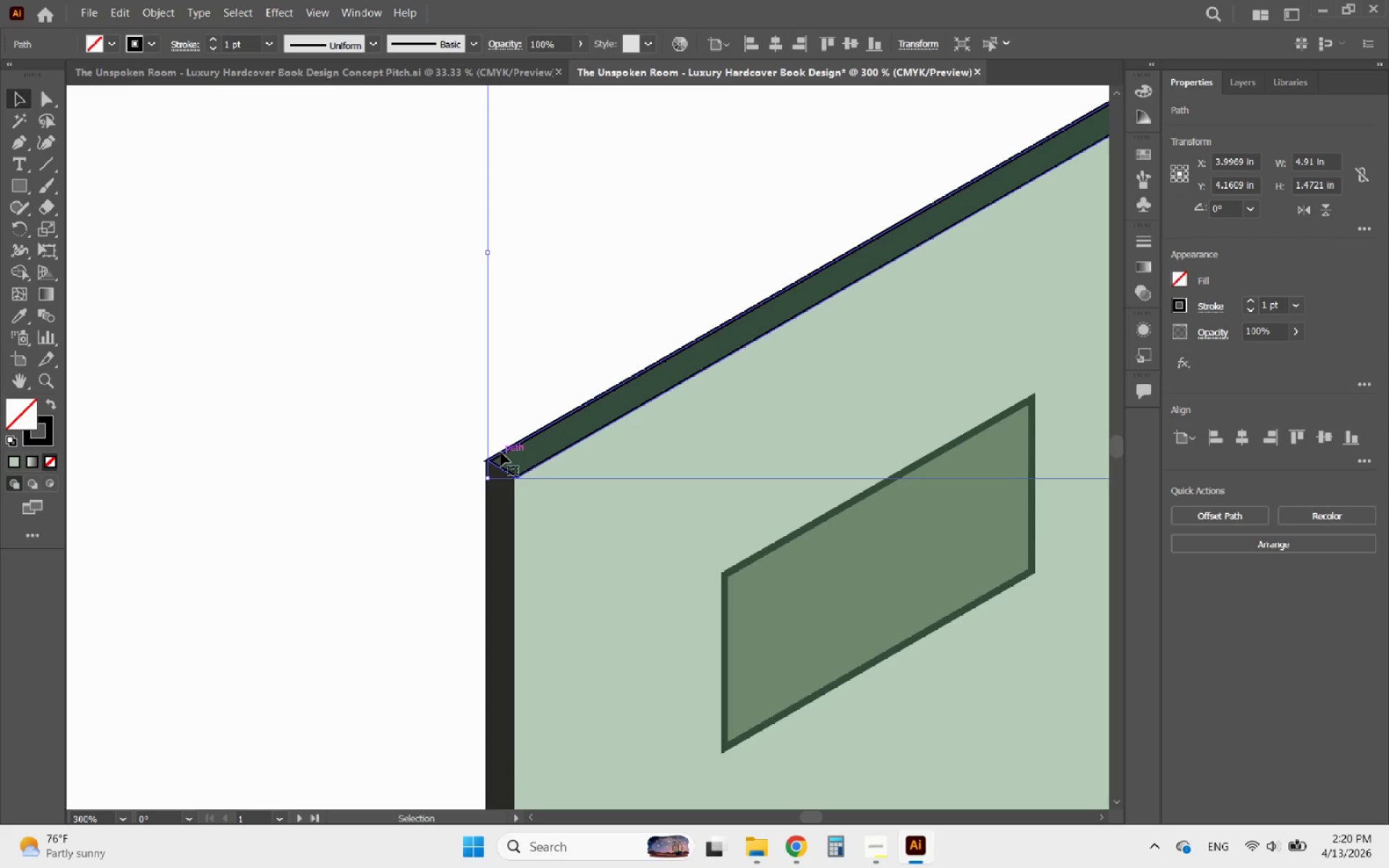 
key(Delete)
 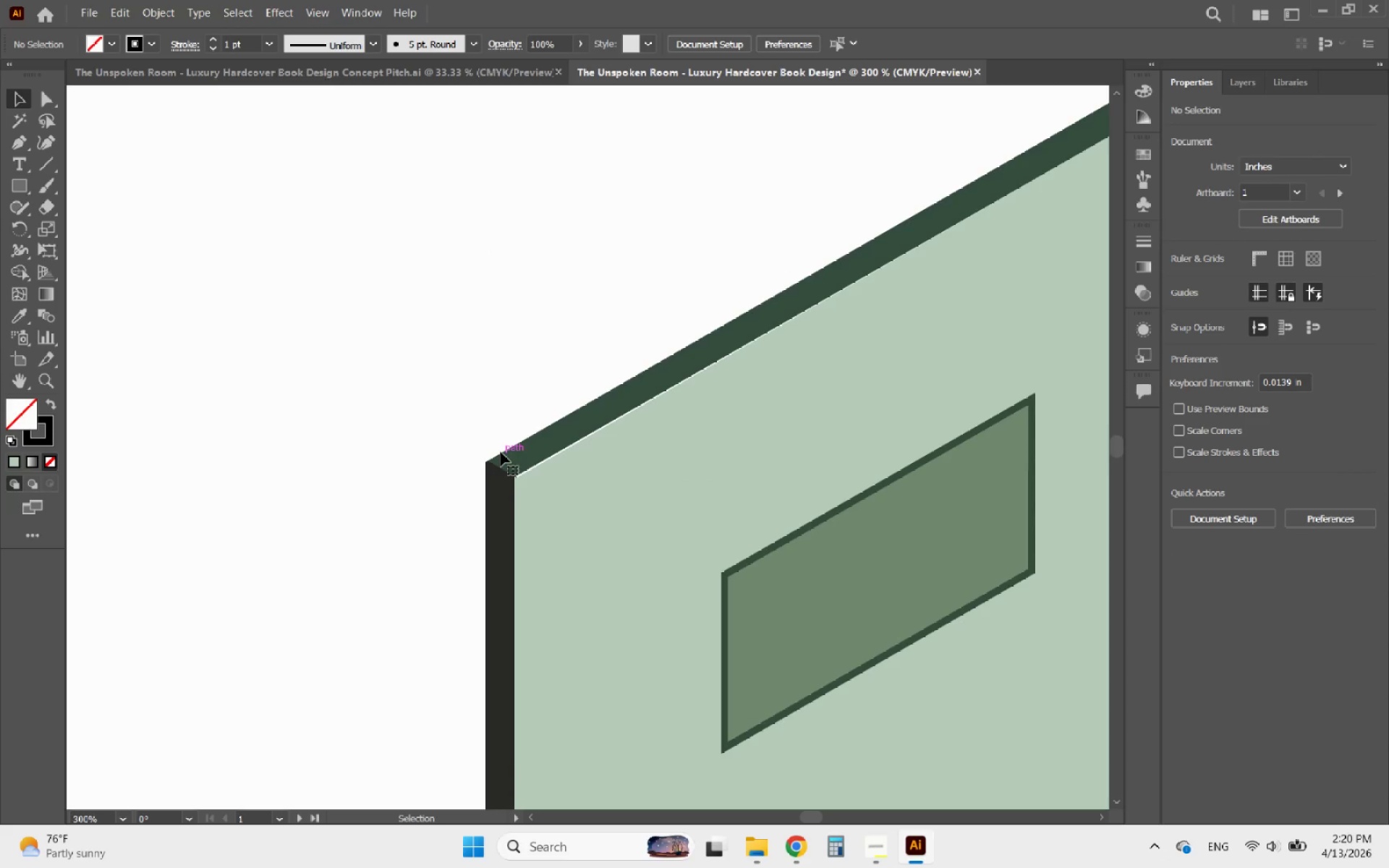 
hold_key(key=AltLeft, duration=0.61)
scroll: coordinate [517, 484], scroll_direction: up, amount: 4.0
 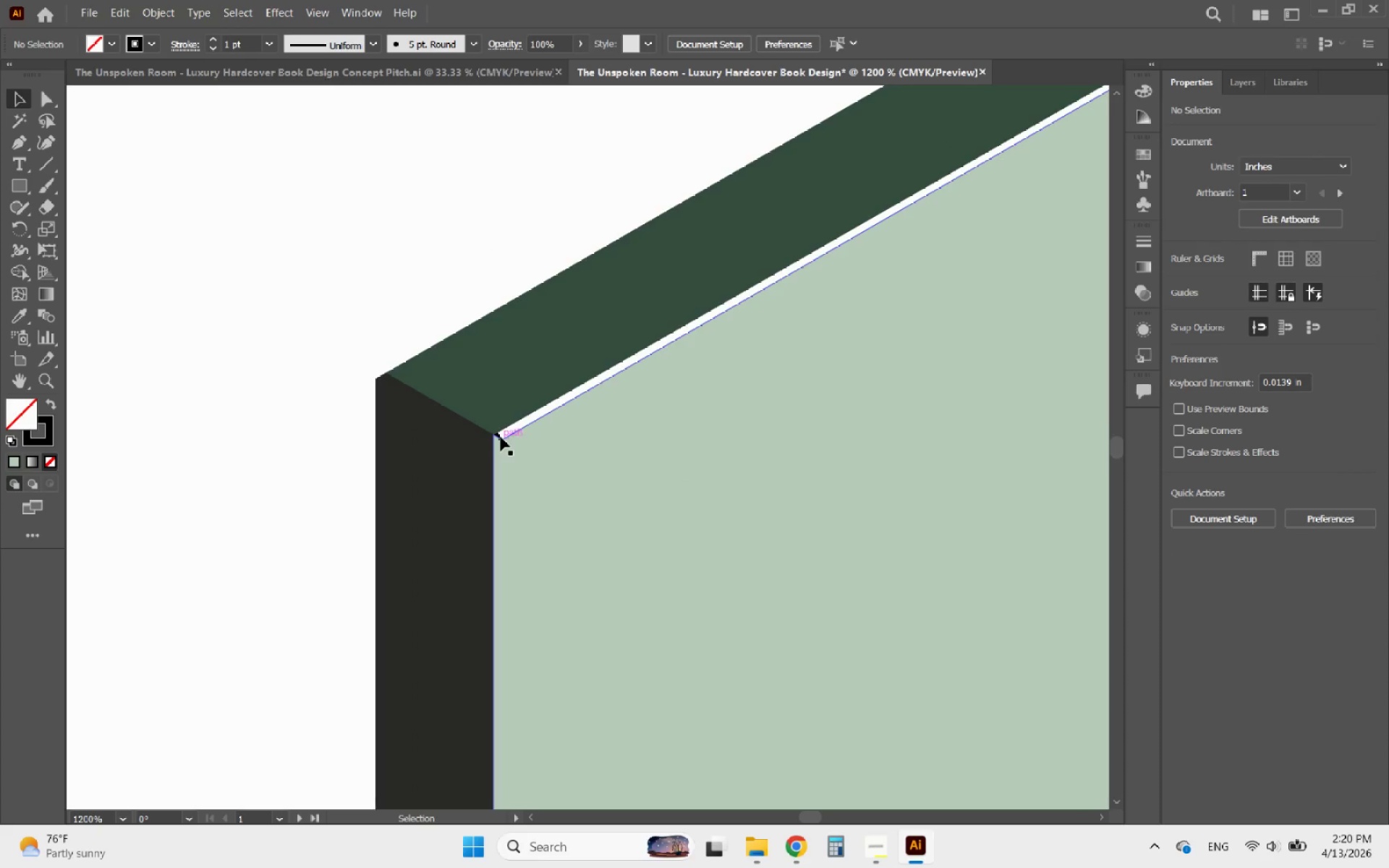 
left_click([501, 437])
 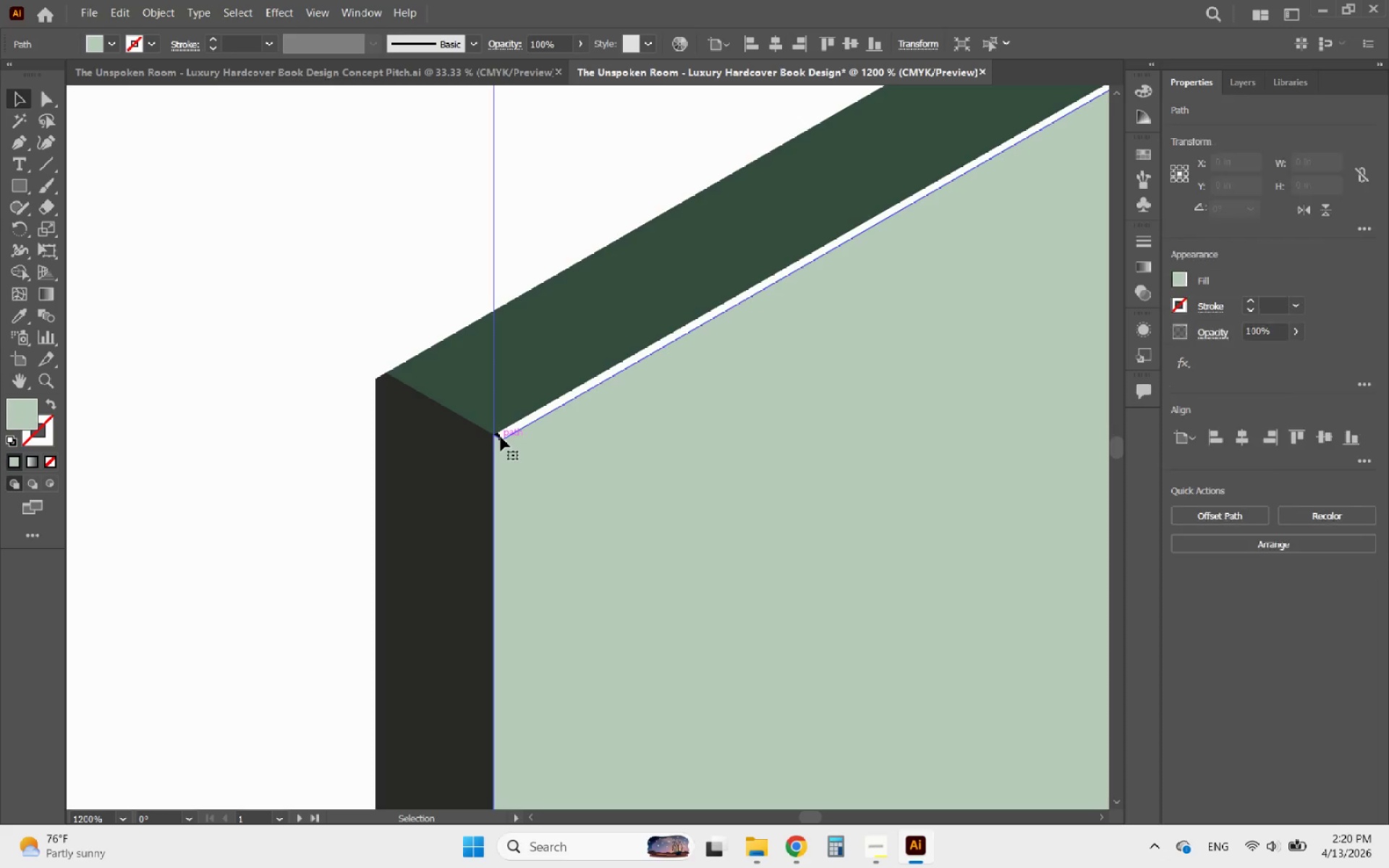 
hold_key(key=AltLeft, duration=0.56)
scroll: coordinate [501, 437], scroll_direction: up, amount: 5.0
 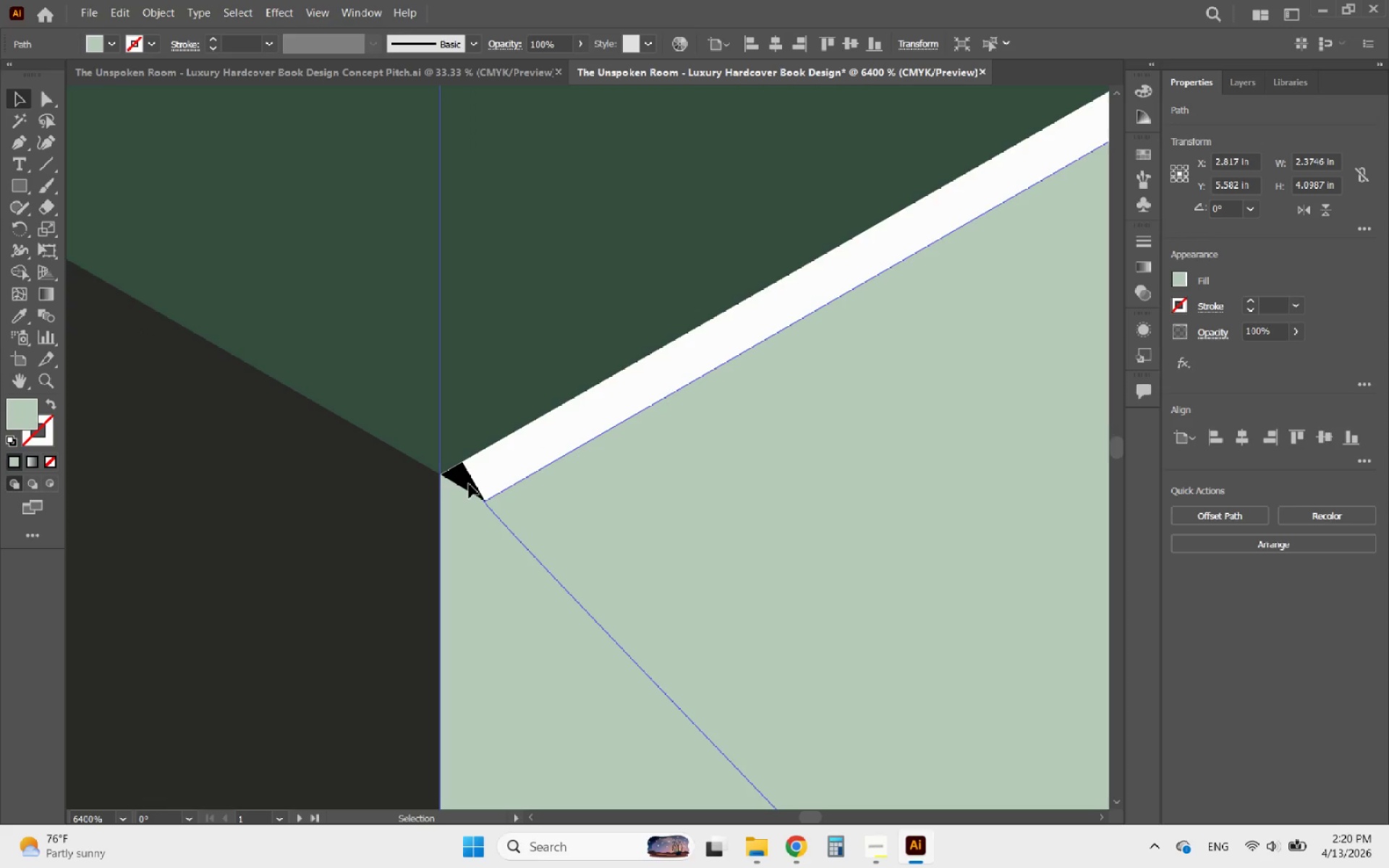 
left_click([469, 484])
 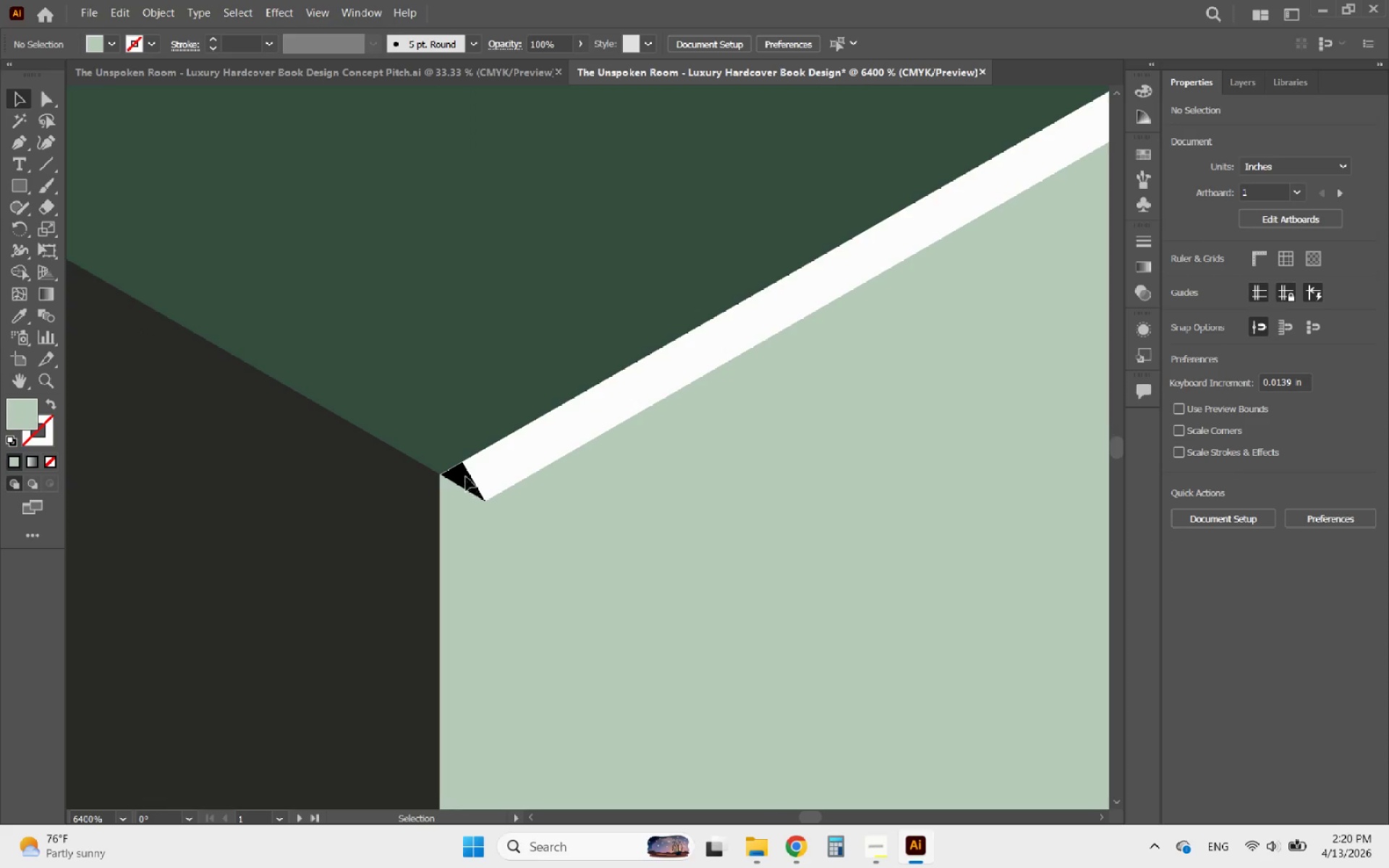 
left_click([466, 465])
 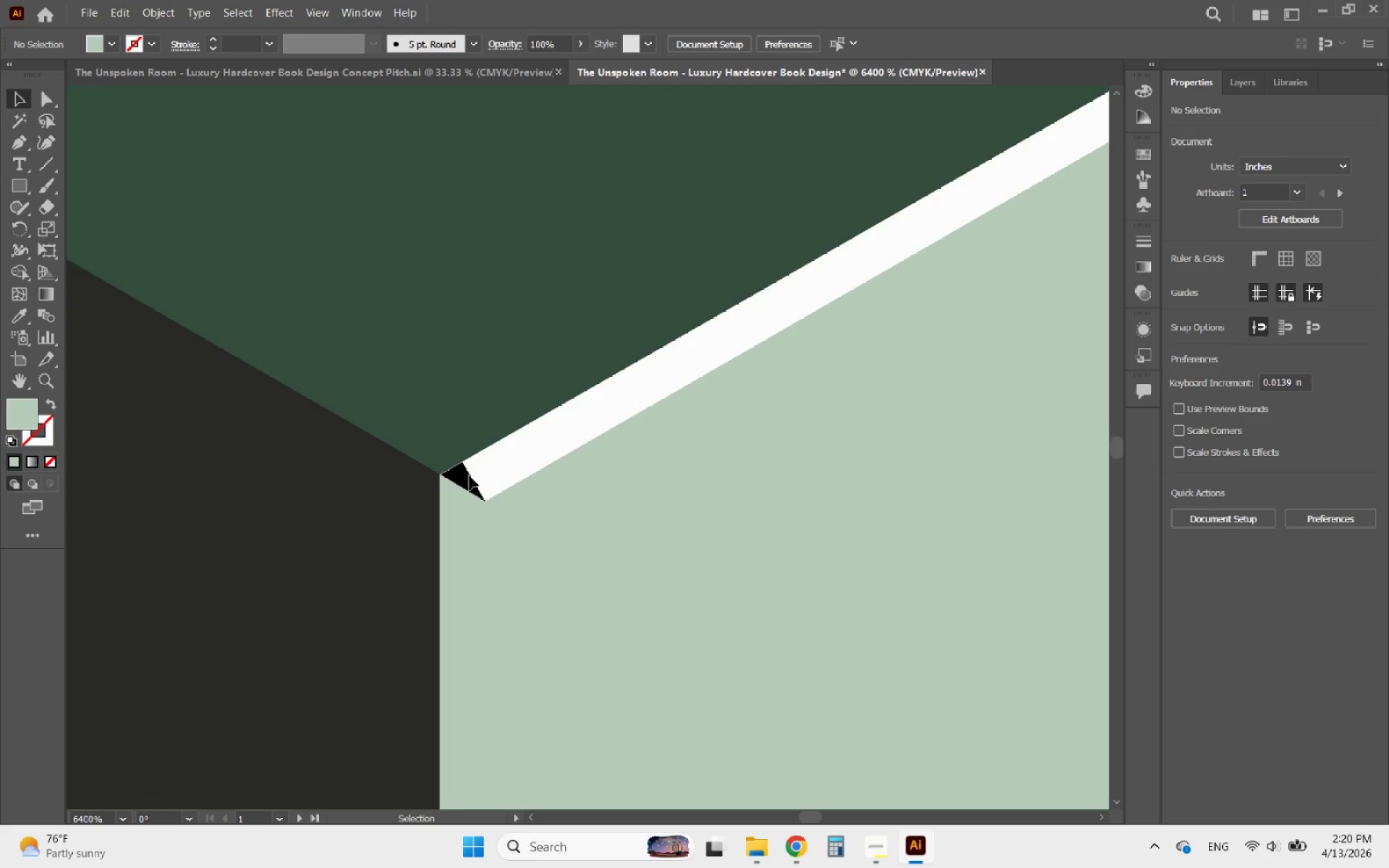 
left_click([471, 478])
 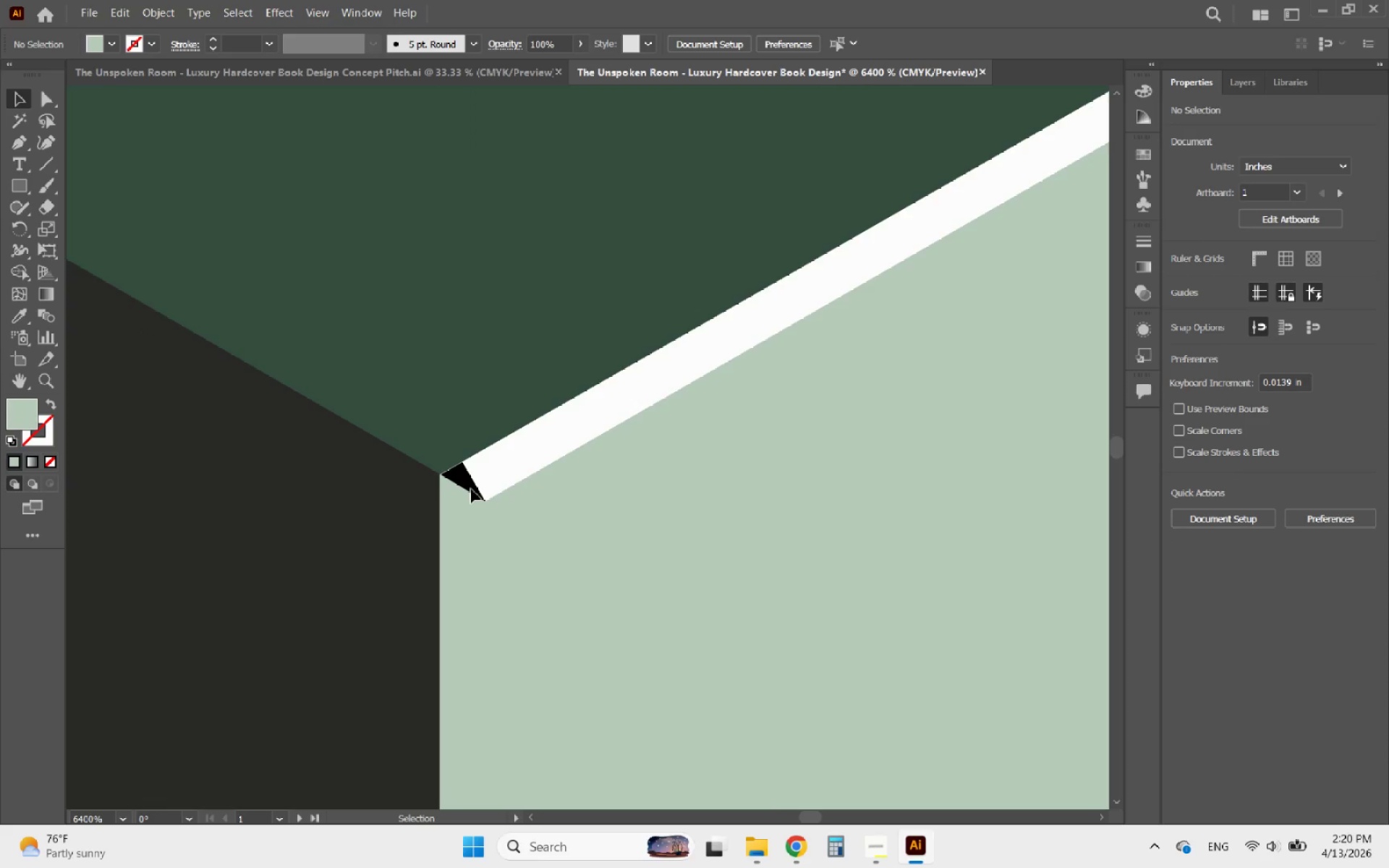 
left_click([470, 492])
 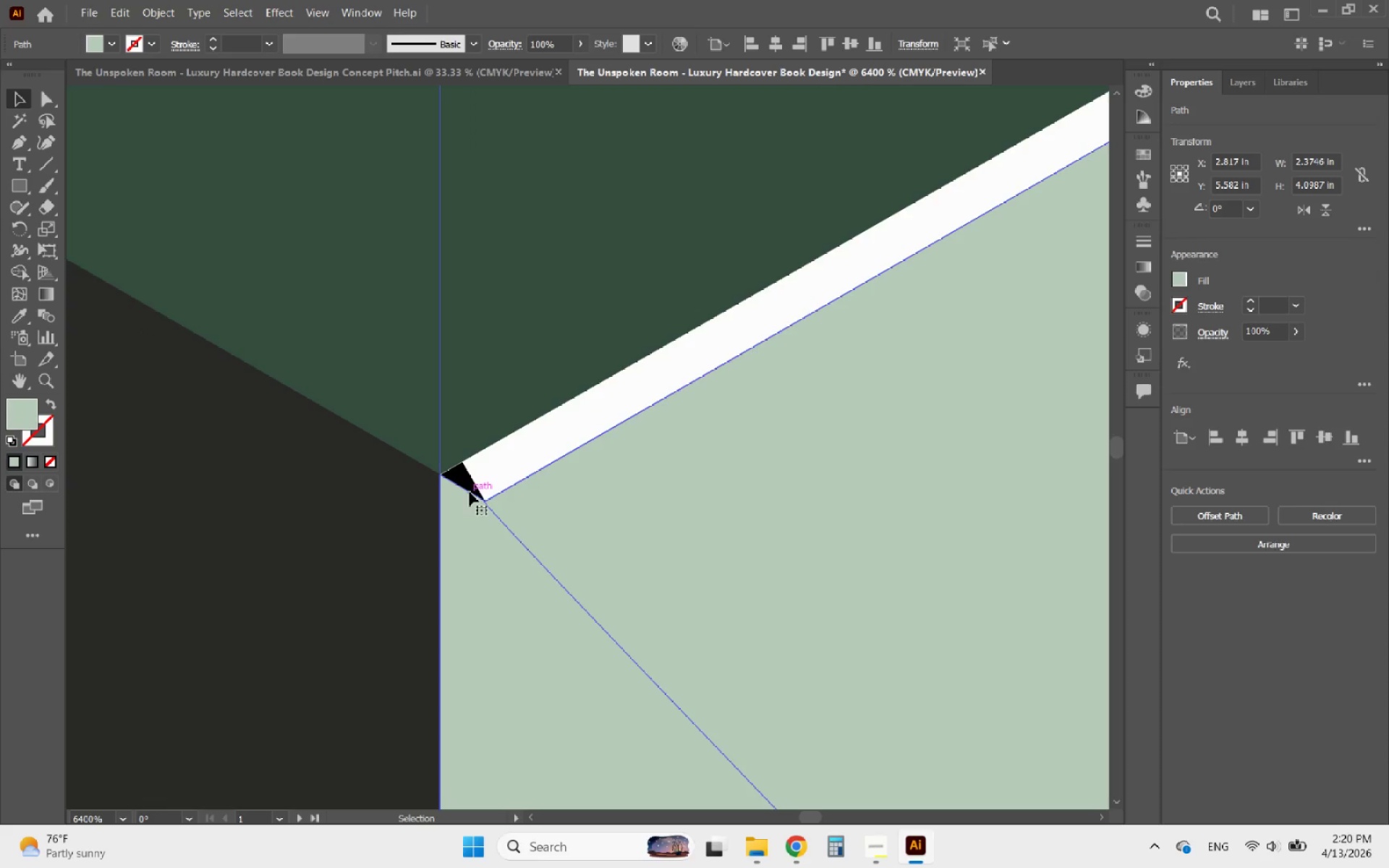 
hold_key(key=AltLeft, duration=3.33)
scroll: coordinate [500, 476], scroll_direction: down, amount: 14.0
 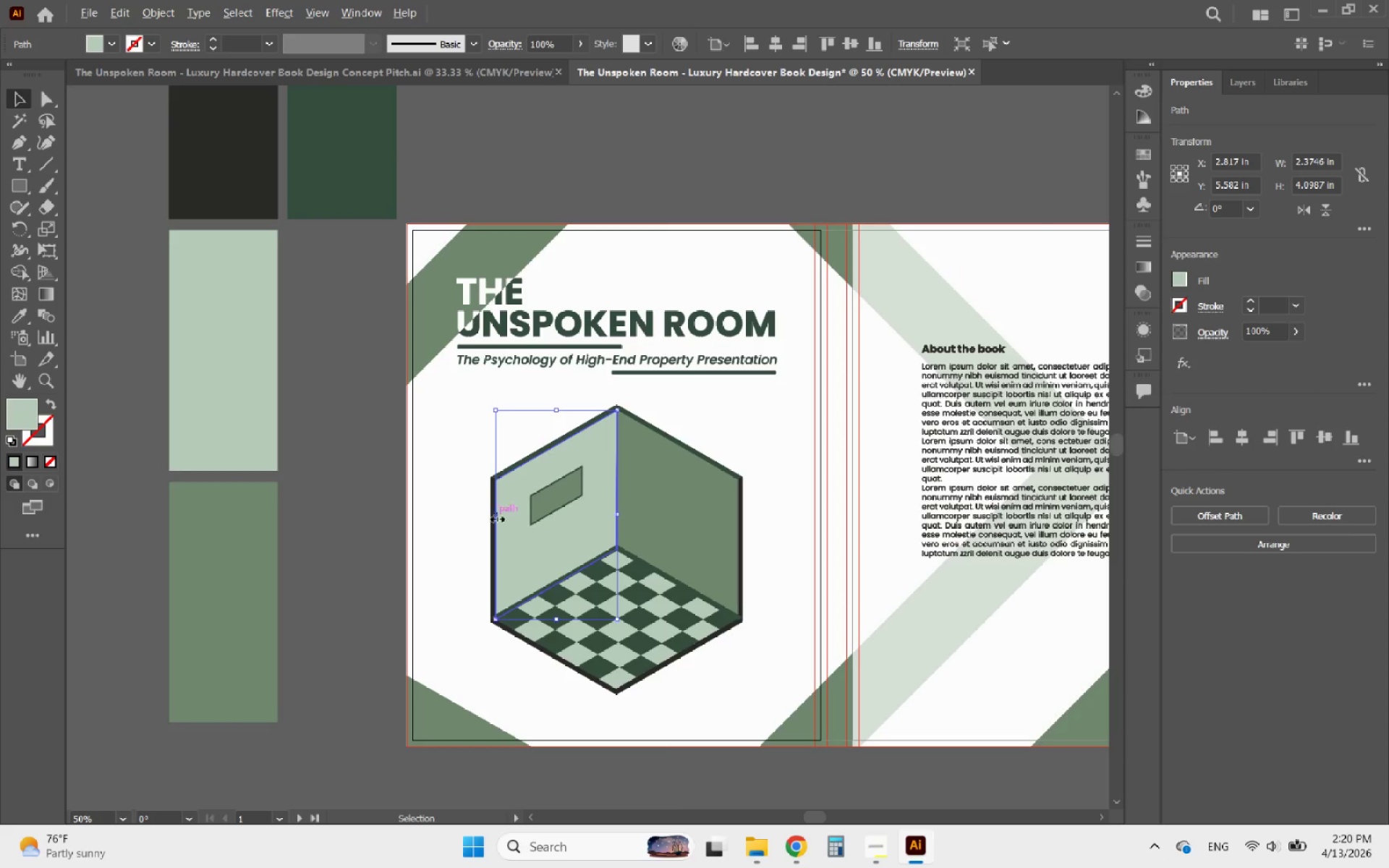 
scroll: coordinate [483, 547], scroll_direction: up, amount: 3.0
 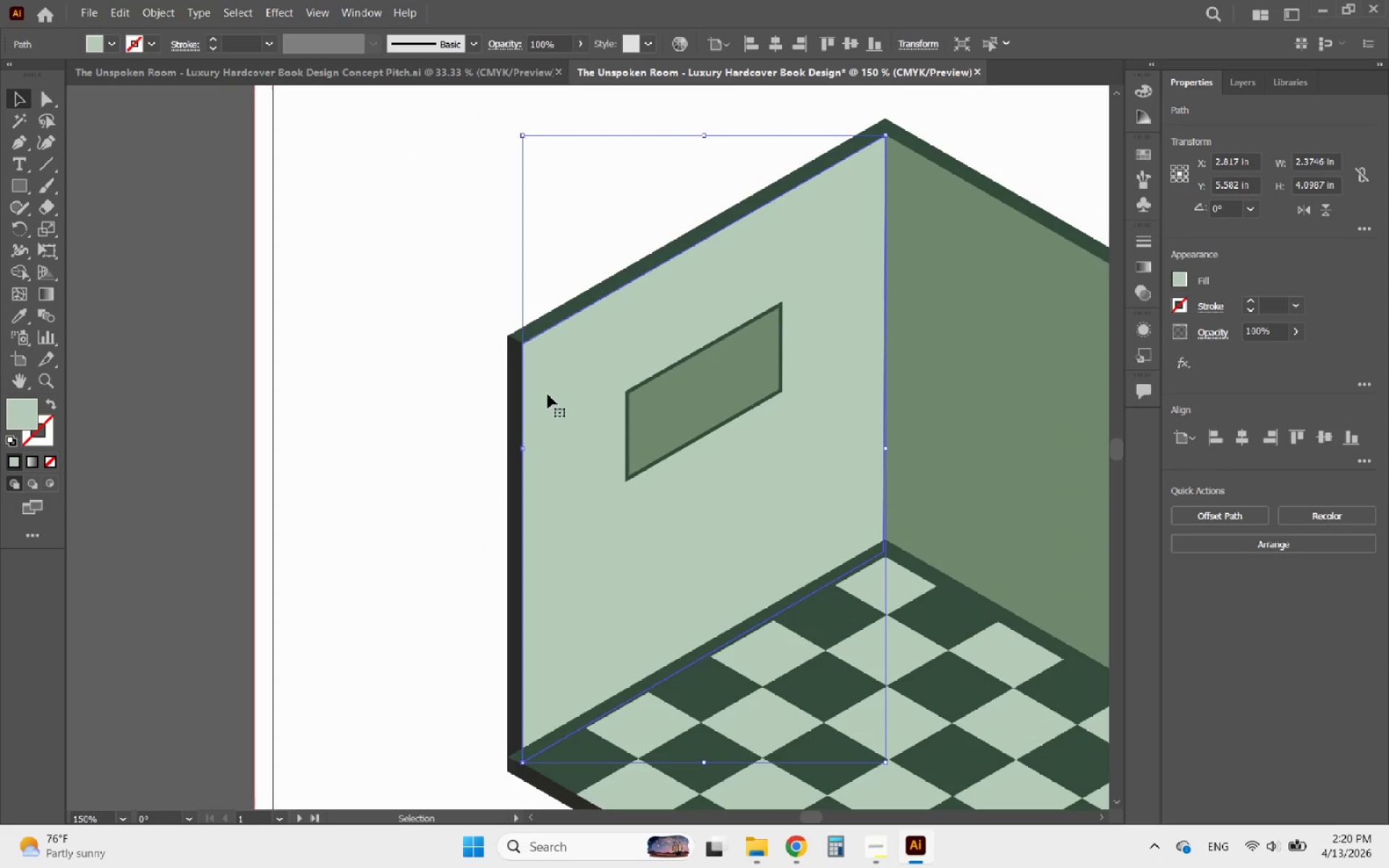 
left_click_drag(start_coordinate=[551, 387], to_coordinate=[599, 373])
 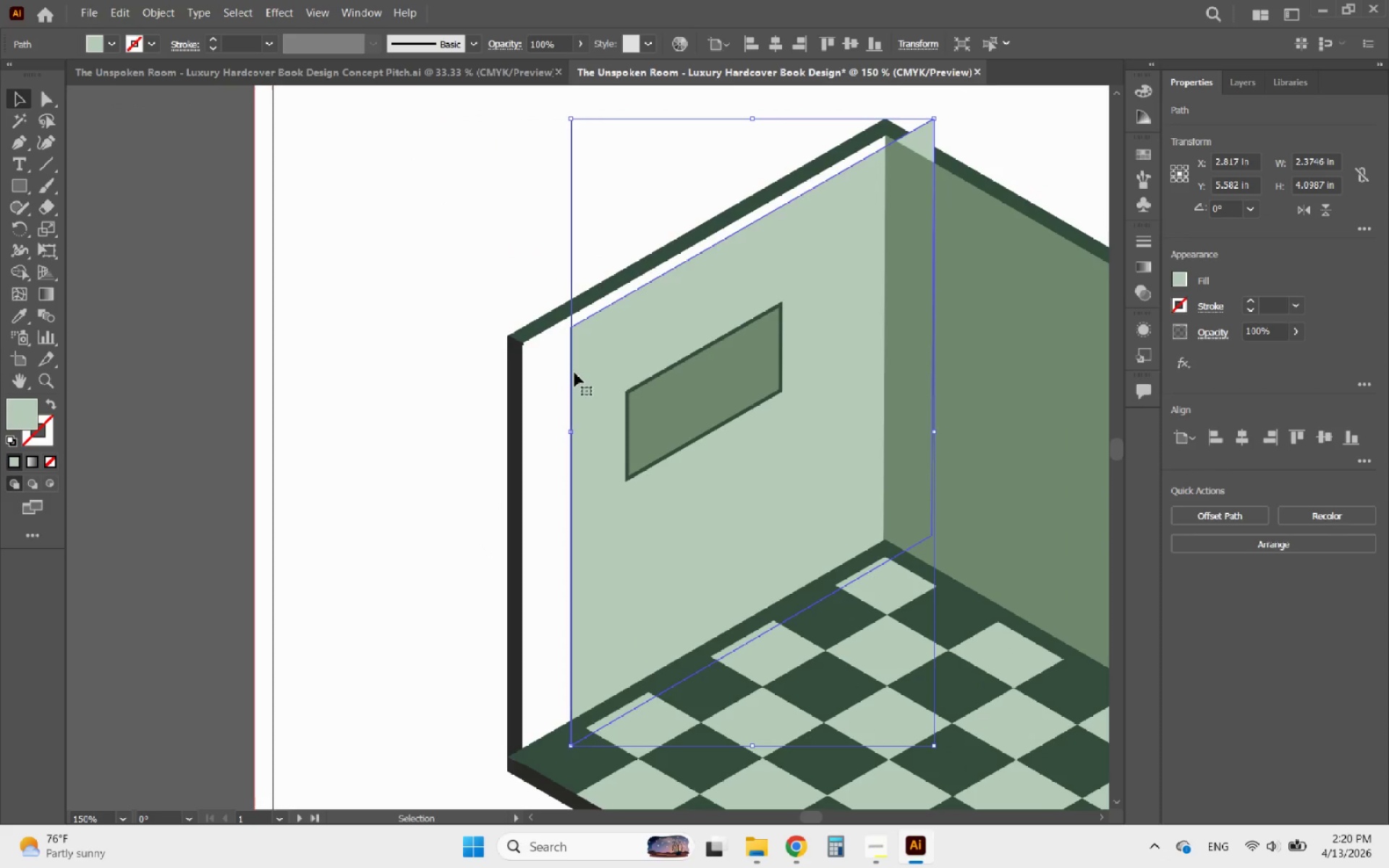 
hold_key(key=AltLeft, duration=0.61)
scroll: coordinate [530, 343], scroll_direction: up, amount: 5.0
 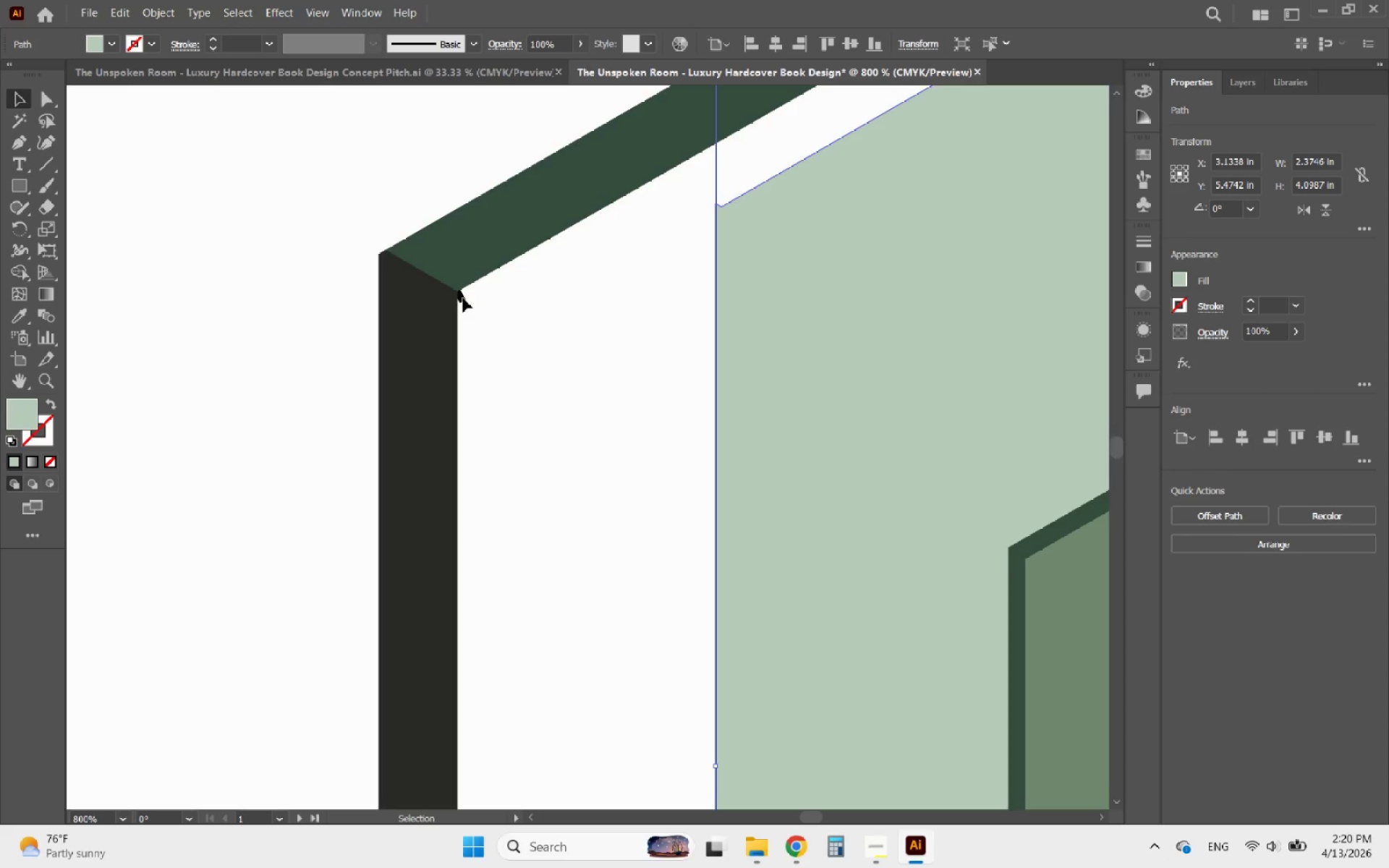 
left_click([462, 298])
 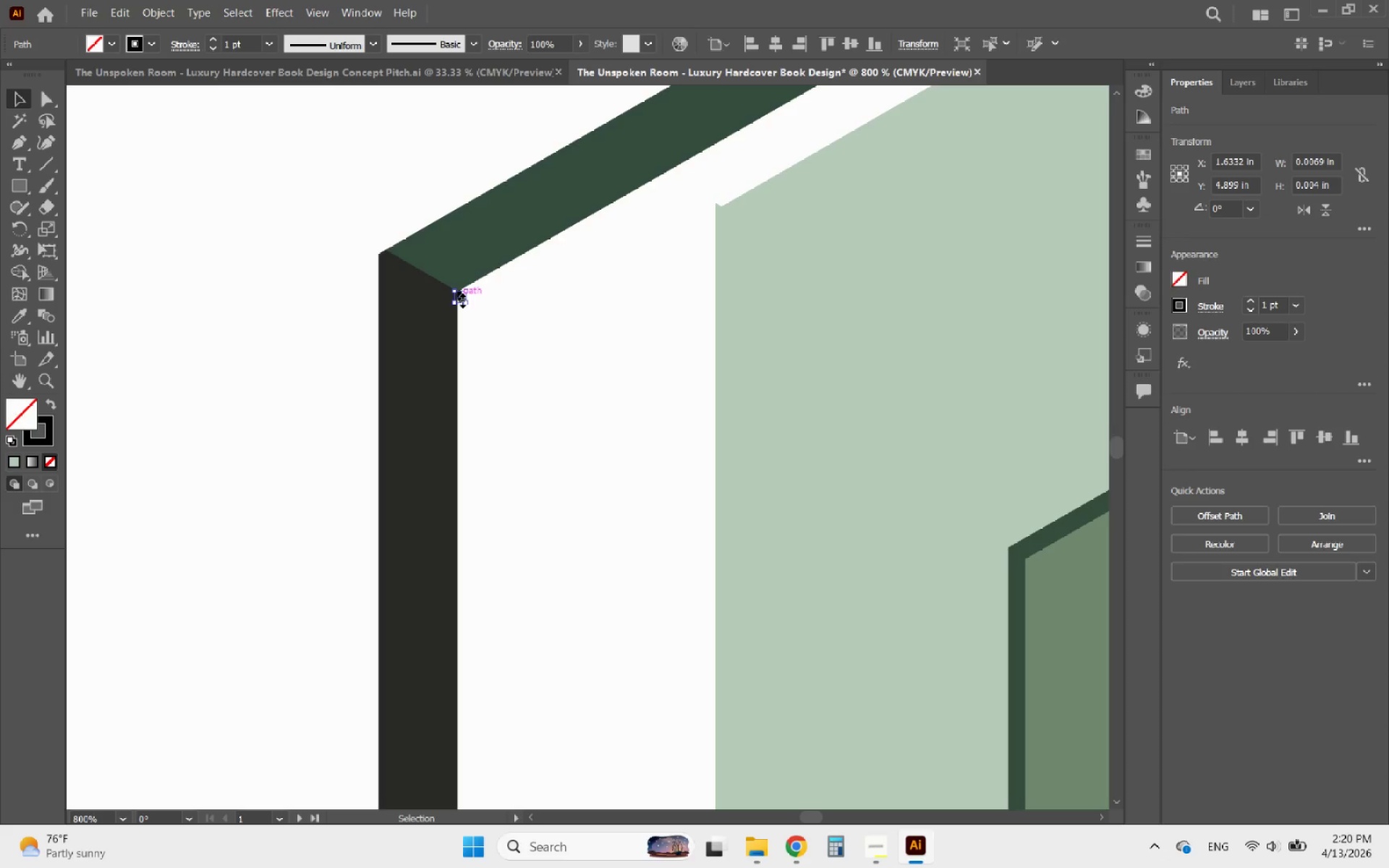 
key(Control+Z)
 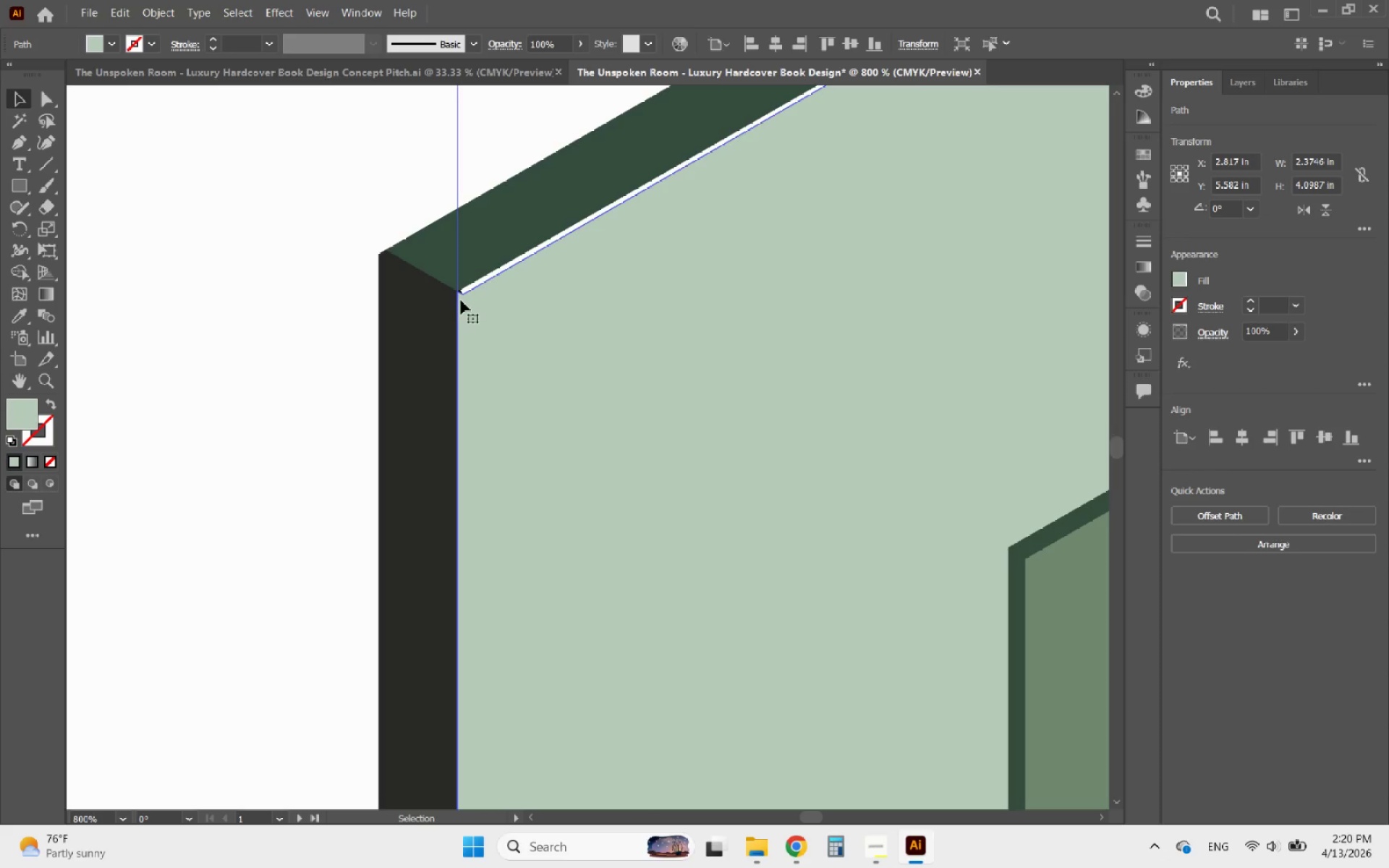 
hold_key(key=AltLeft, duration=0.52)
scroll: coordinate [456, 269], scroll_direction: up, amount: 5.0
 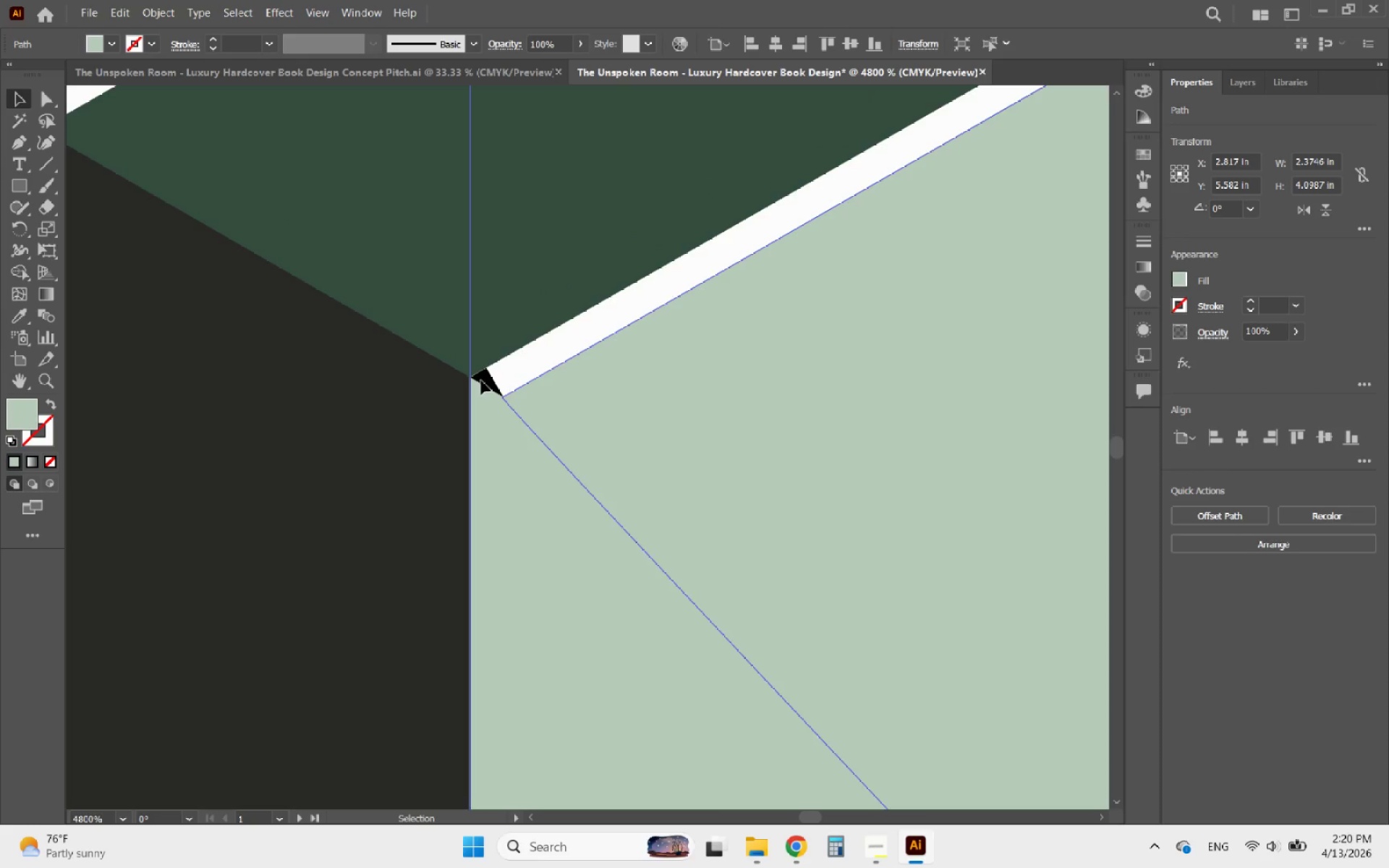 
left_click([480, 382])
 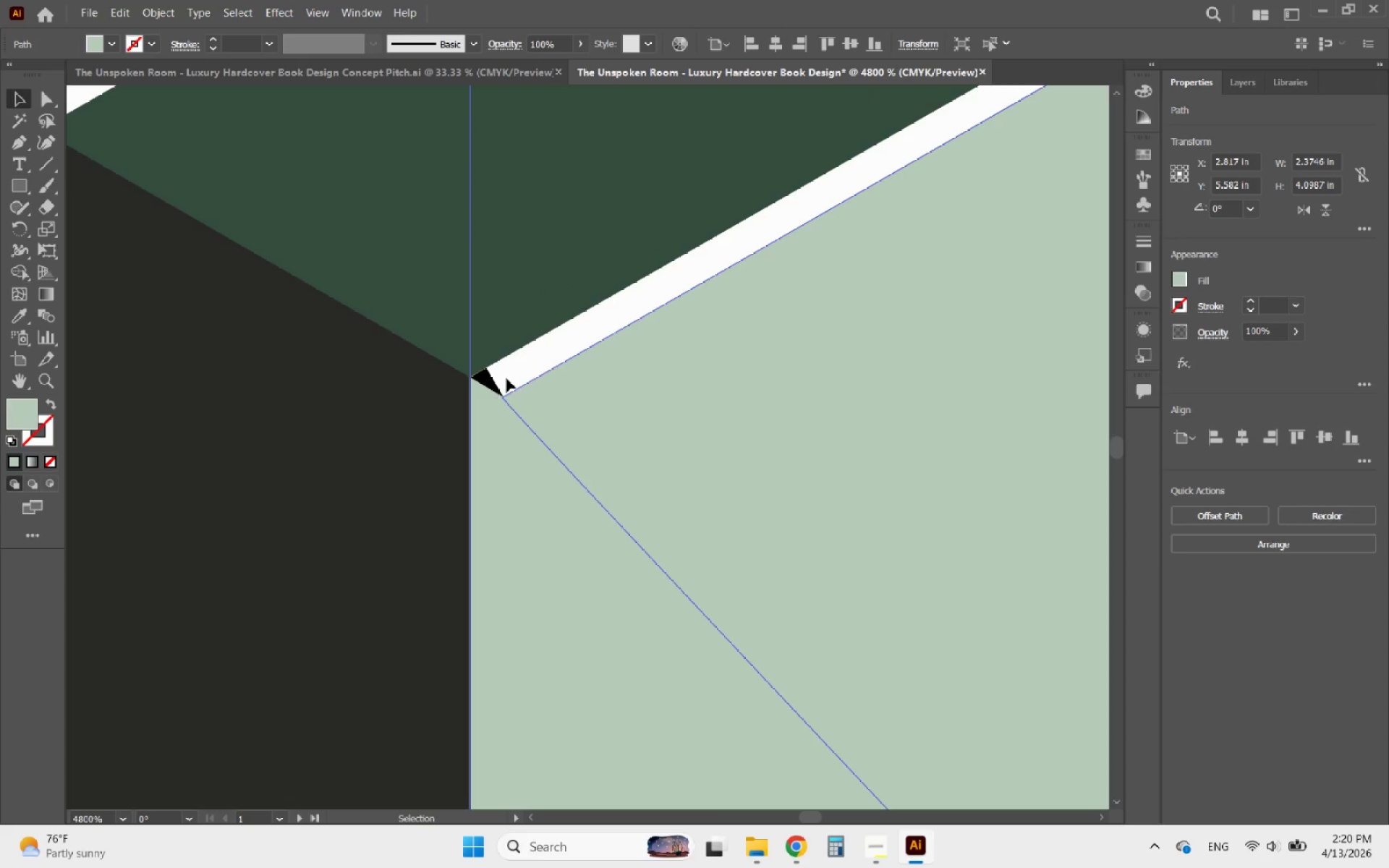 
left_click([514, 375])
 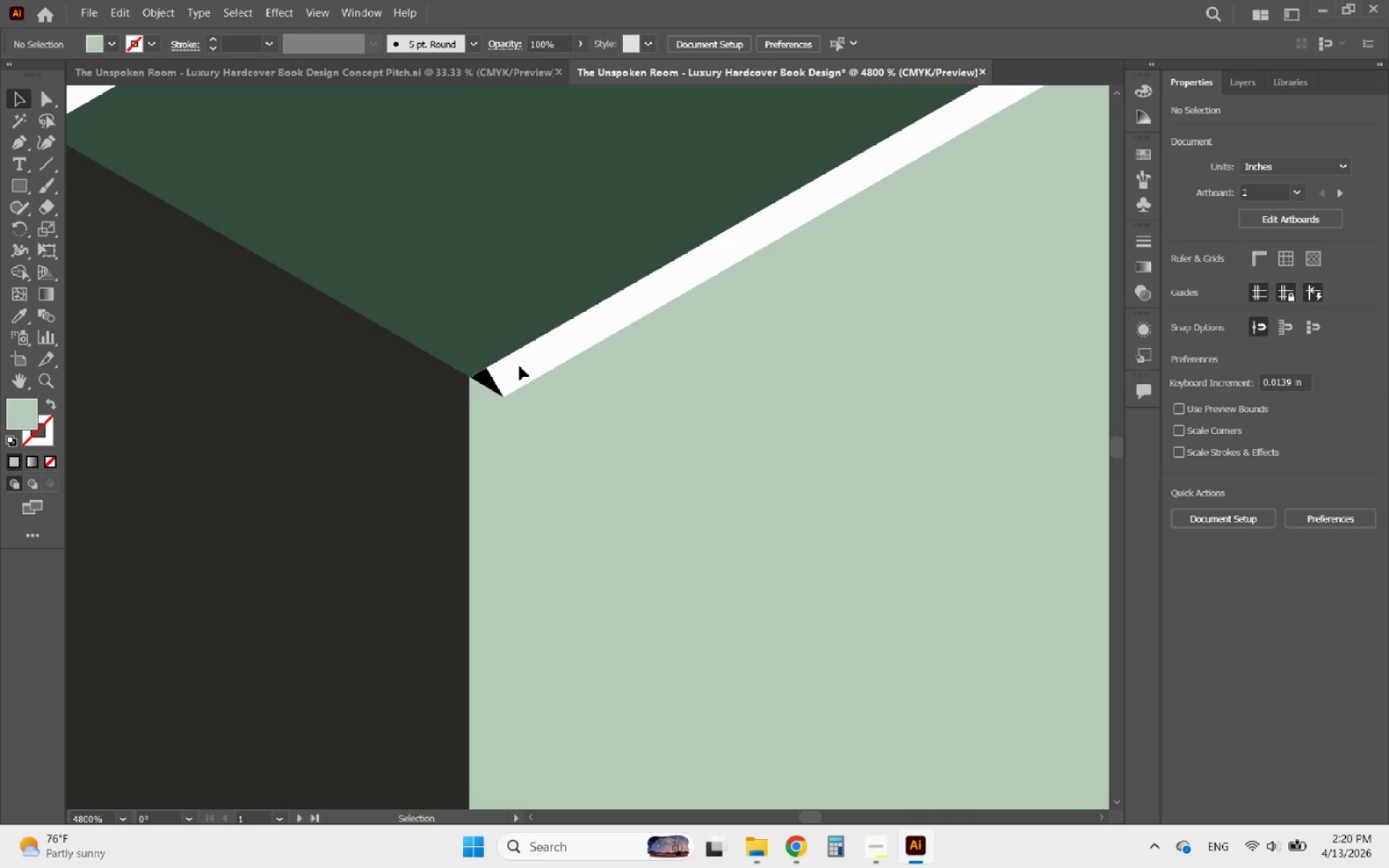 
left_click_drag(start_coordinate=[519, 366], to_coordinate=[441, 413])
 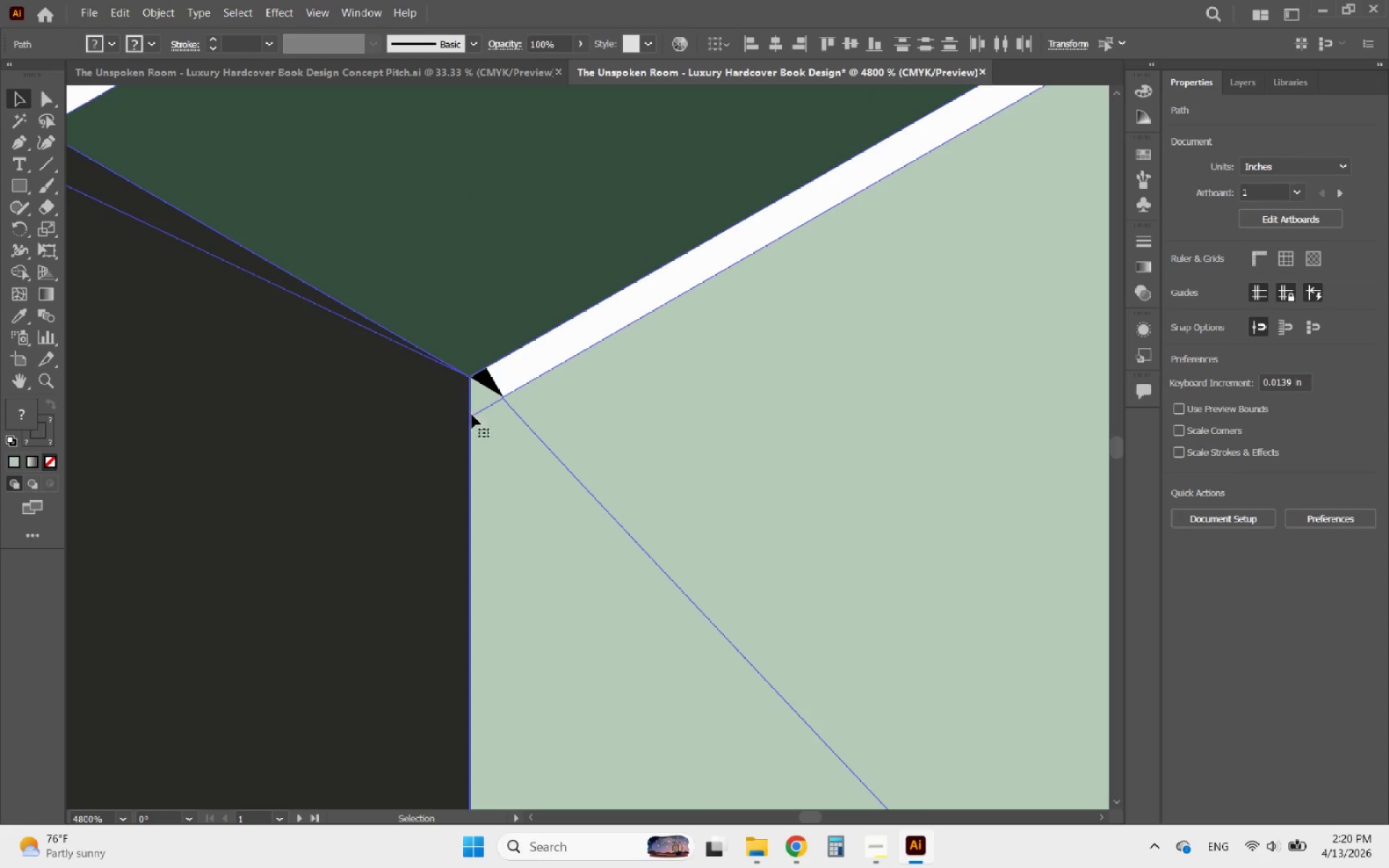 
hold_key(key=ShiftLeft, duration=2.64)
left_click([496, 417])
 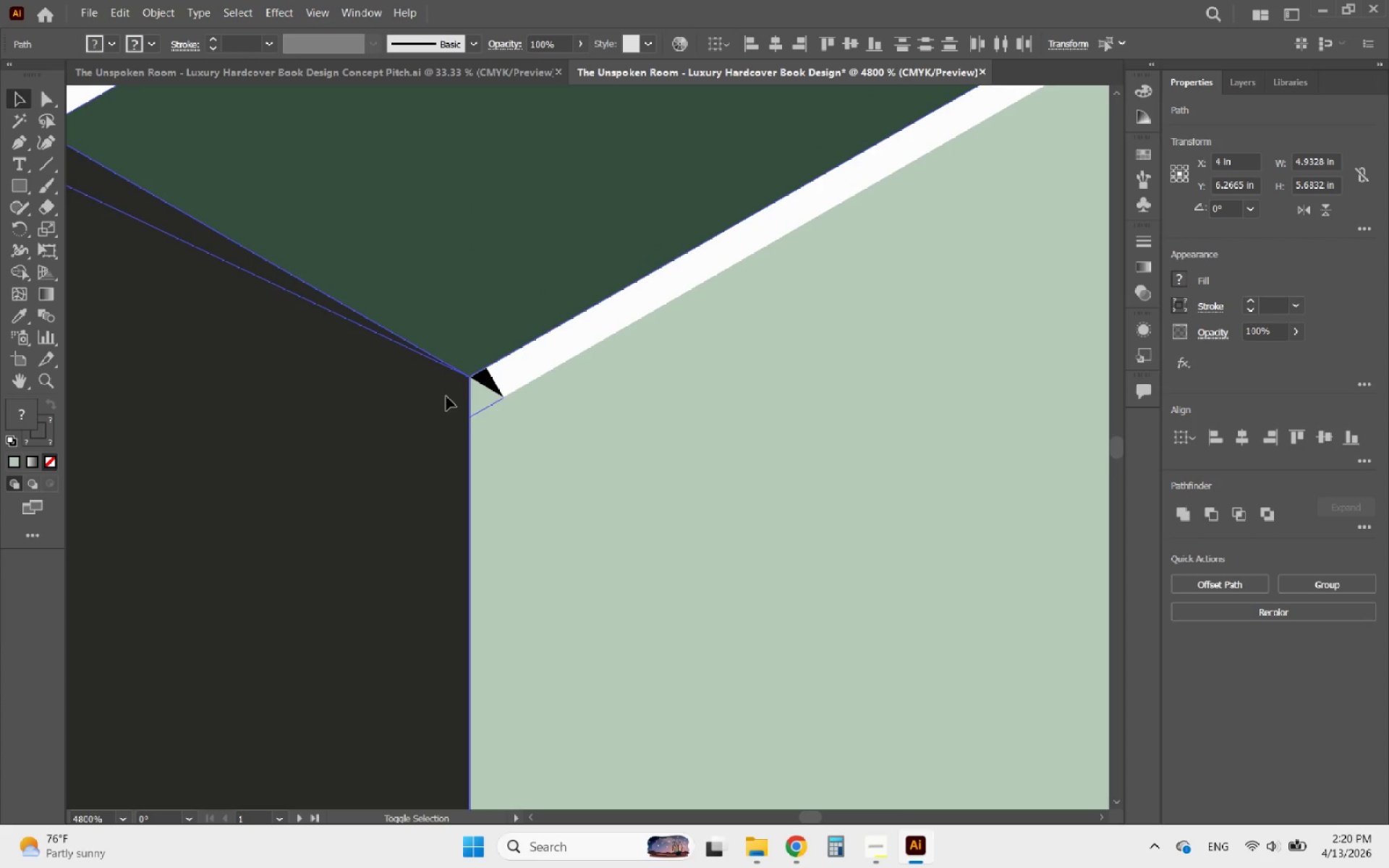 
left_click([445, 396])
 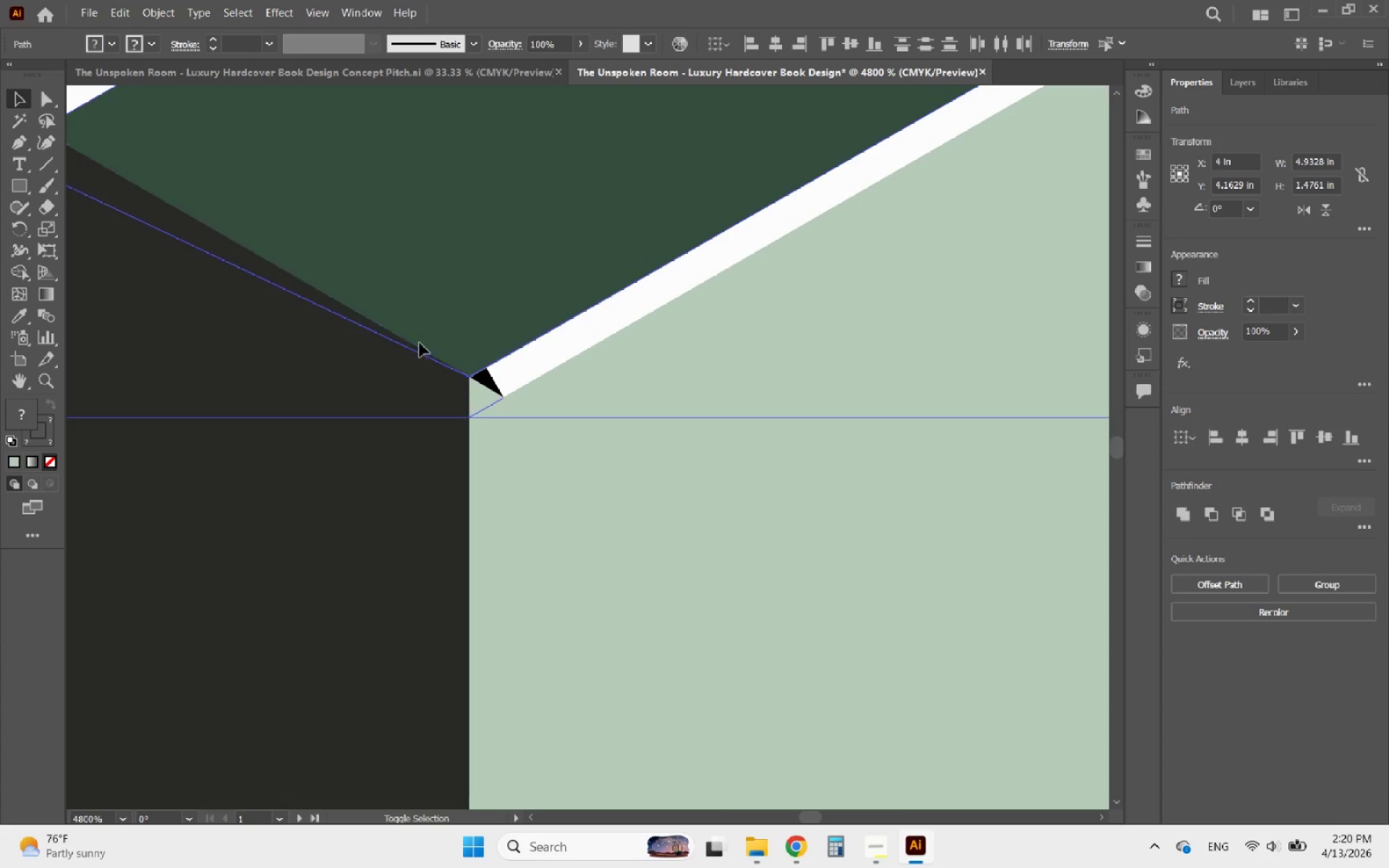 
left_click([404, 329])
 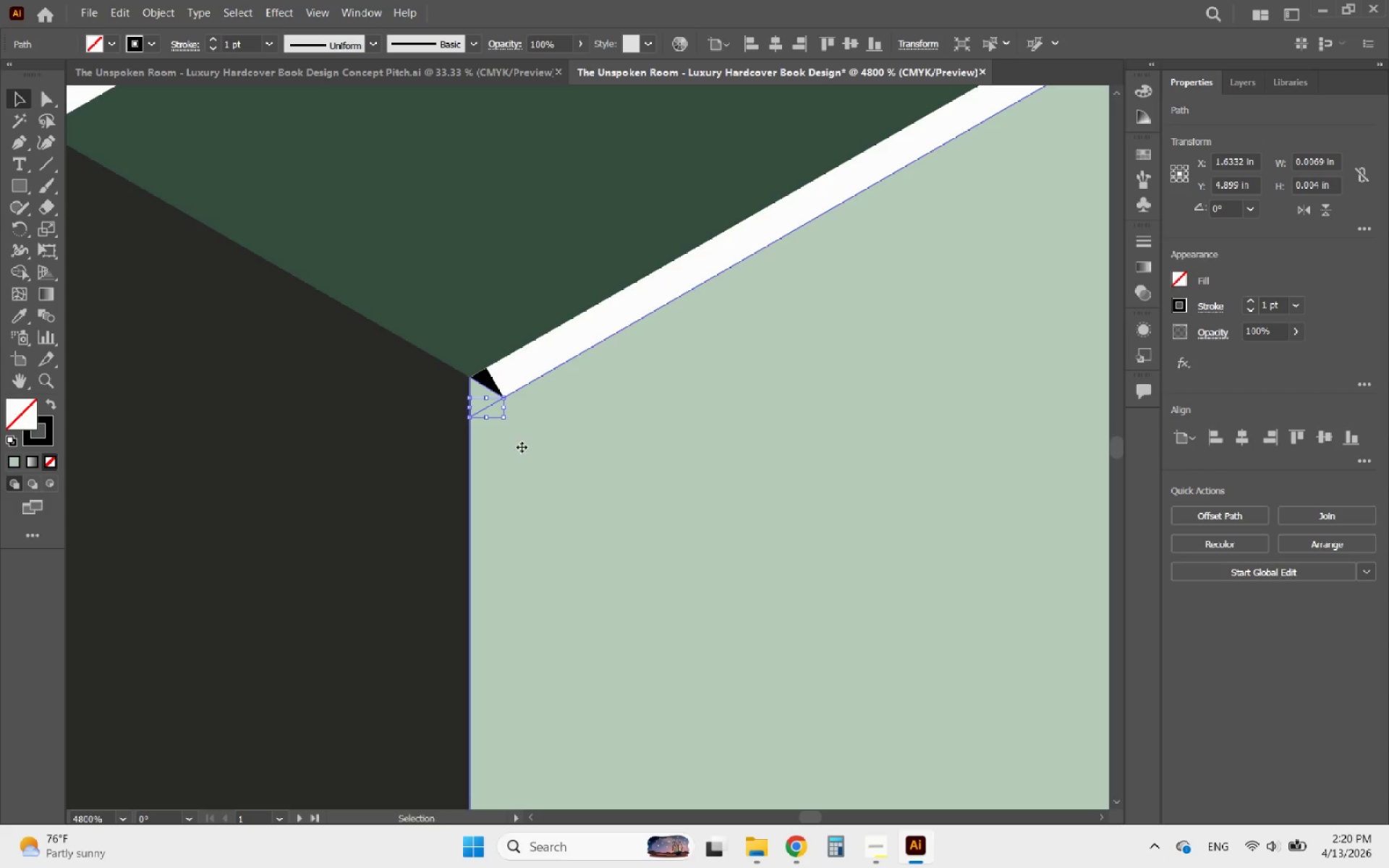 
hold_key(key=AltLeft, duration=0.56)
scroll: coordinate [571, 470], scroll_direction: down, amount: 4.0
 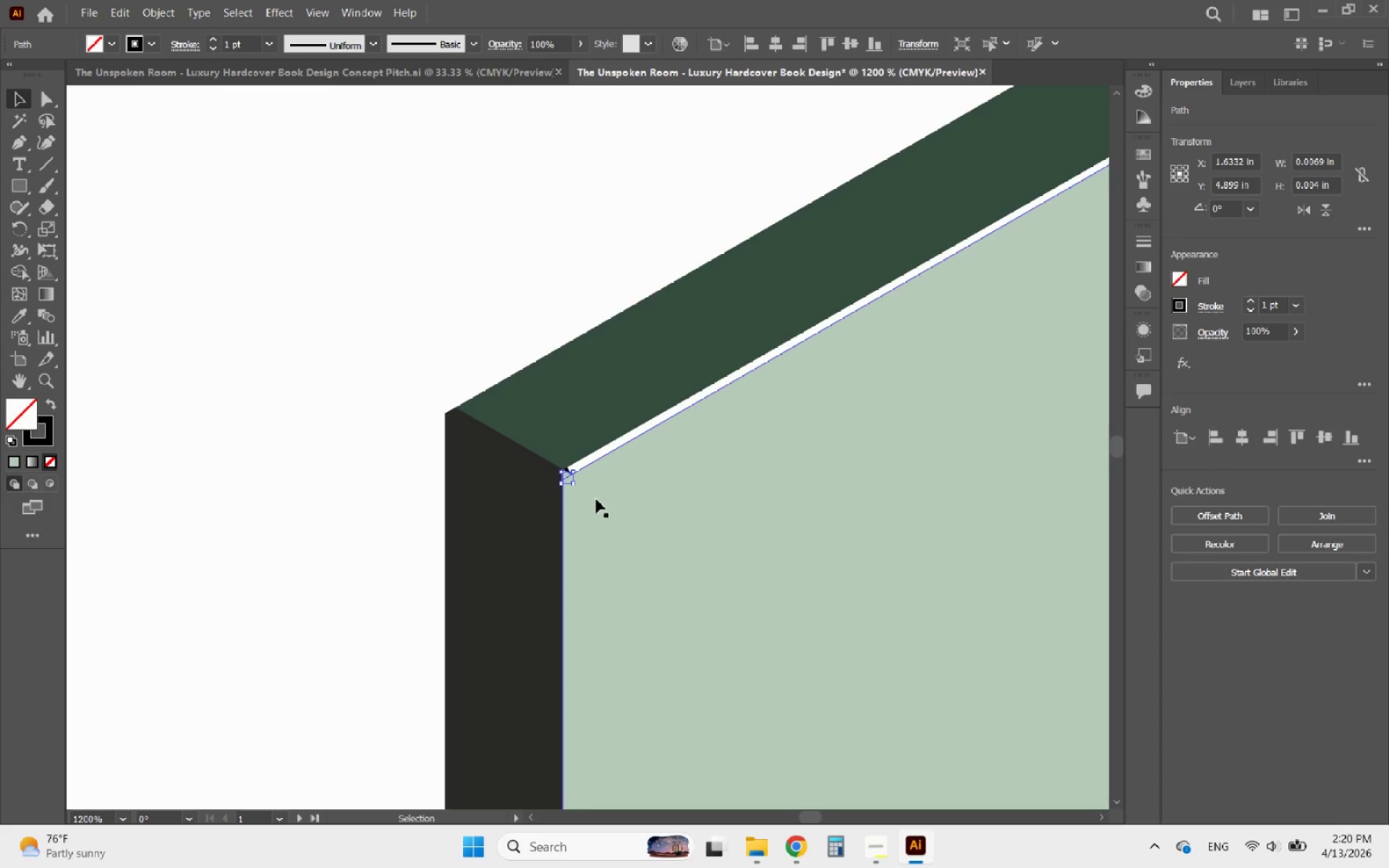 
key(Delete)
 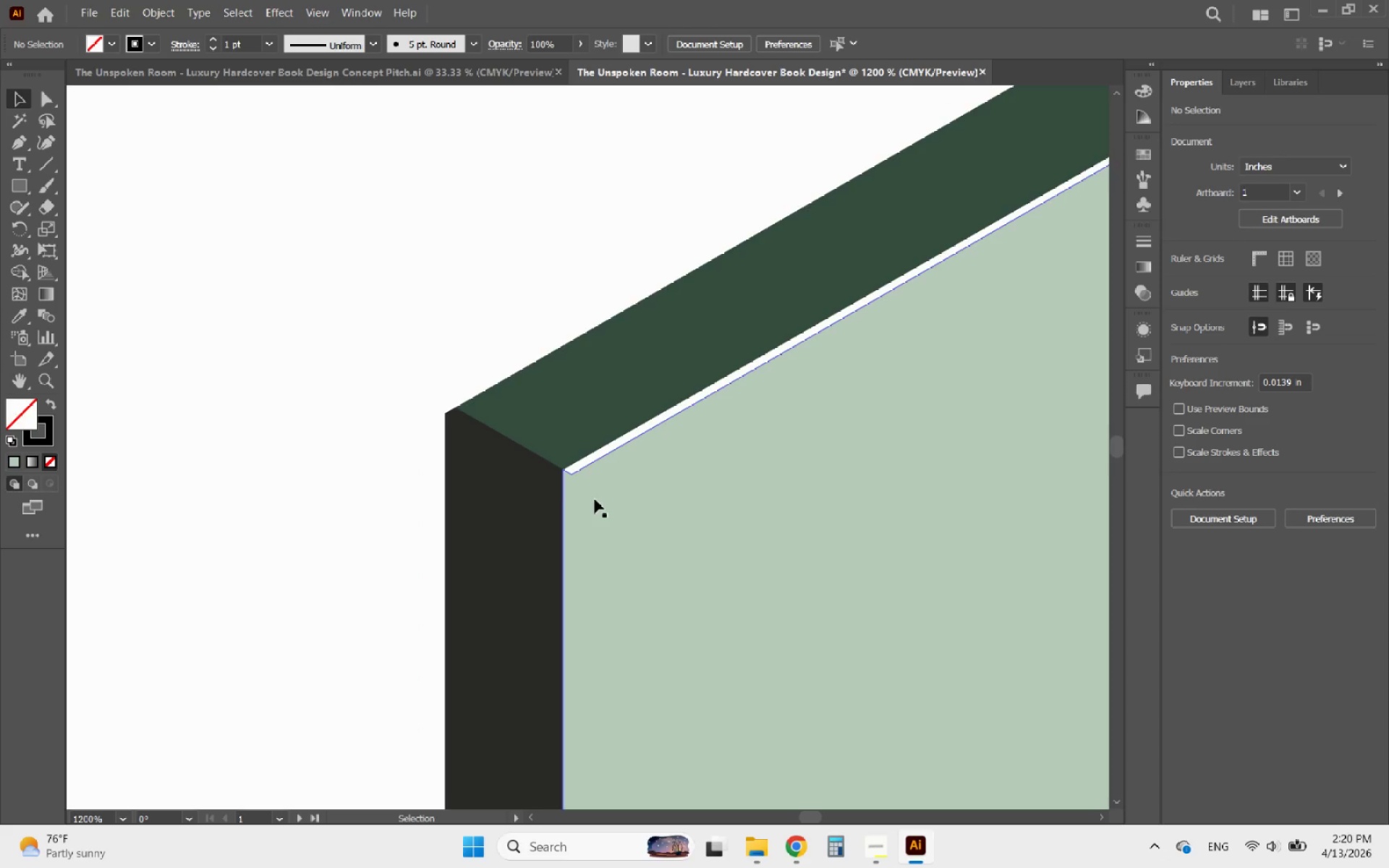 
hold_key(key=AltLeft, duration=1.09)
scroll: coordinate [433, 401], scroll_direction: down, amount: 5.0
 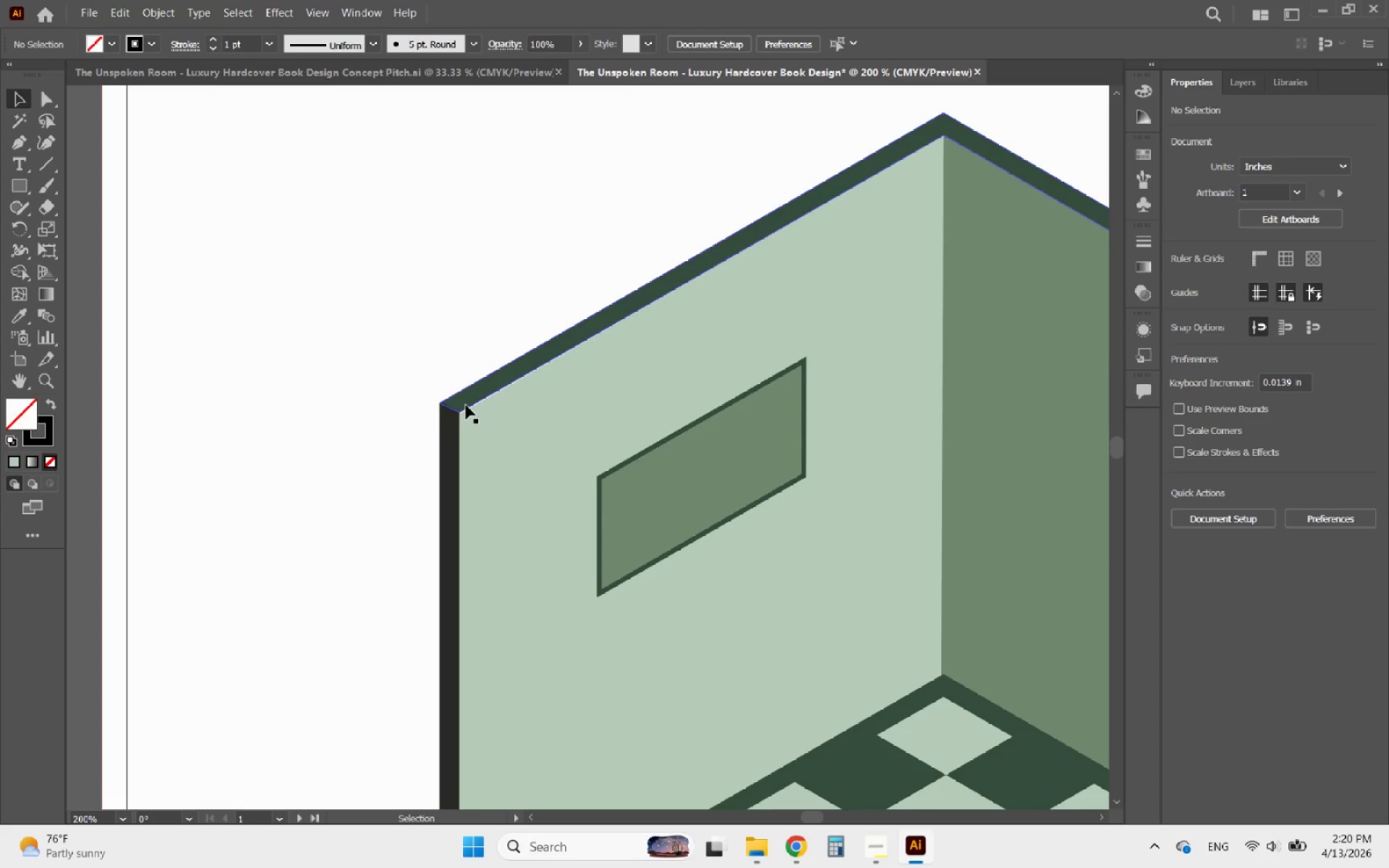 
hold_key(key=AltLeft, duration=1.11)
 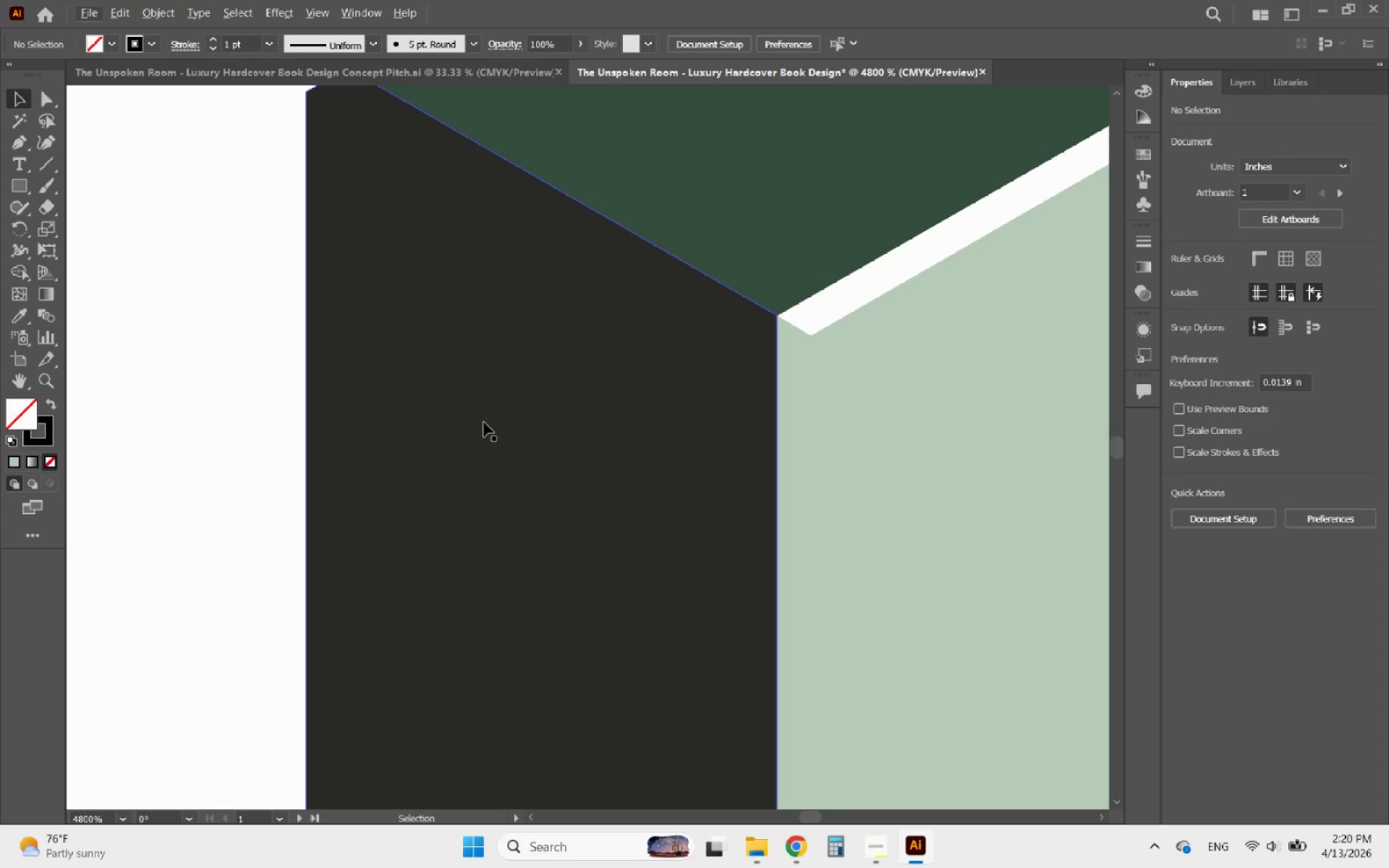 
key(Alt+AltLeft)
 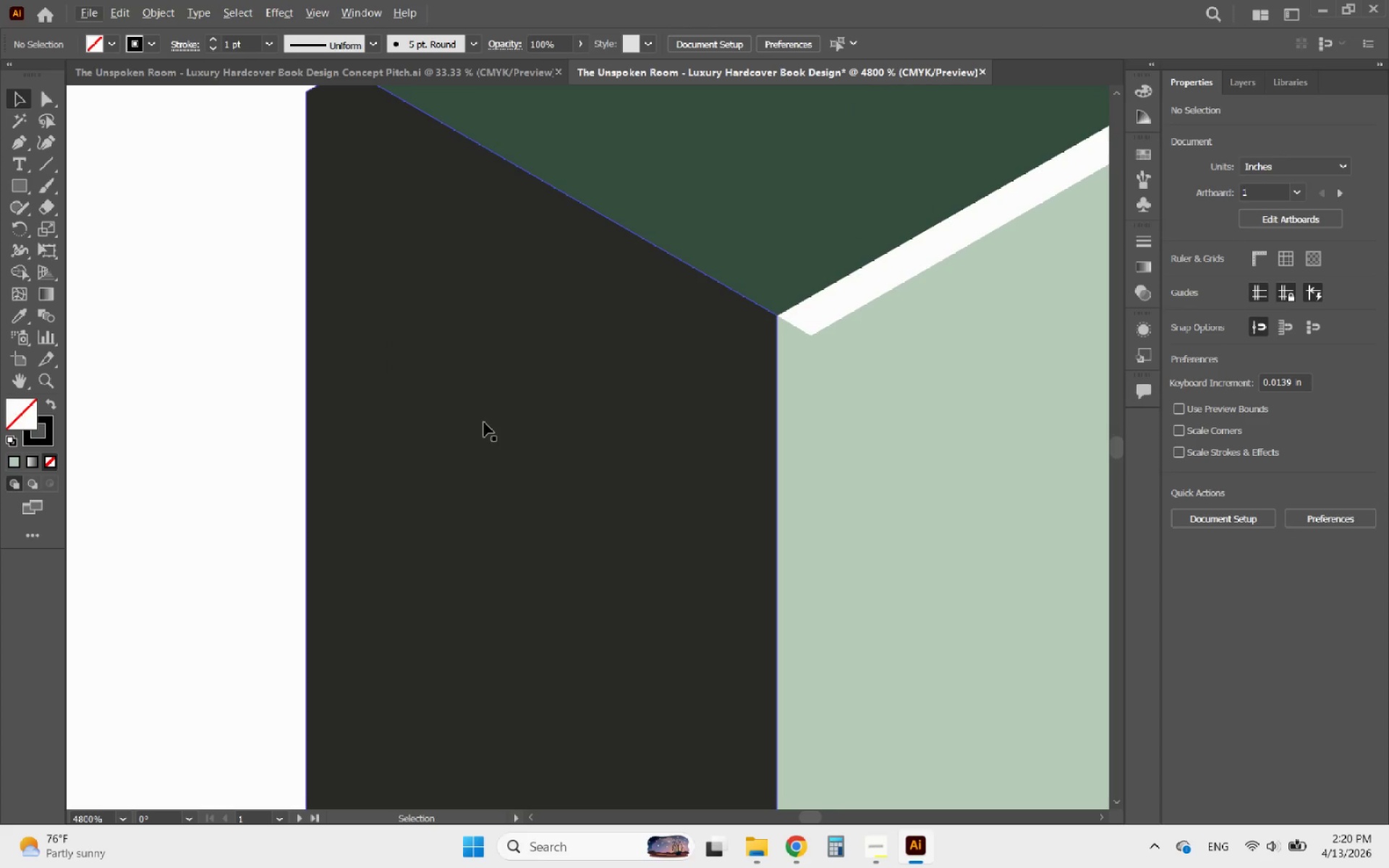 
scroll: coordinate [446, 398], scroll_direction: up, amount: 9.0
 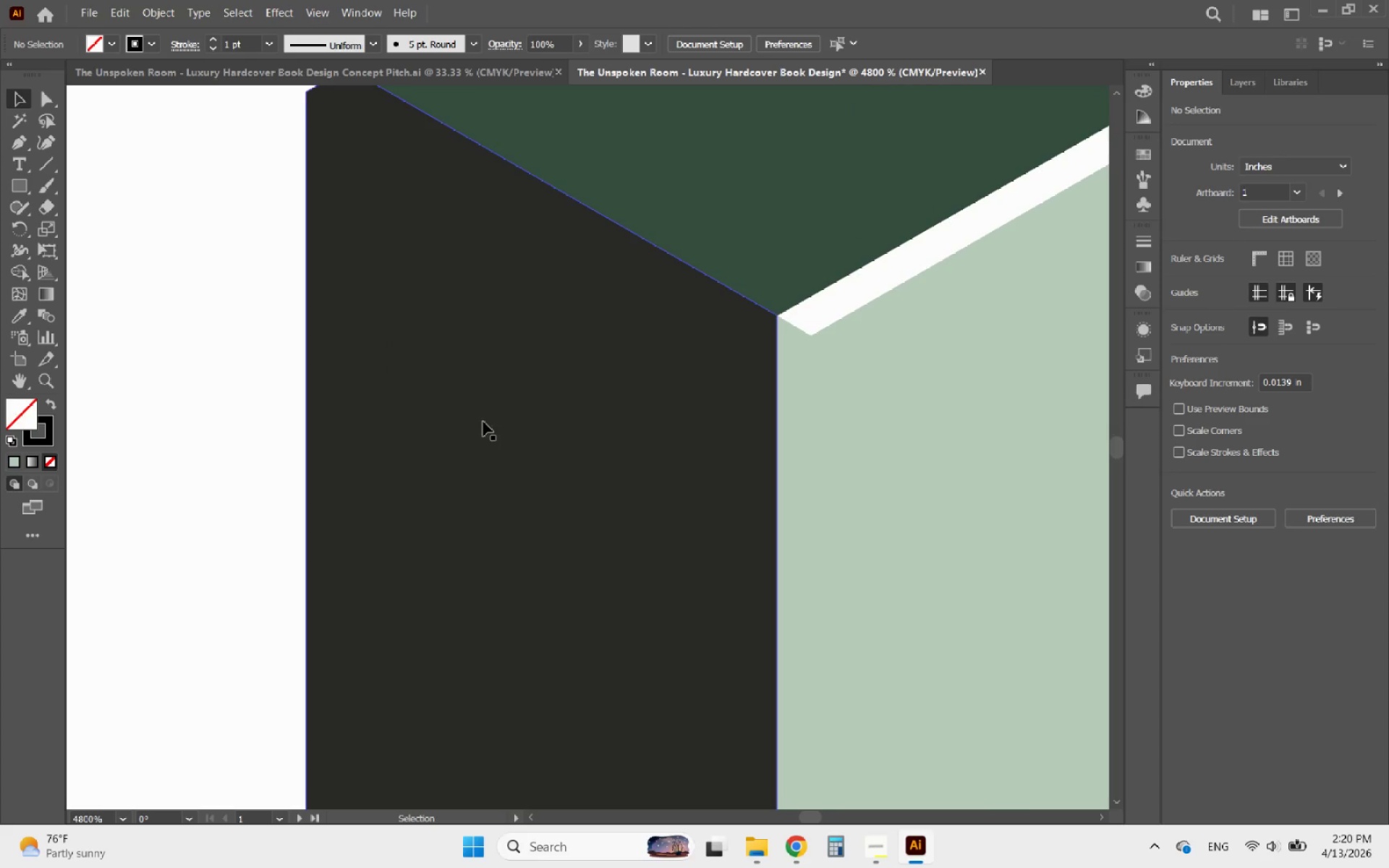 
left_click([484, 422])
 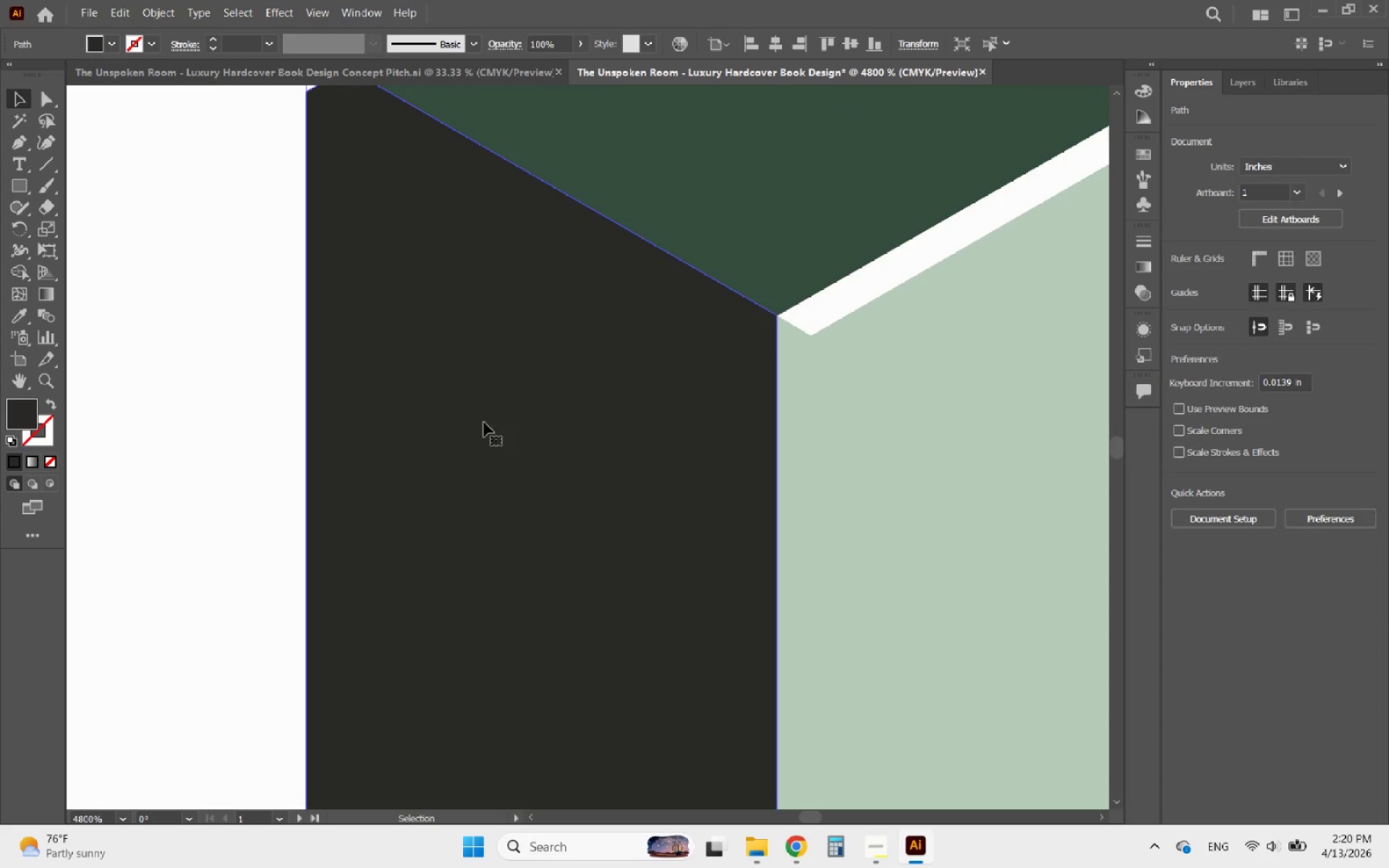 
hold_key(key=AltLeft, duration=1.06)
scroll: coordinate [464, 386], scroll_direction: none, amount: 0.0
 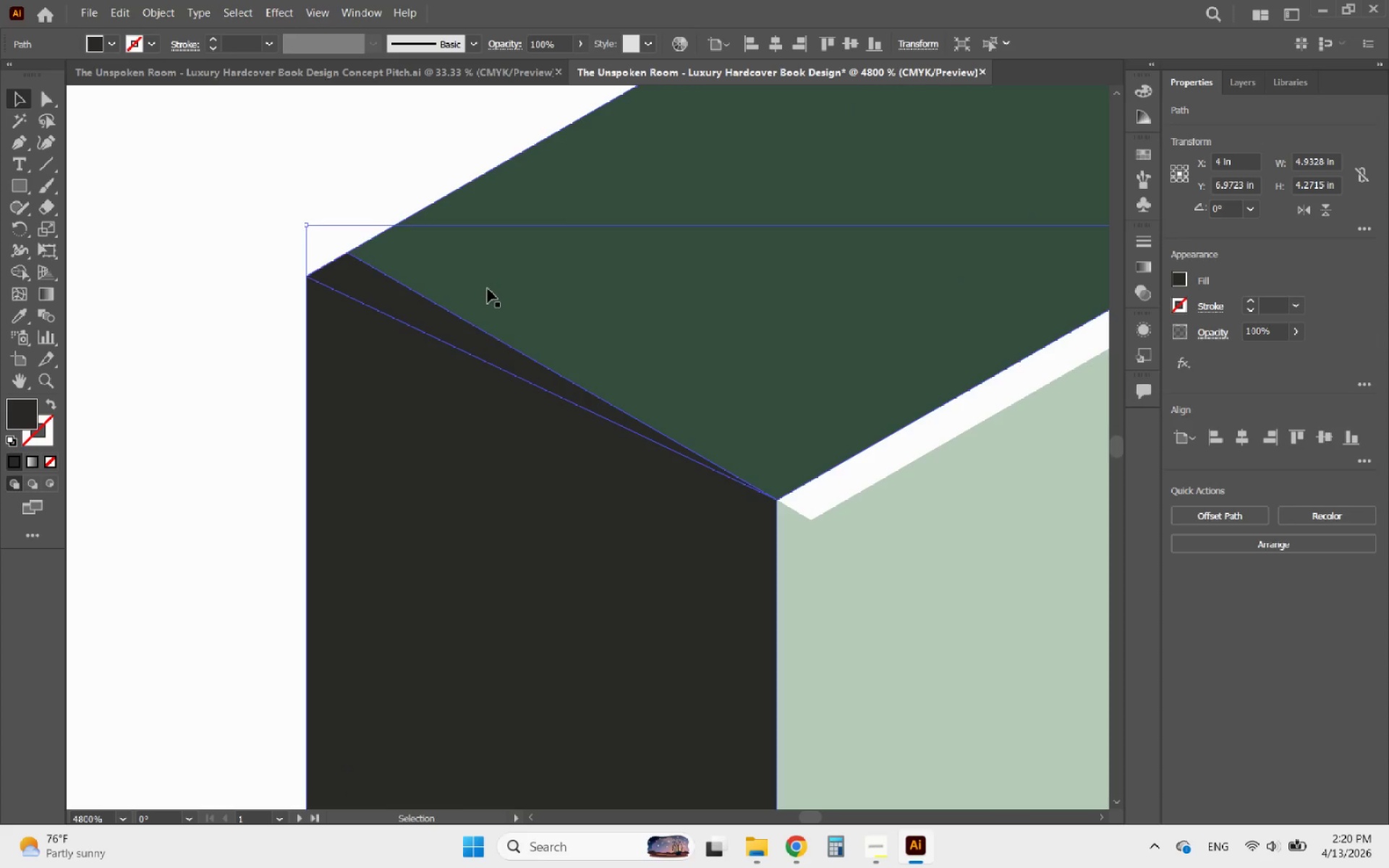 
hold_key(key=ShiftLeft, duration=0.5)
left_click([488, 289])
 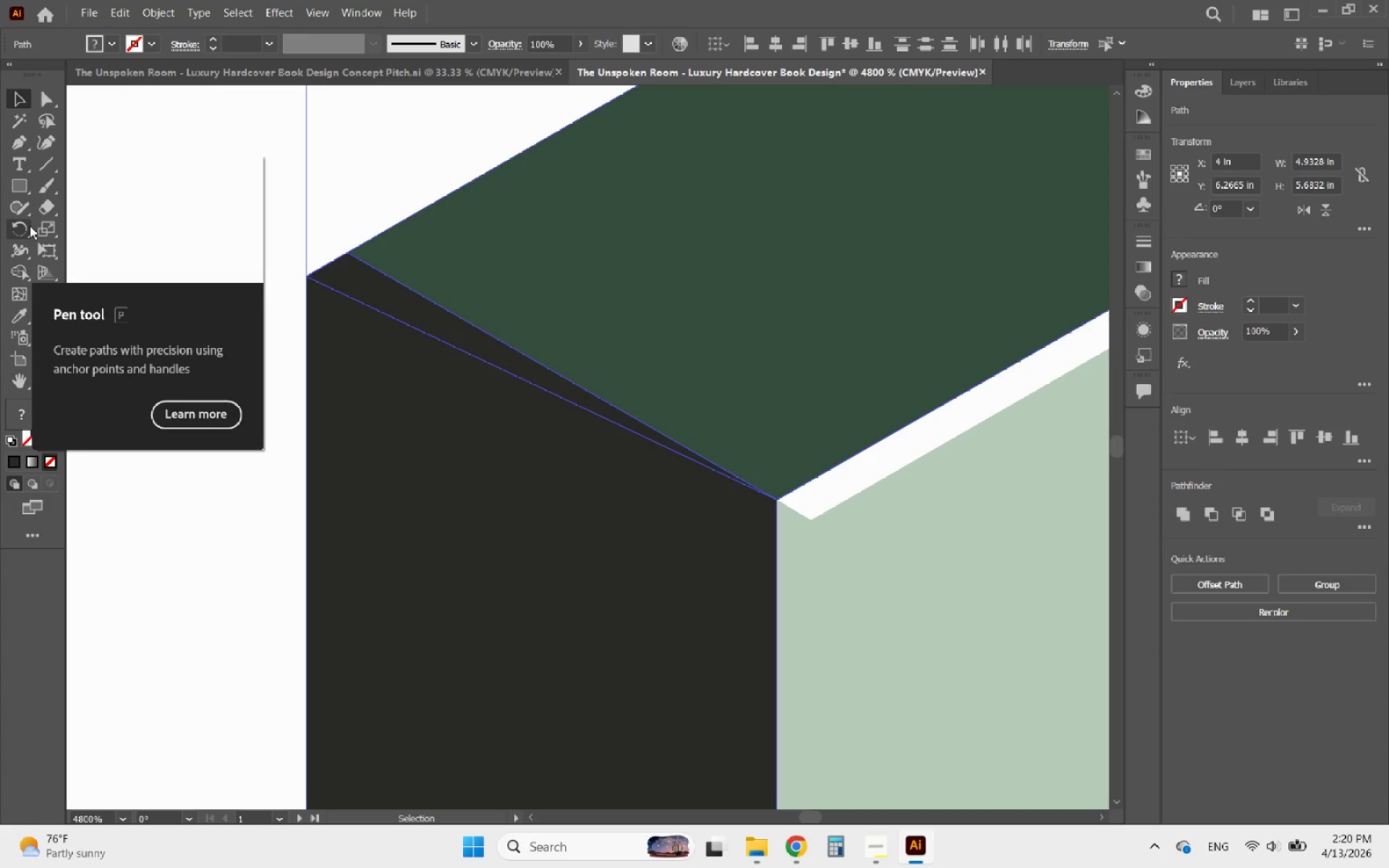 
left_click([14, 276])
 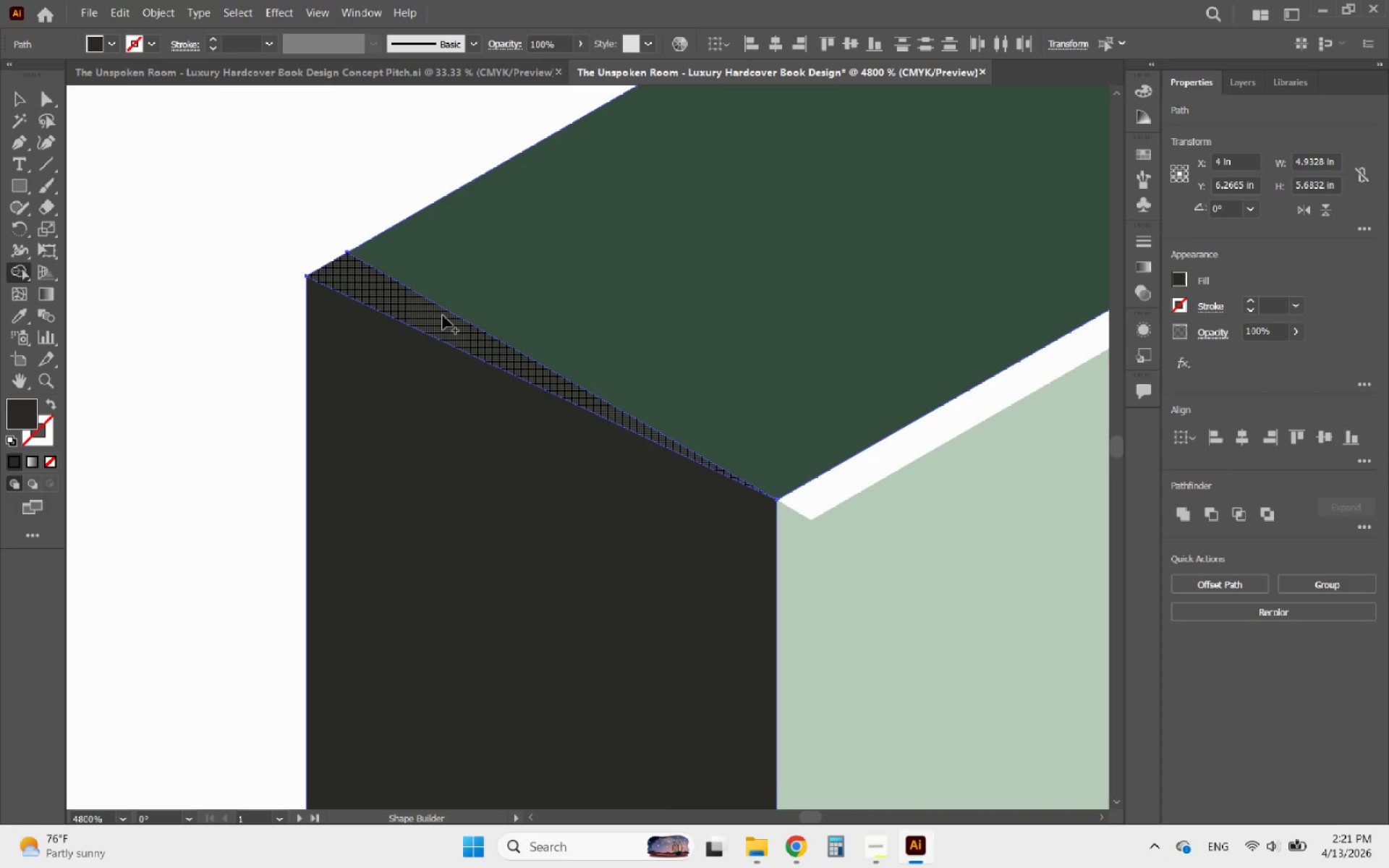 
left_click_drag(start_coordinate=[443, 315], to_coordinate=[490, 292])
 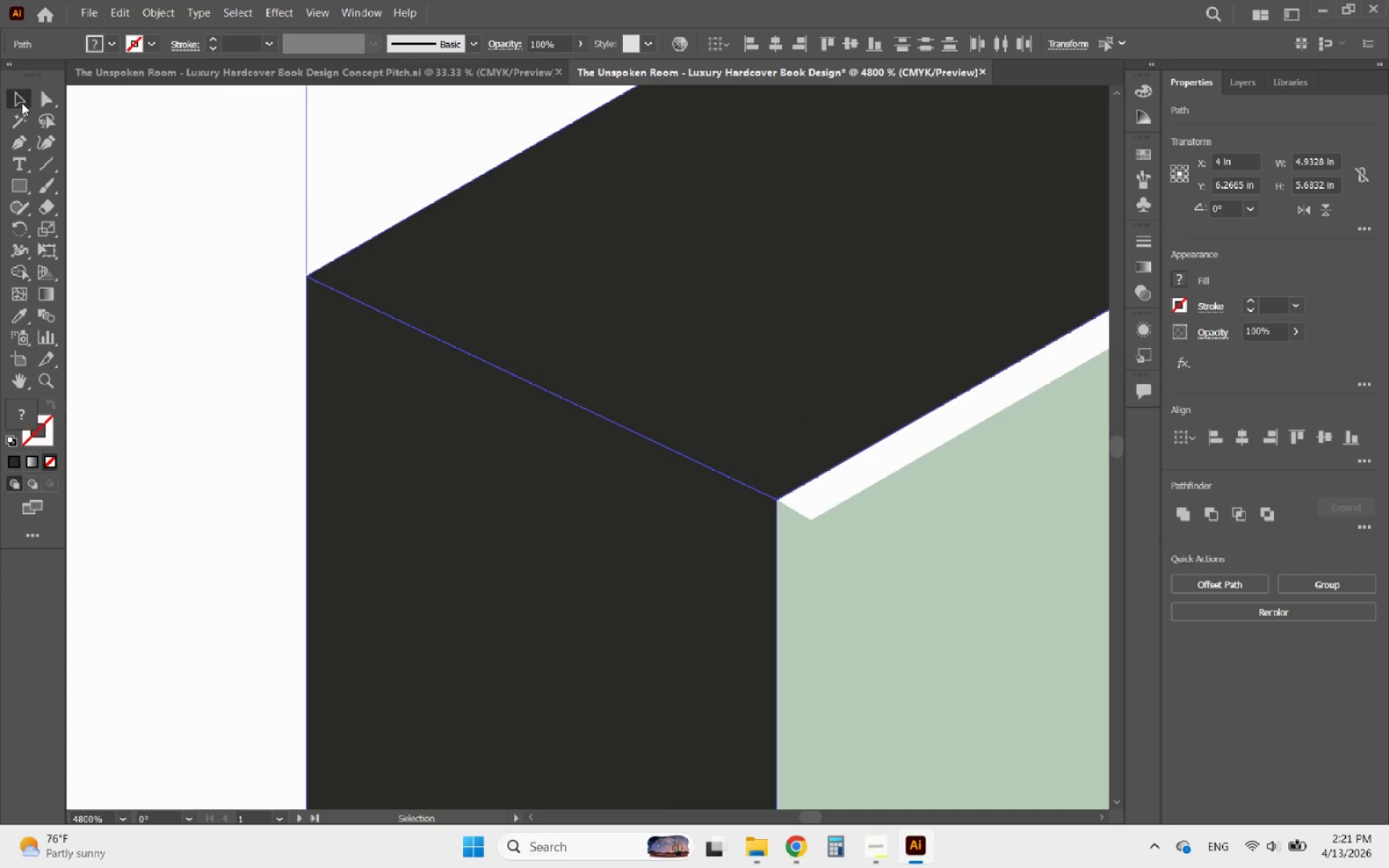 
double_click([169, 253])
 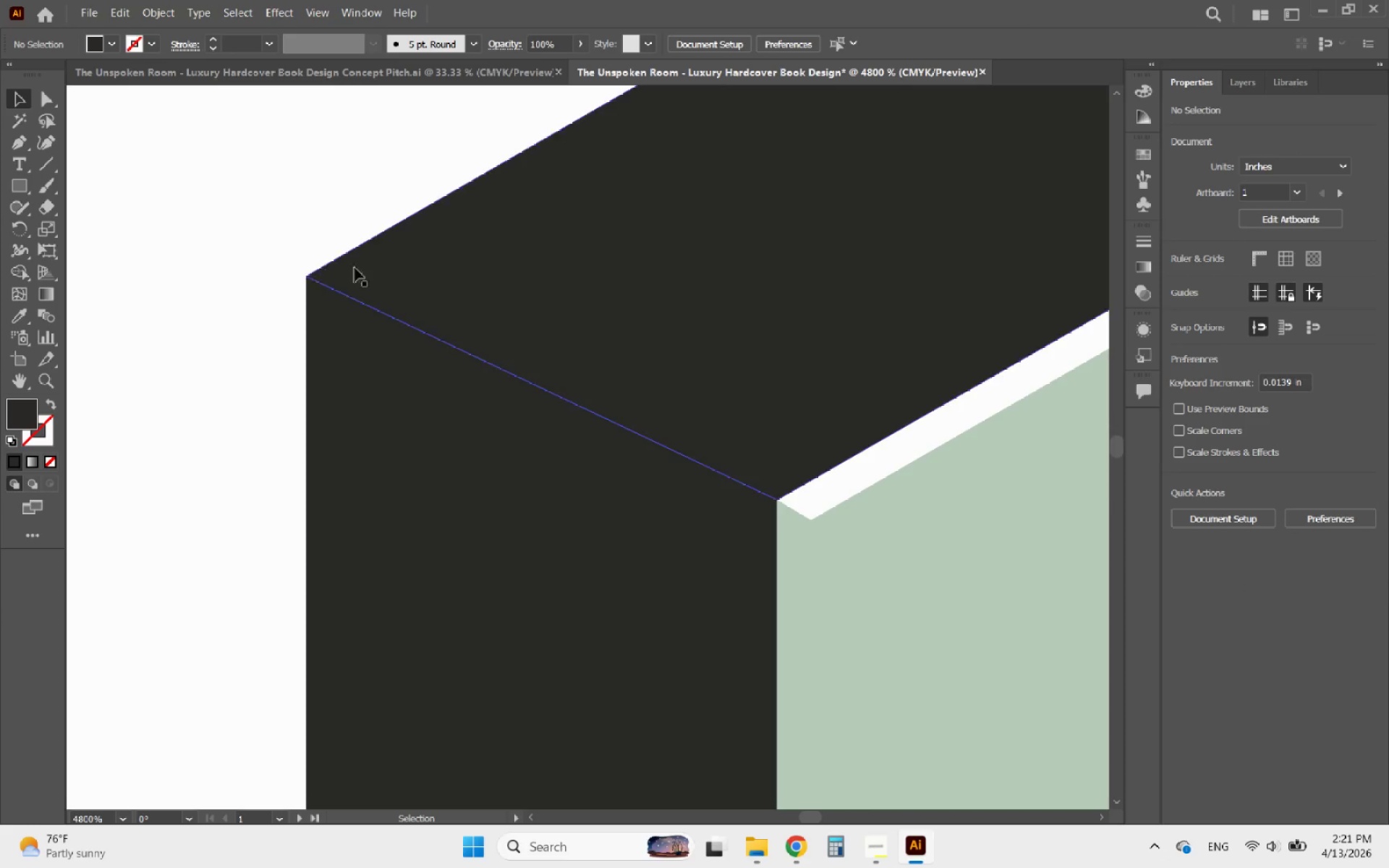 
left_click([372, 271])
 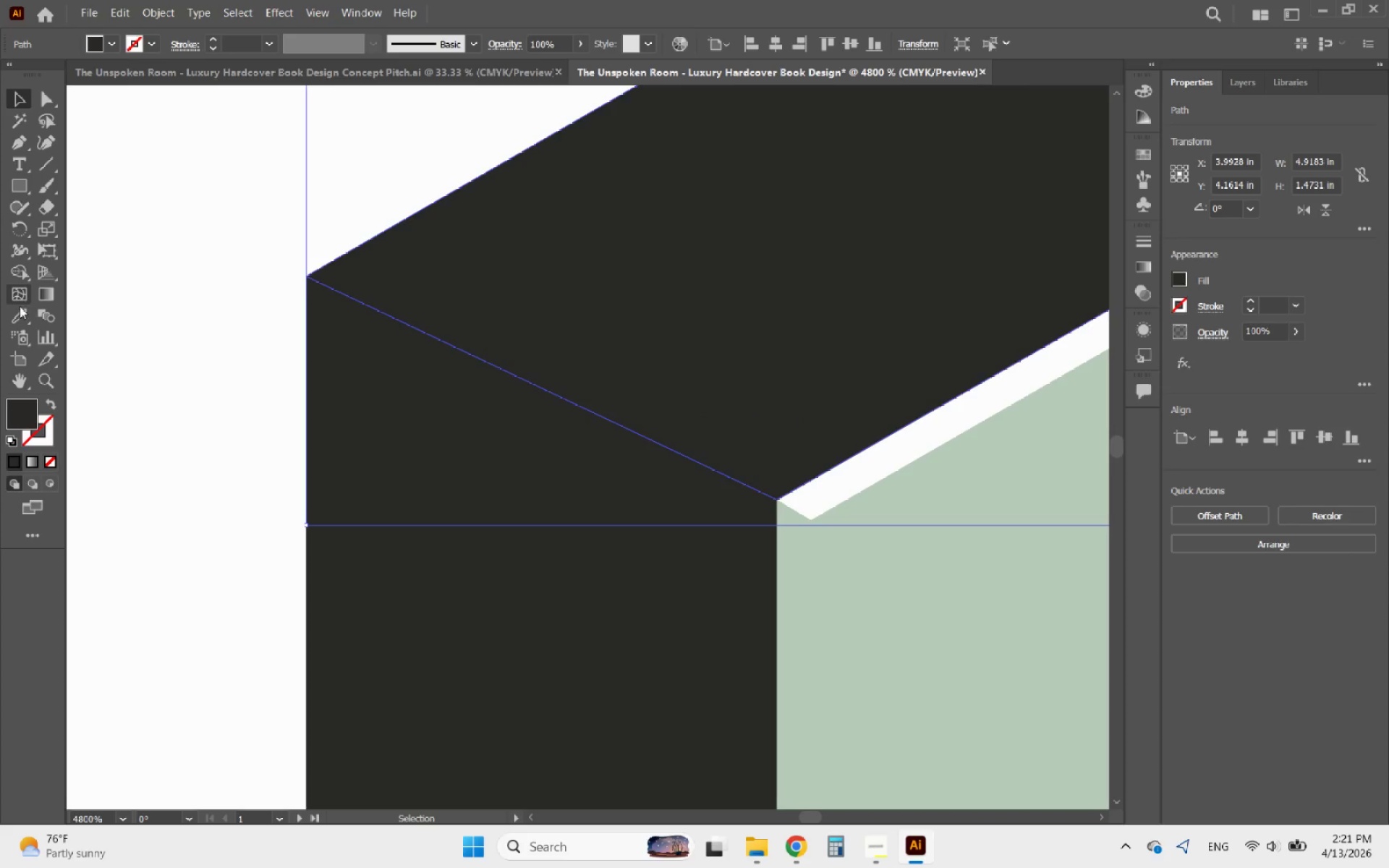 
left_click([14, 314])
 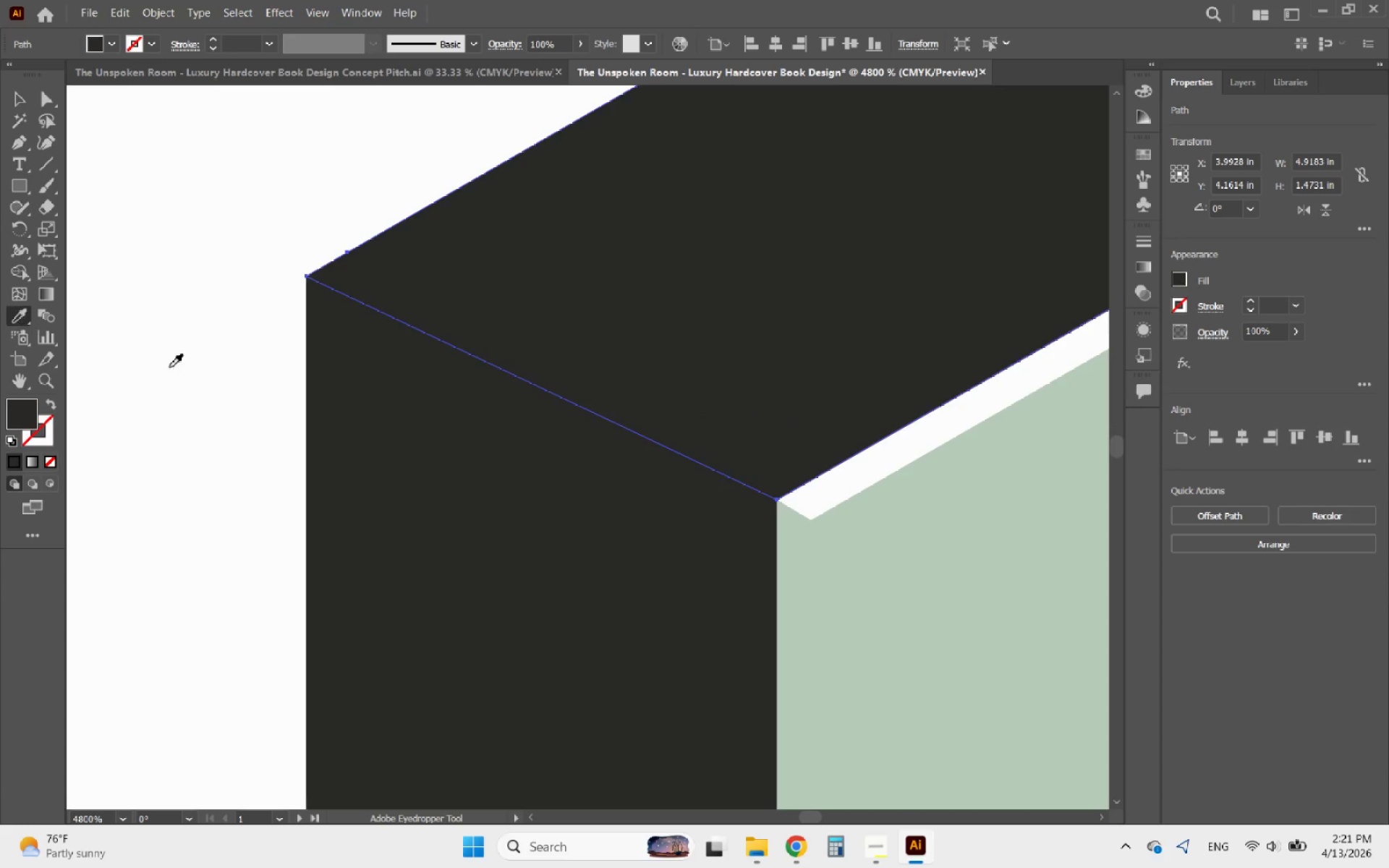 
hold_key(key=AltLeft, duration=0.73)
scroll: coordinate [478, 467], scroll_direction: down, amount: 10.0
 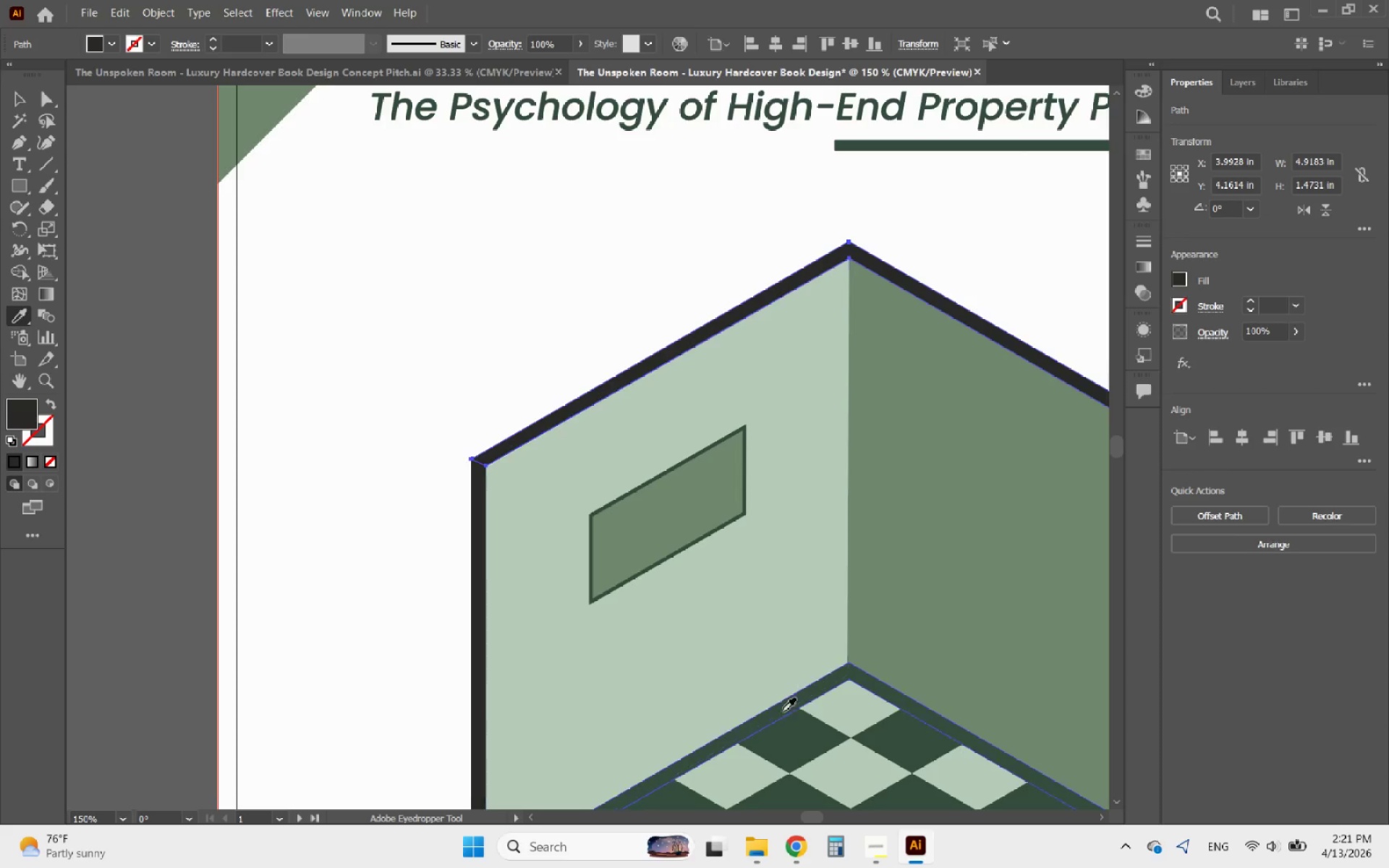 
left_click([778, 738])
 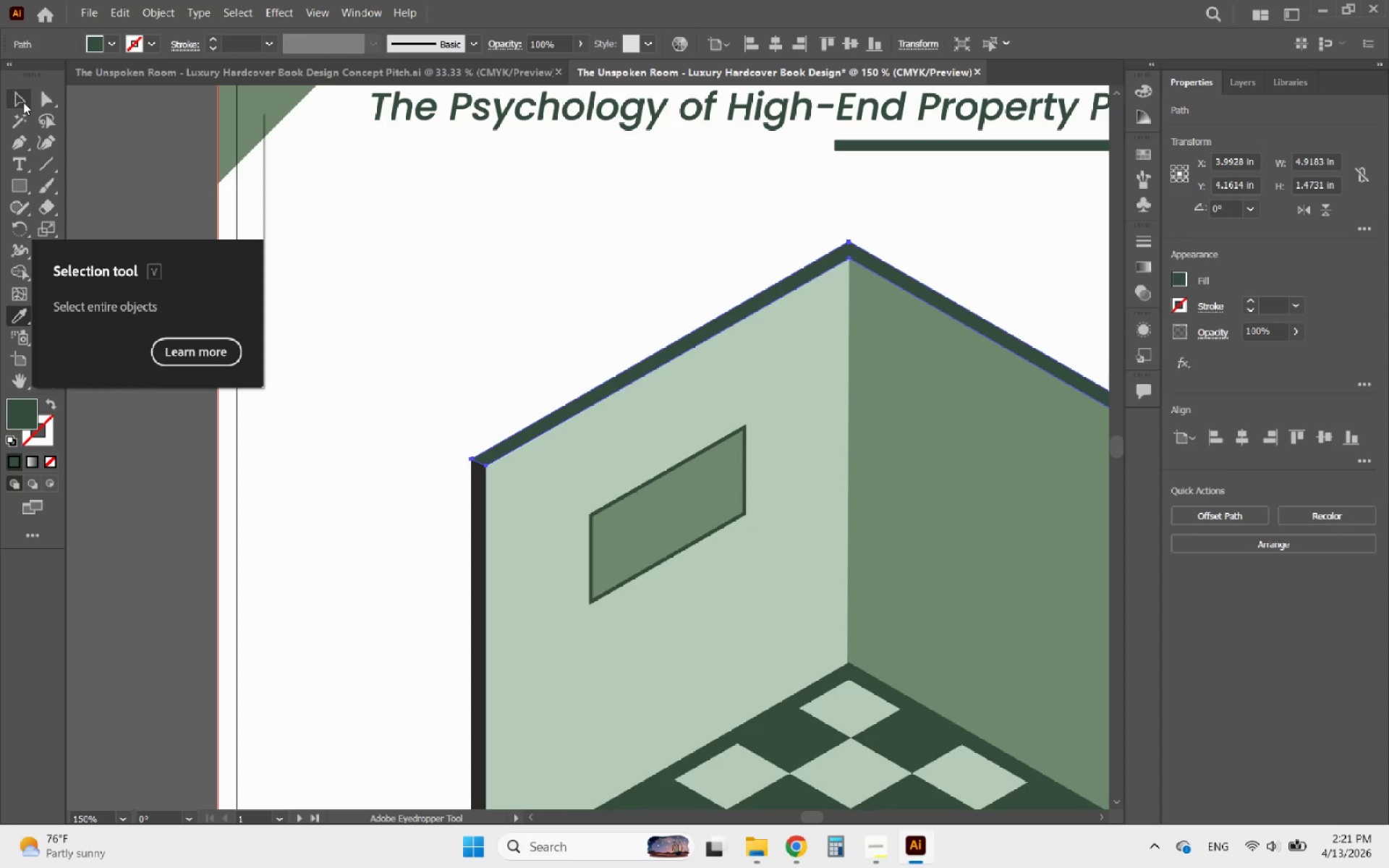 
left_click([394, 302])
 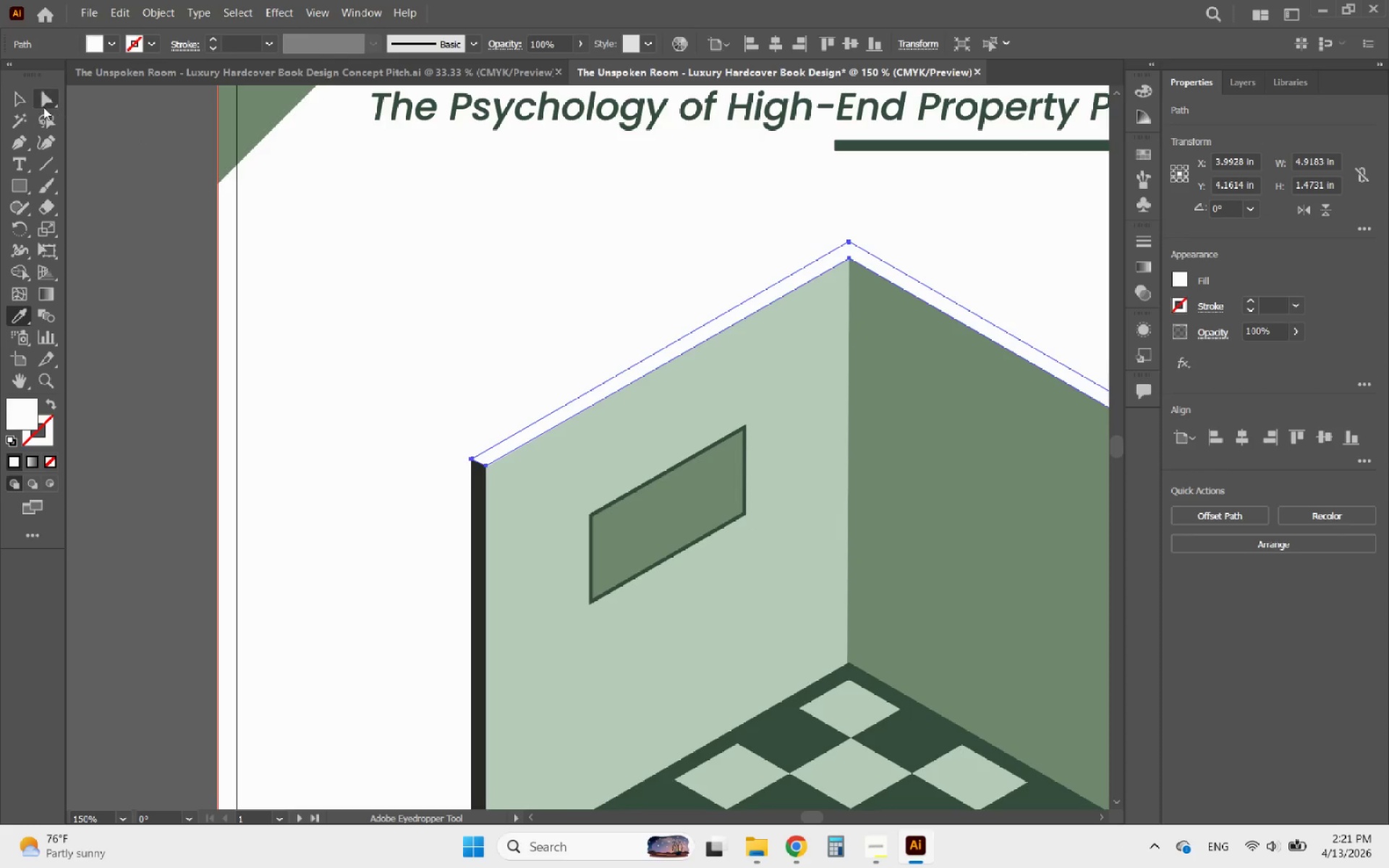 
left_click([23, 98])
 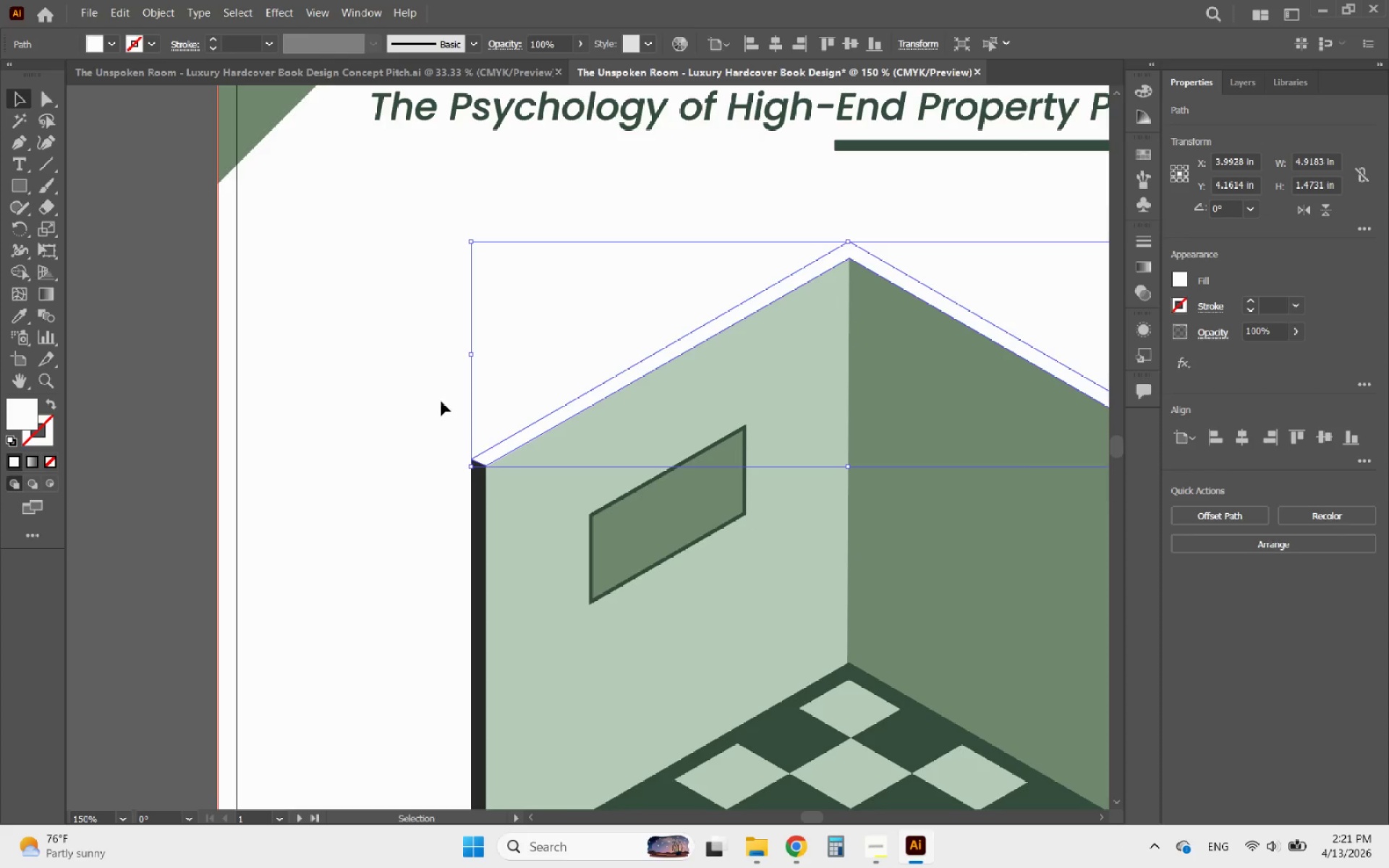 
hold_key(key=AltLeft, duration=1.03)
scroll: coordinate [402, 418], scroll_direction: up, amount: 7.0
 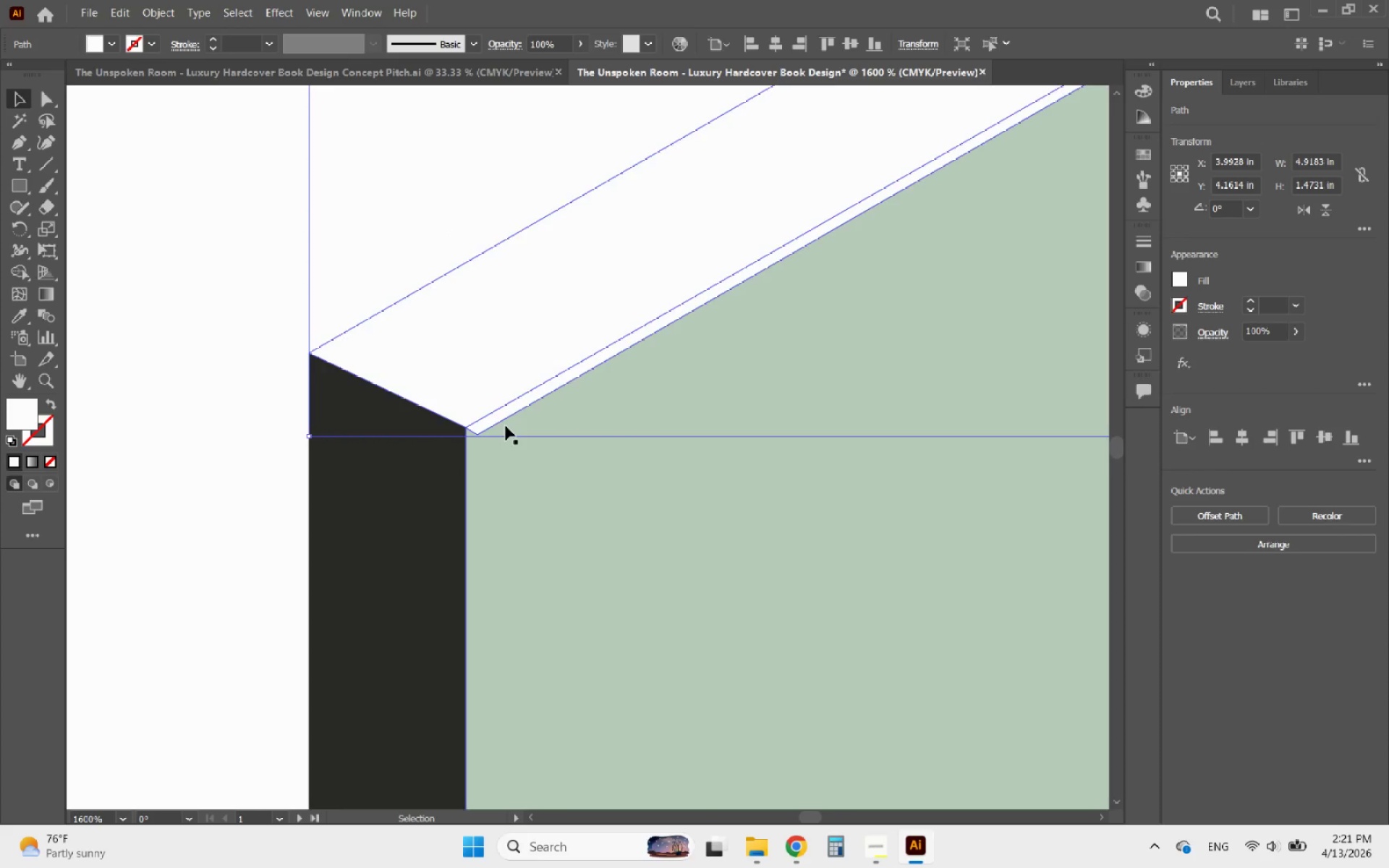 
left_click([506, 426])
 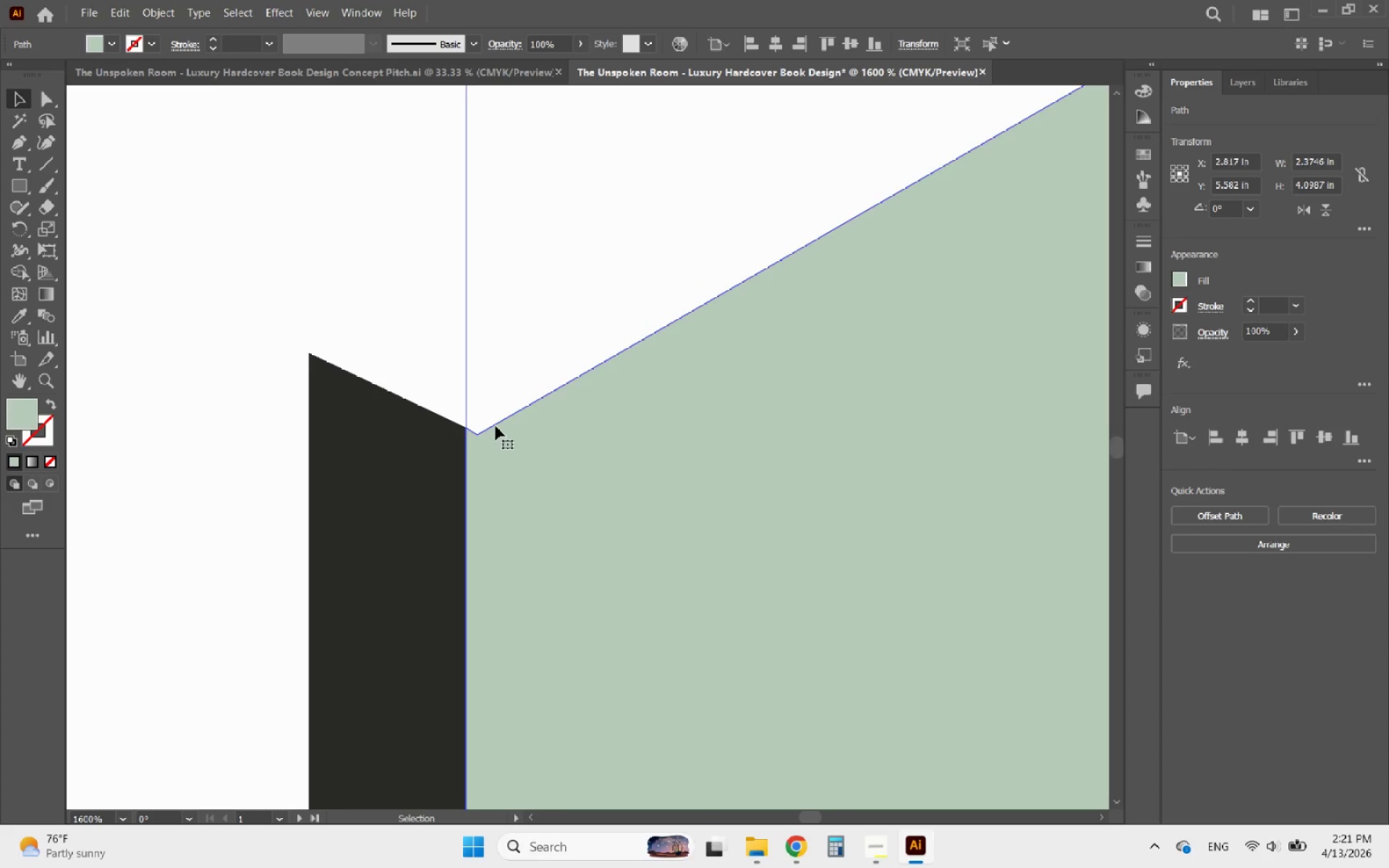 
hold_key(key=AltLeft, duration=1.8)
scroll: coordinate [482, 426], scroll_direction: up, amount: 3.0
 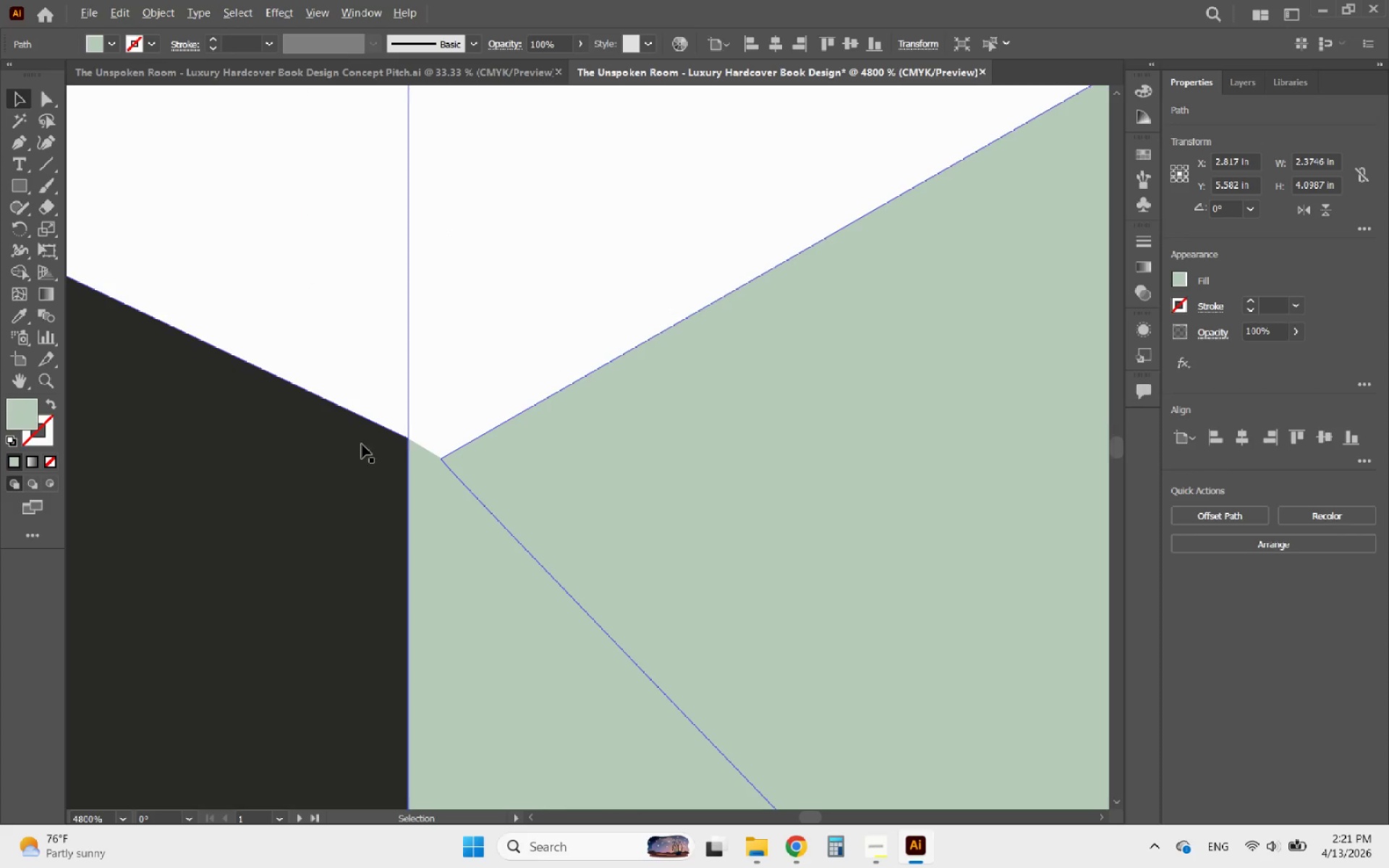 
scroll: coordinate [362, 445], scroll_direction: down, amount: 6.0
 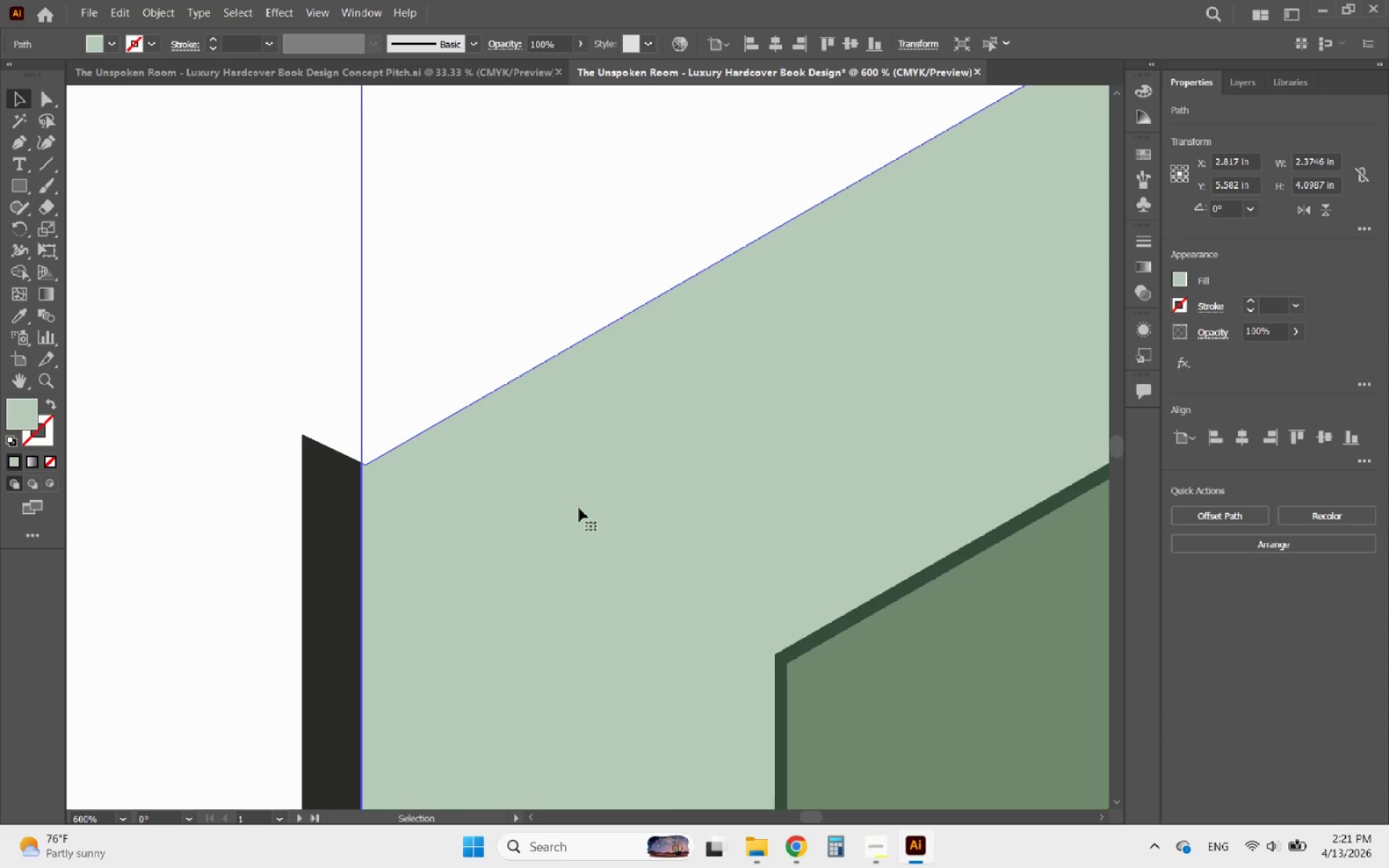 
hold_key(key=AltLeft, duration=0.61)
scroll: coordinate [466, 457], scroll_direction: down, amount: 2.0
 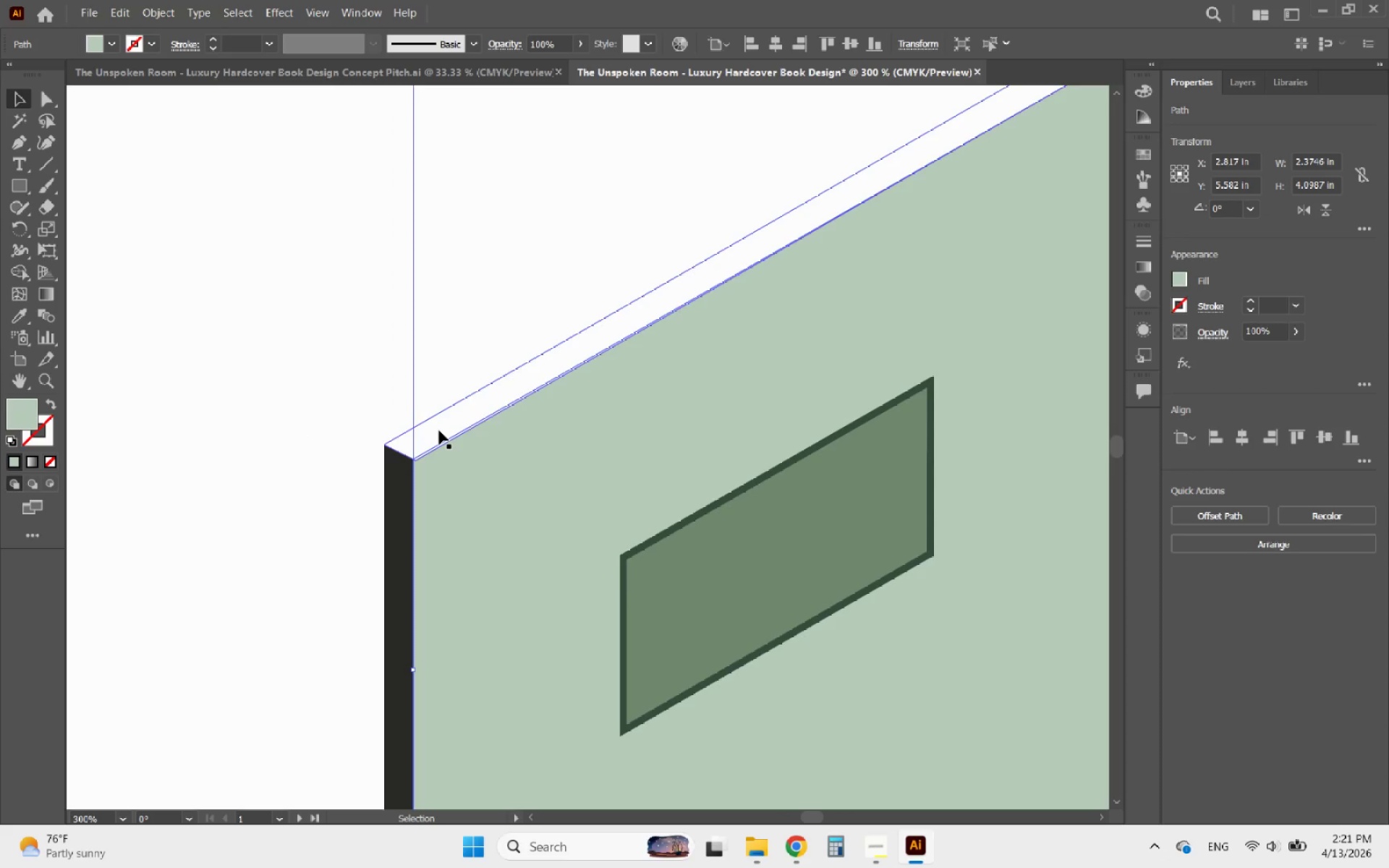 
left_click([439, 430])
 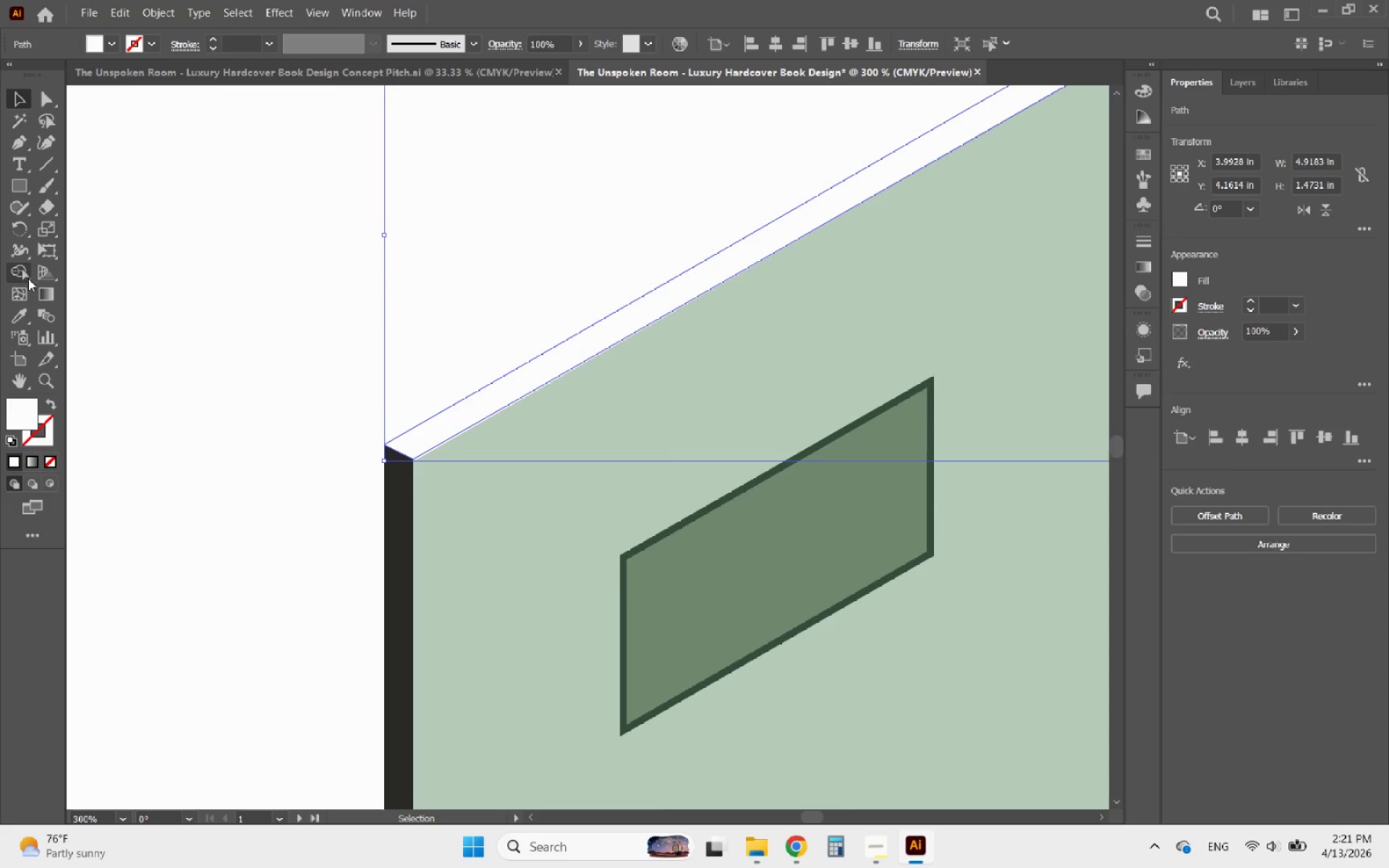 
left_click([12, 313])
 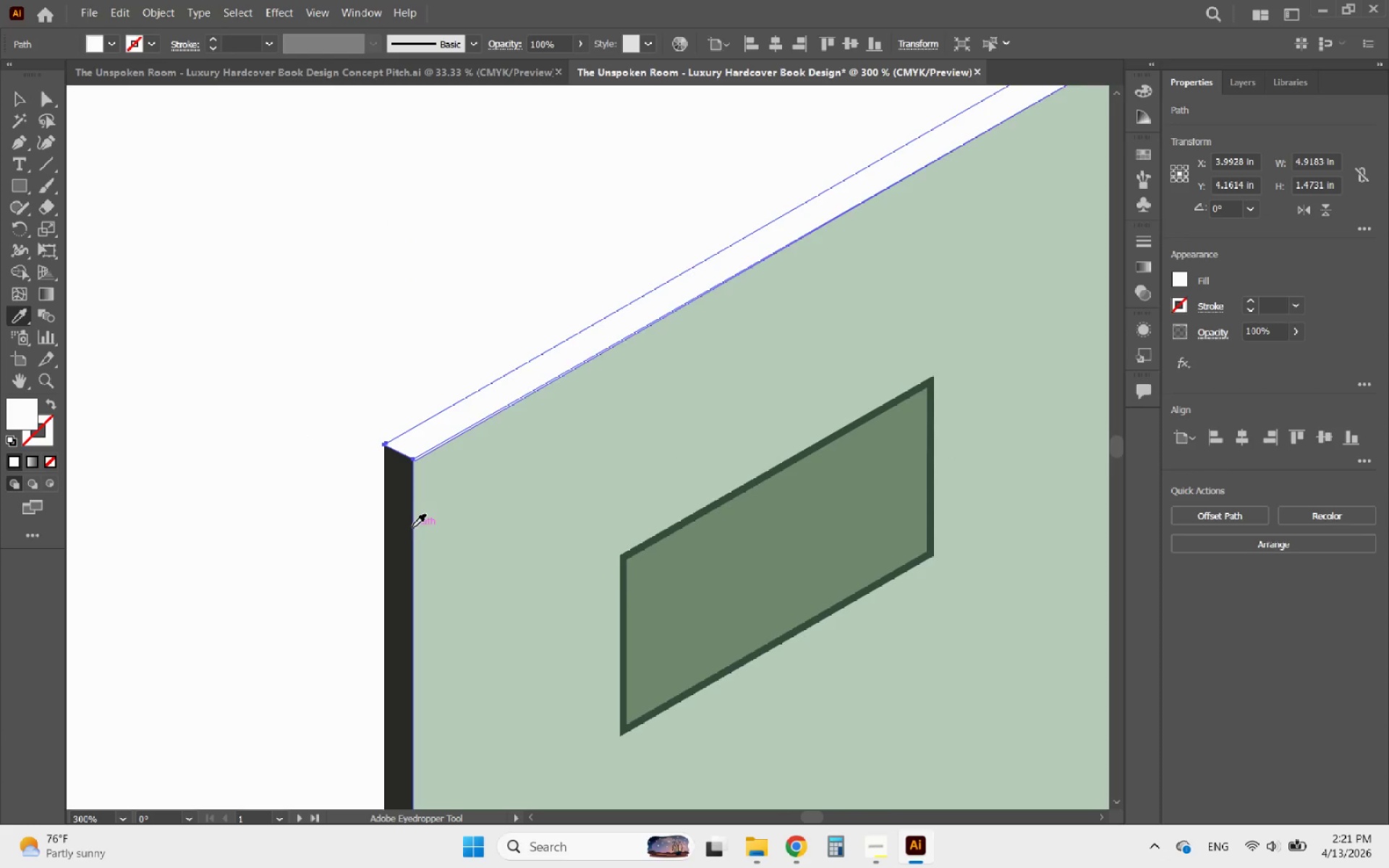 
left_click([393, 524])
 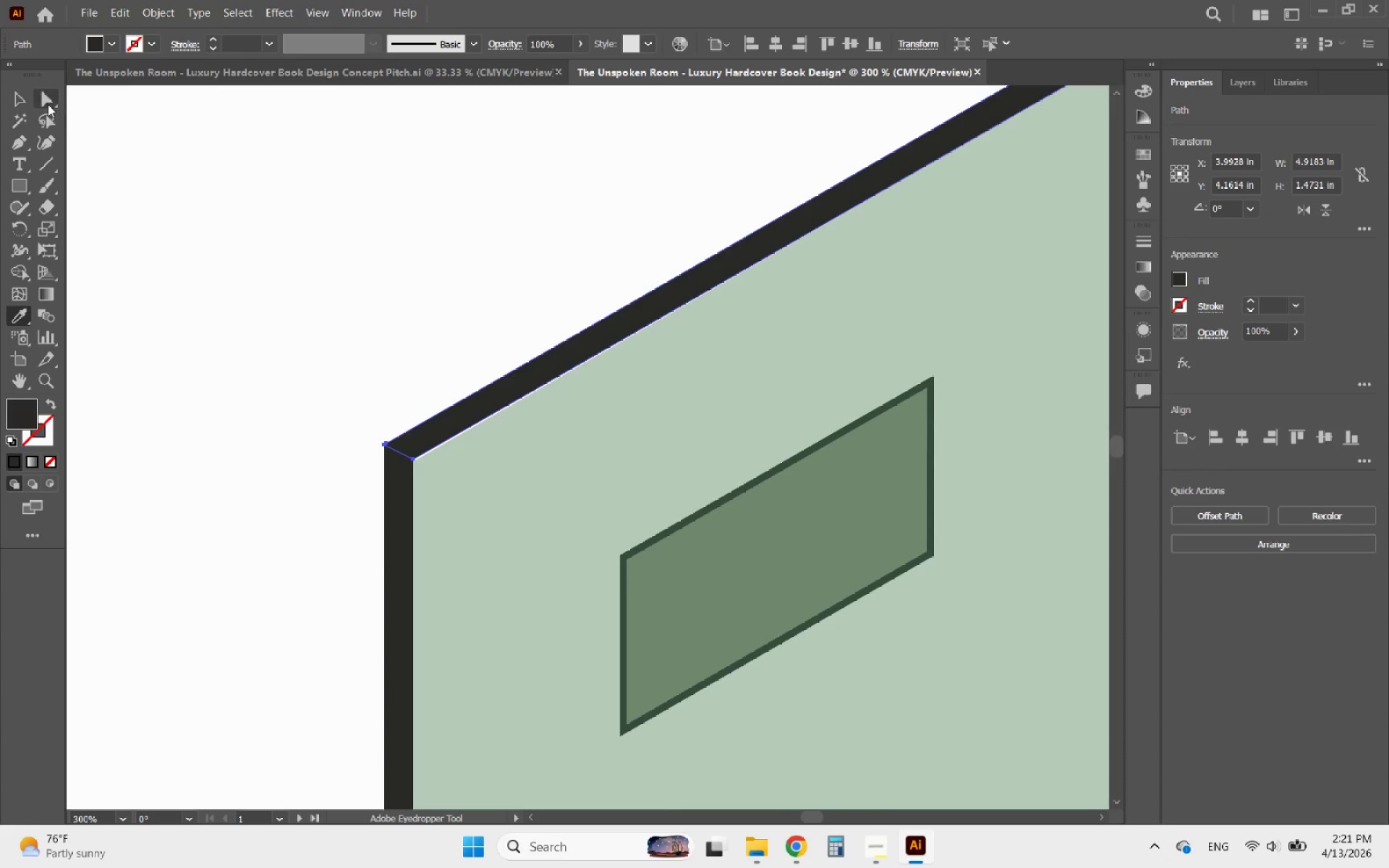 
left_click([14, 96])
 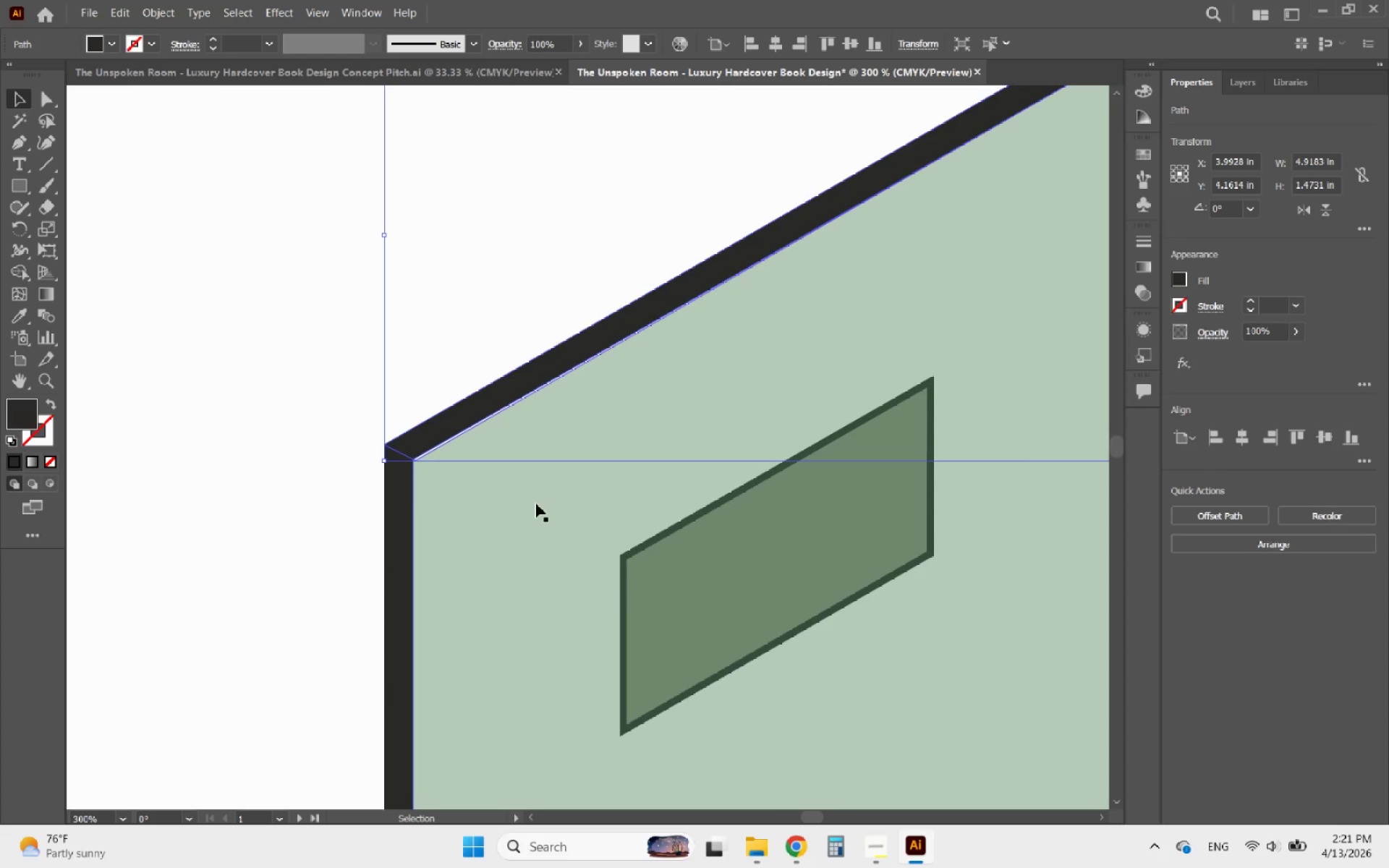 
left_click([536, 503])
 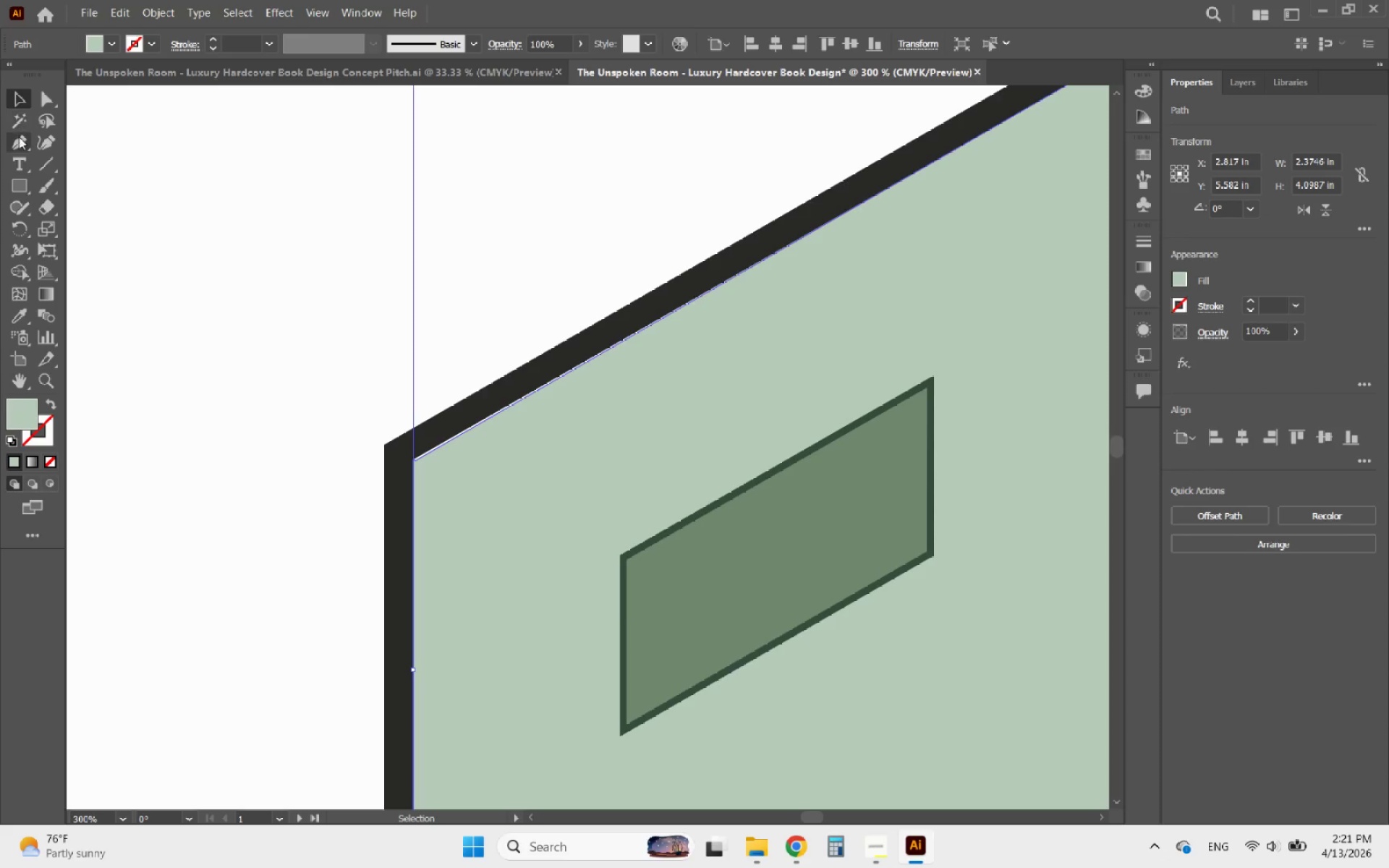 
left_click([19, 138])
 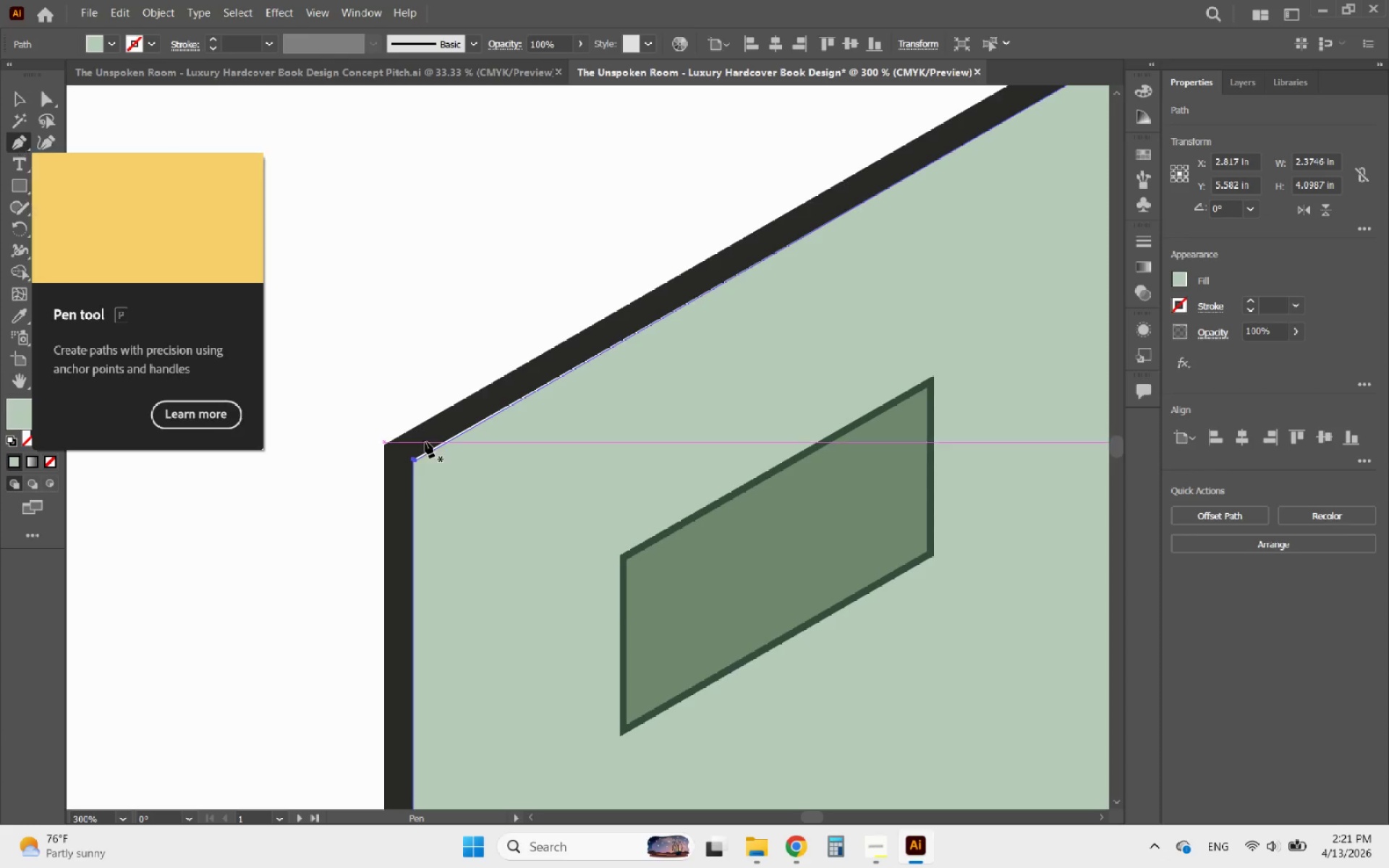 
hold_key(key=AltLeft, duration=1.02)
scroll: coordinate [368, 441], scroll_direction: up, amount: 6.0
 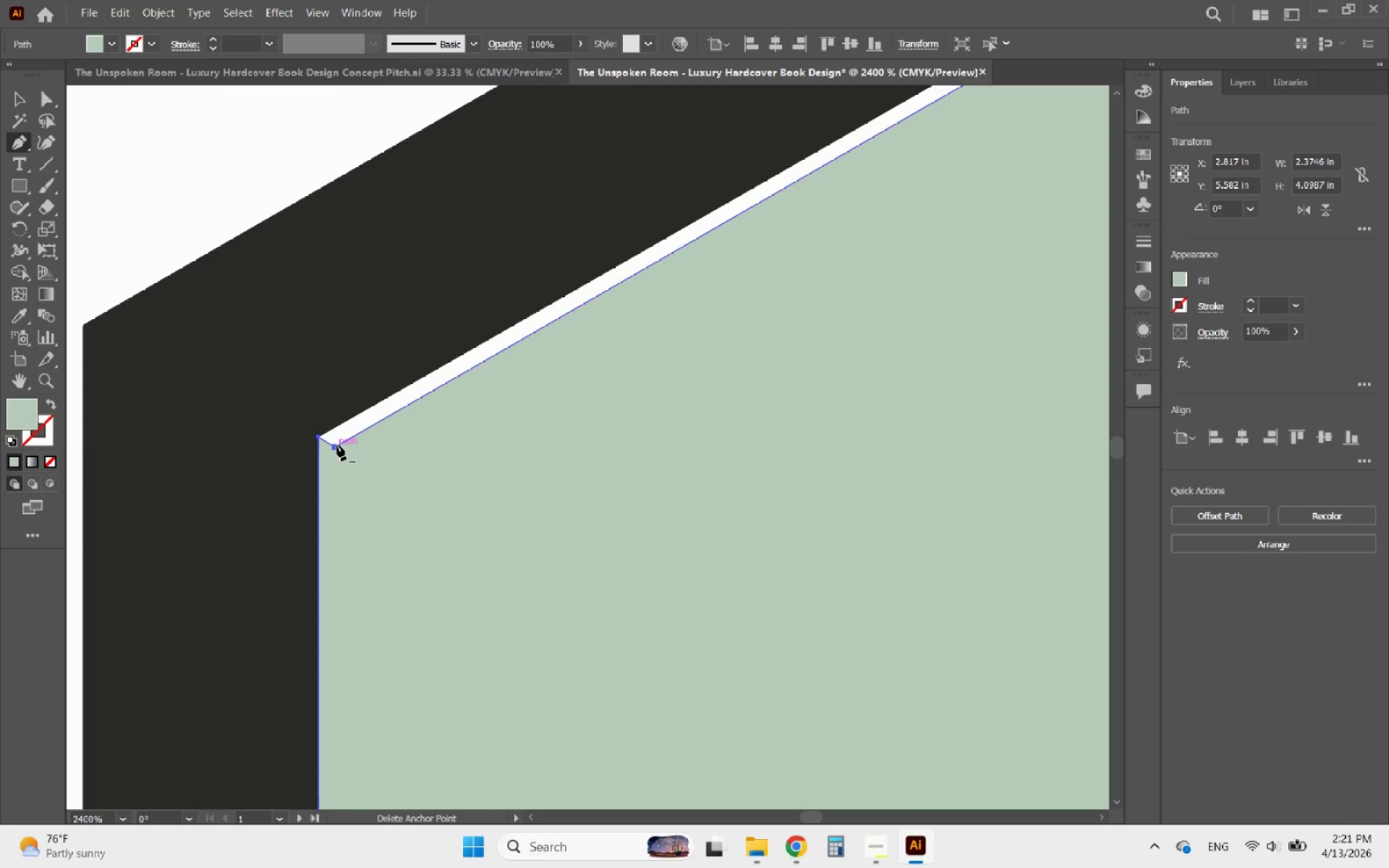 
left_click([335, 446])
 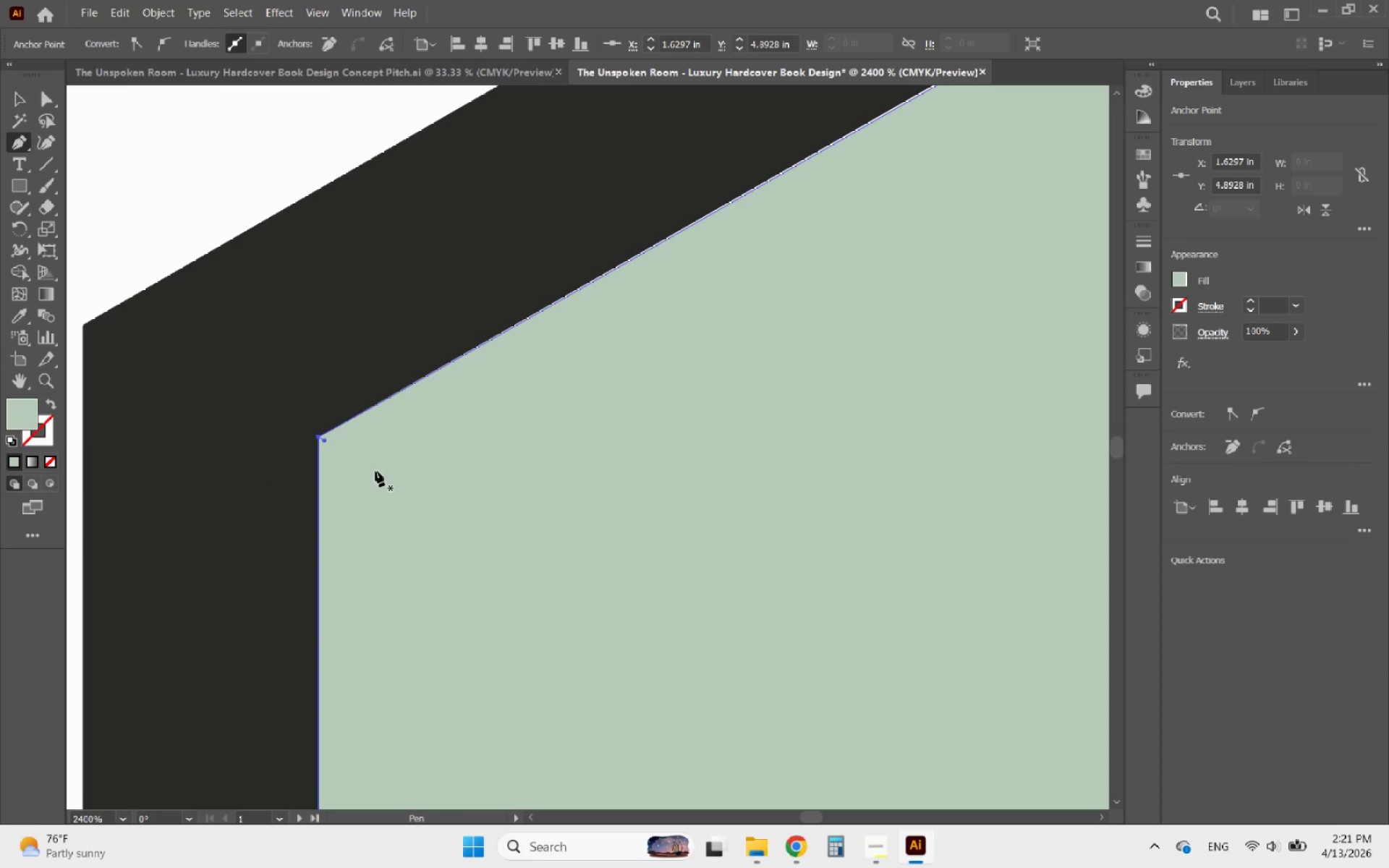 
hold_key(key=AltLeft, duration=4.83)
scroll: coordinate [295, 410], scroll_direction: down, amount: 7.0
 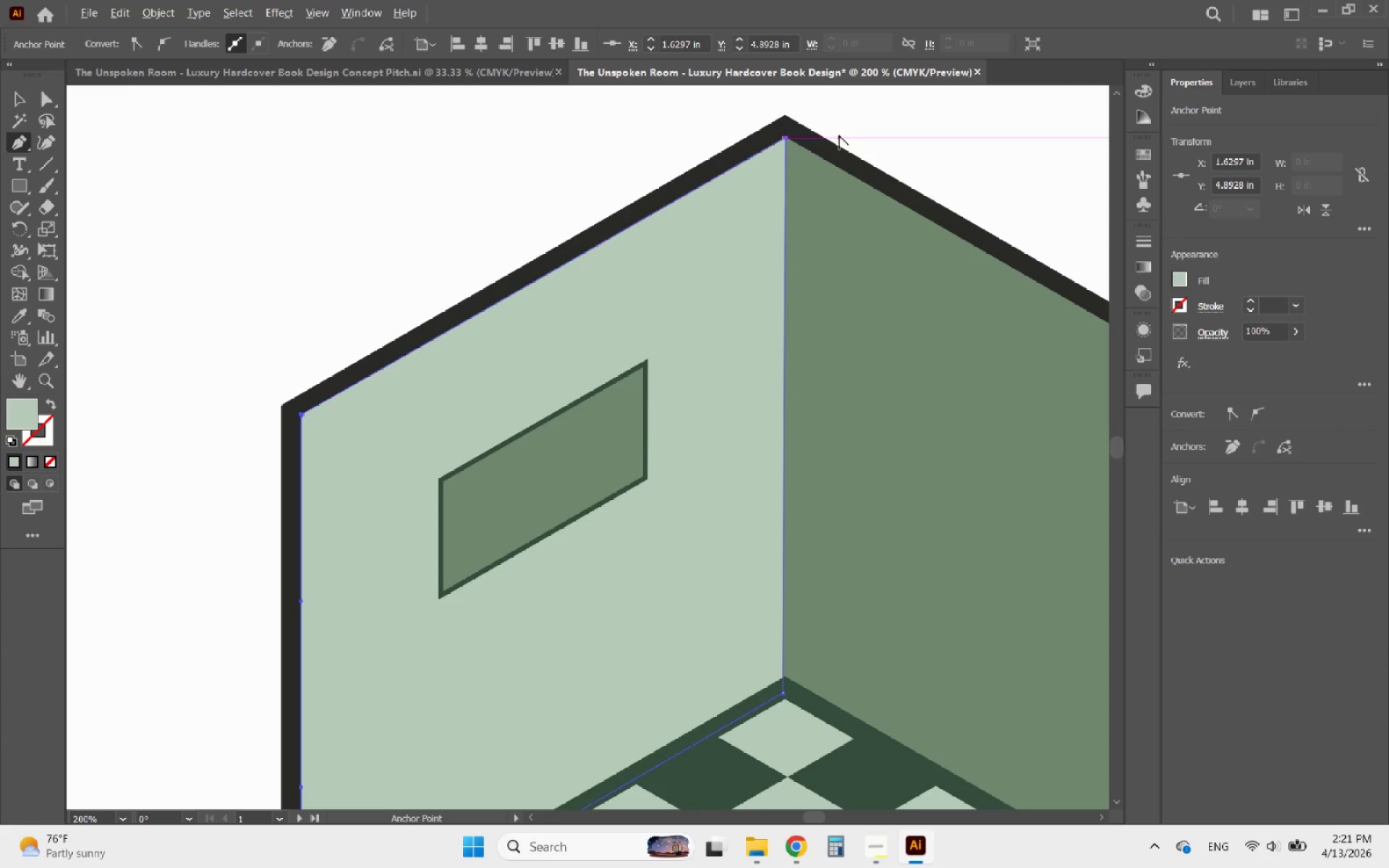 
scroll: coordinate [799, 129], scroll_direction: up, amount: 5.0
 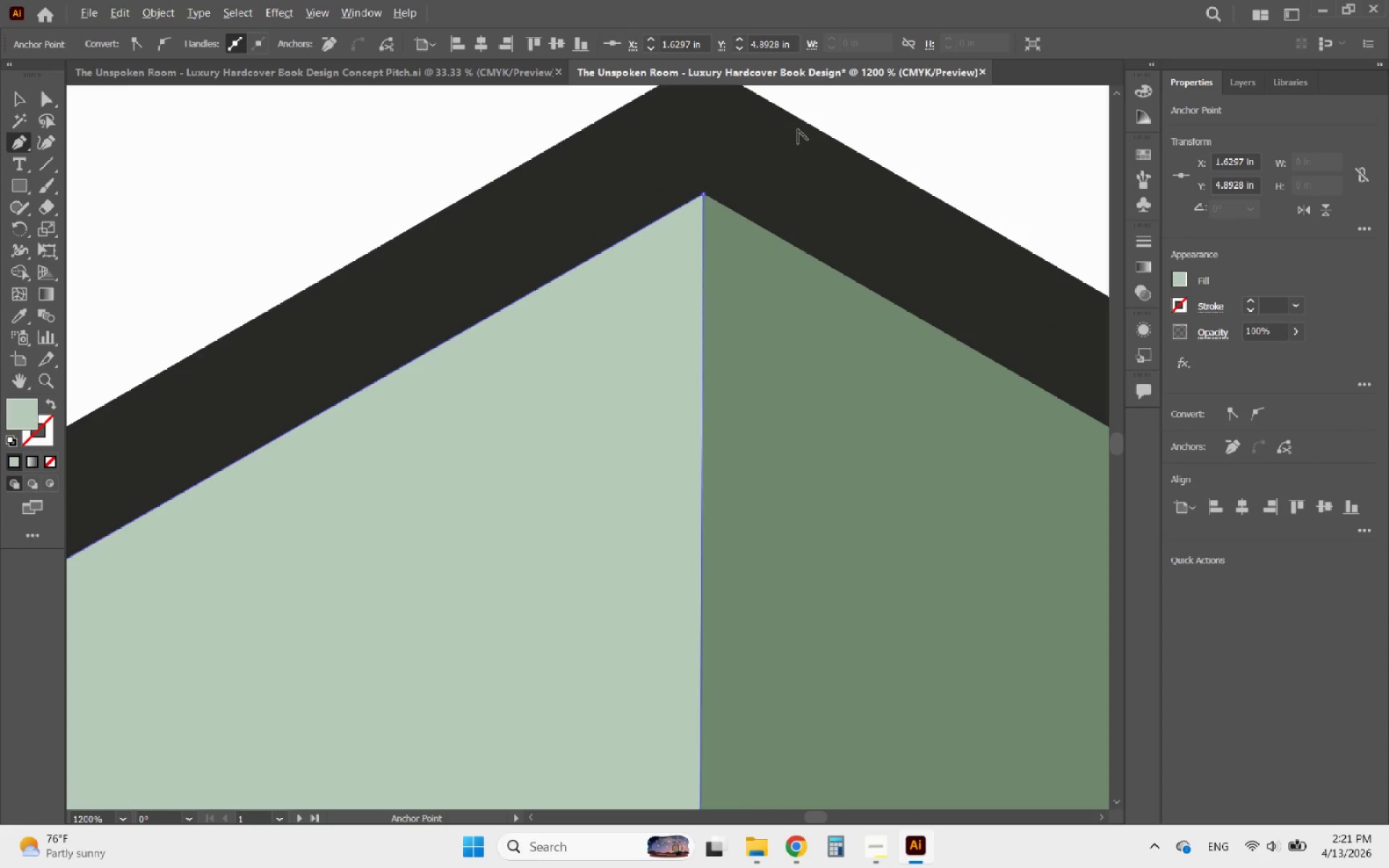 
scroll: coordinate [888, 395], scroll_direction: down, amount: 7.0
 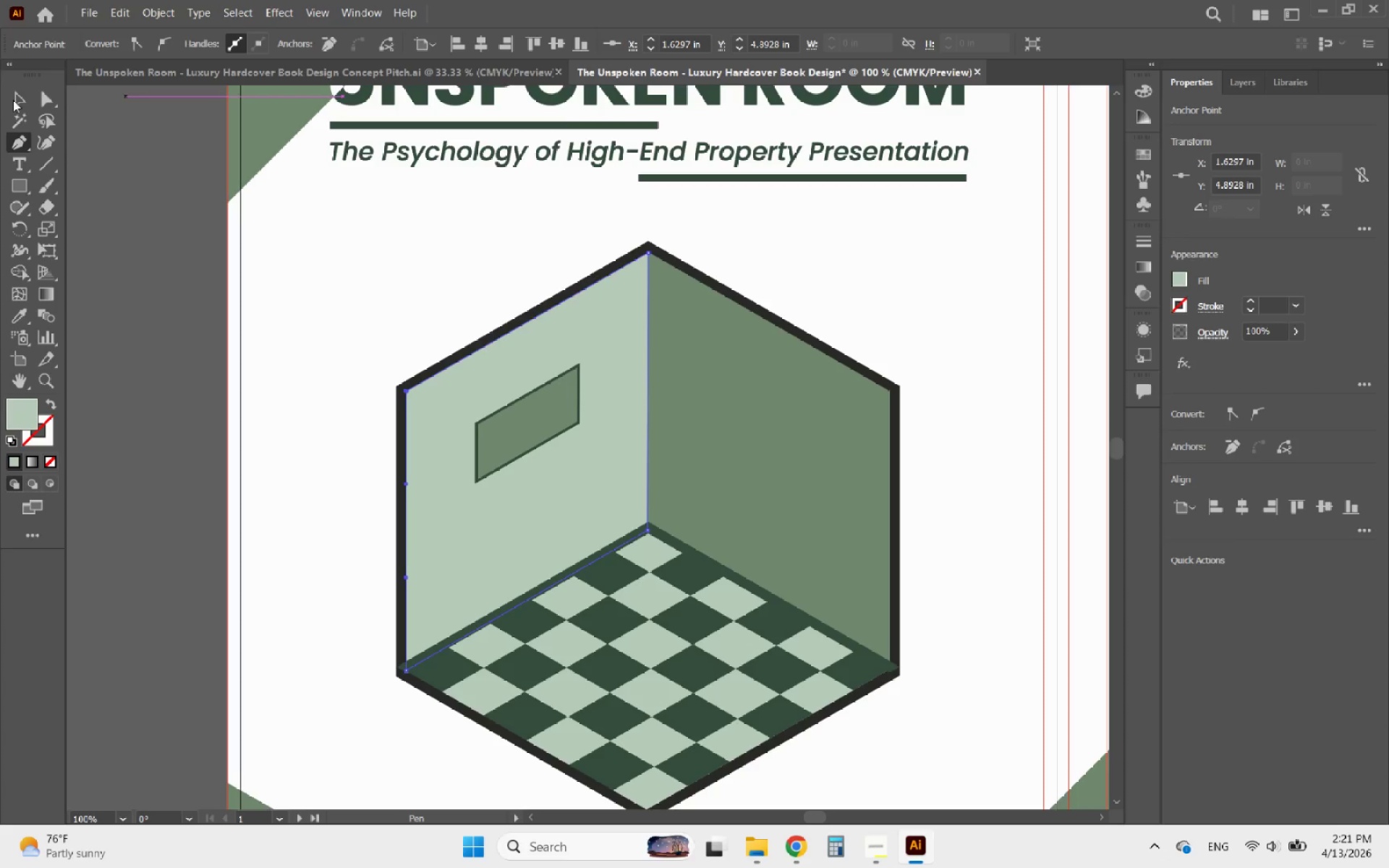 
left_click([25, 100])
 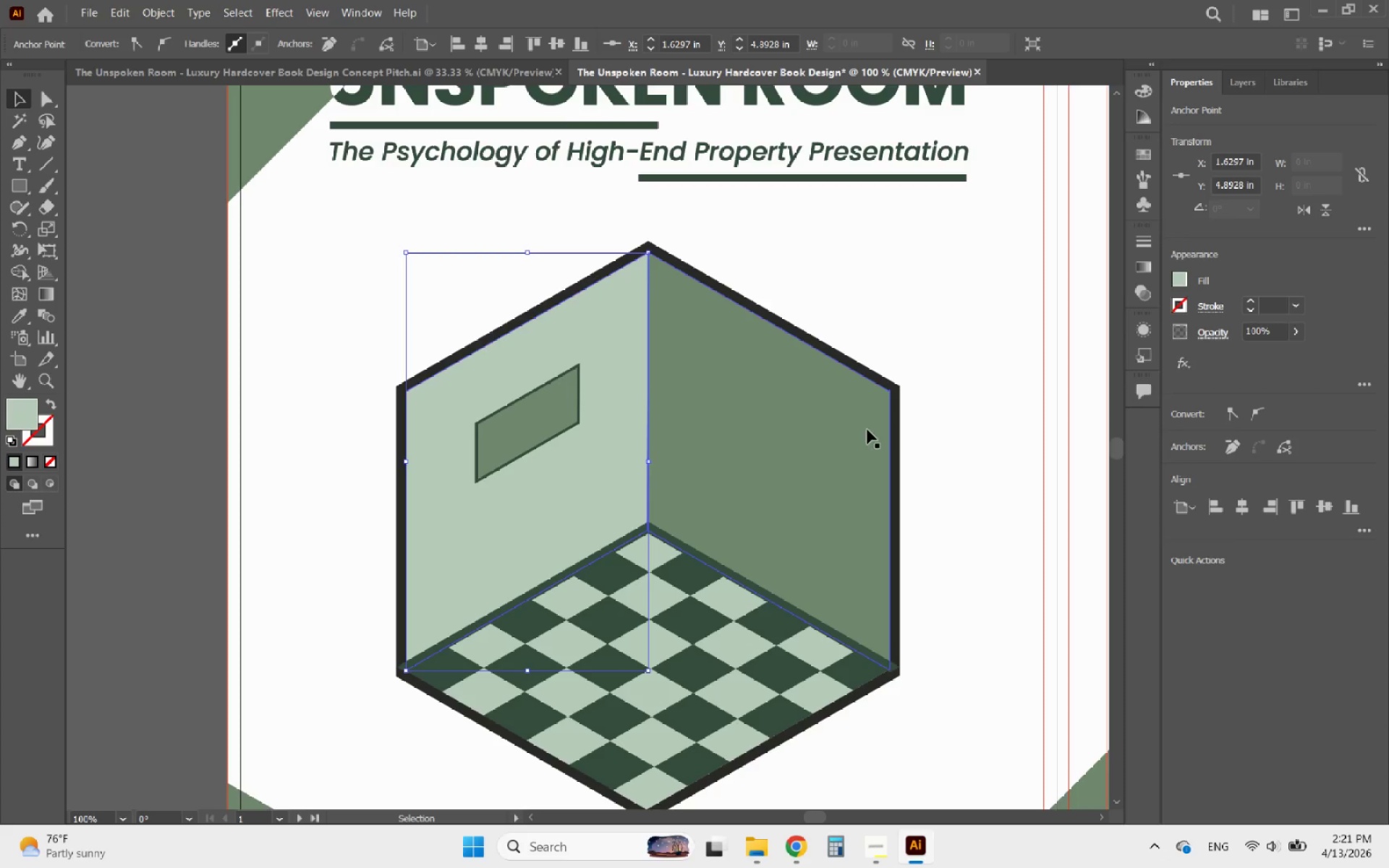 
left_click([859, 430])
 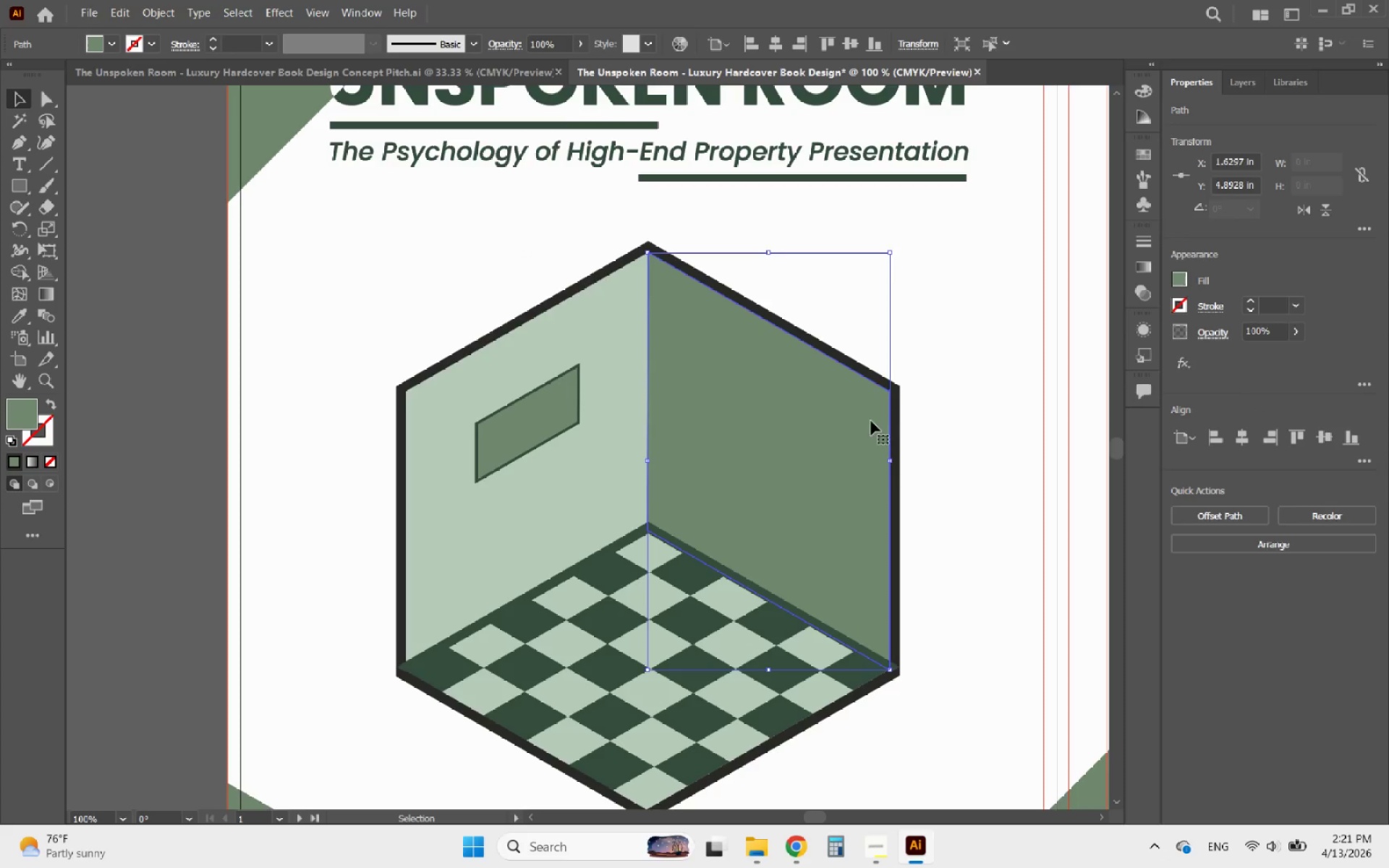 
hold_key(key=AltLeft, duration=1.42)
scroll: coordinate [918, 460], scroll_direction: up, amount: 7.0
 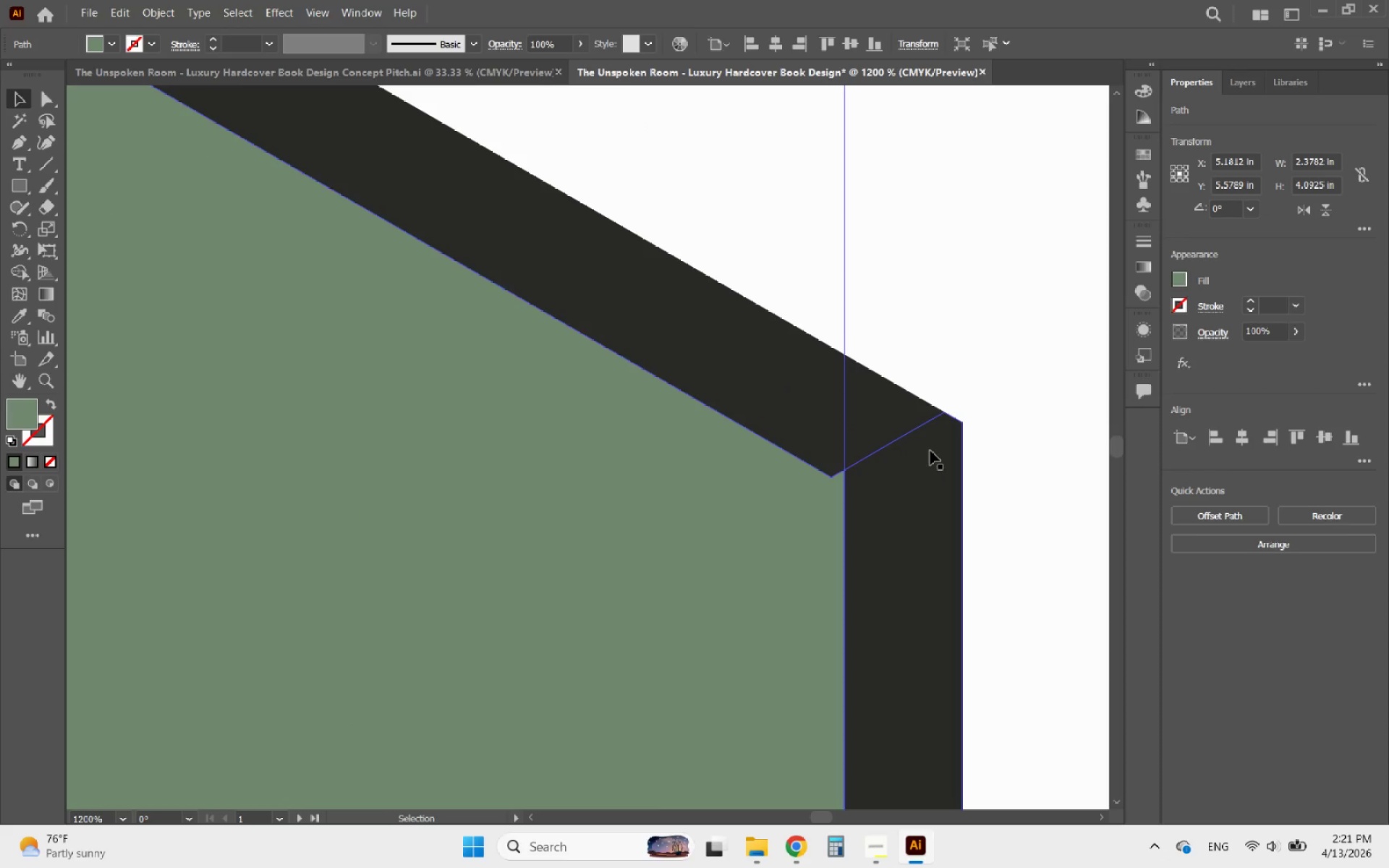 
left_click([930, 451])
 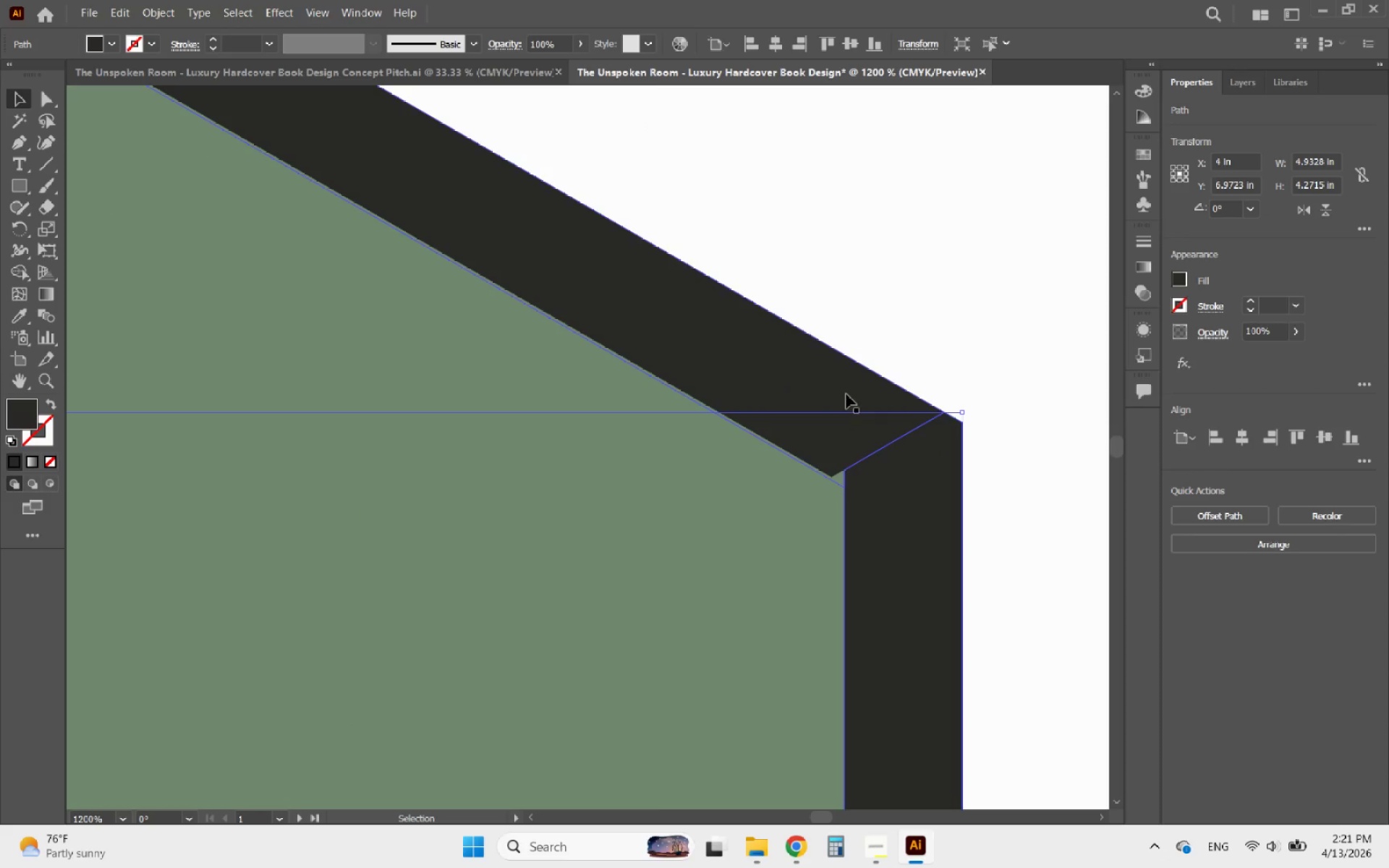 
left_click([845, 393])
 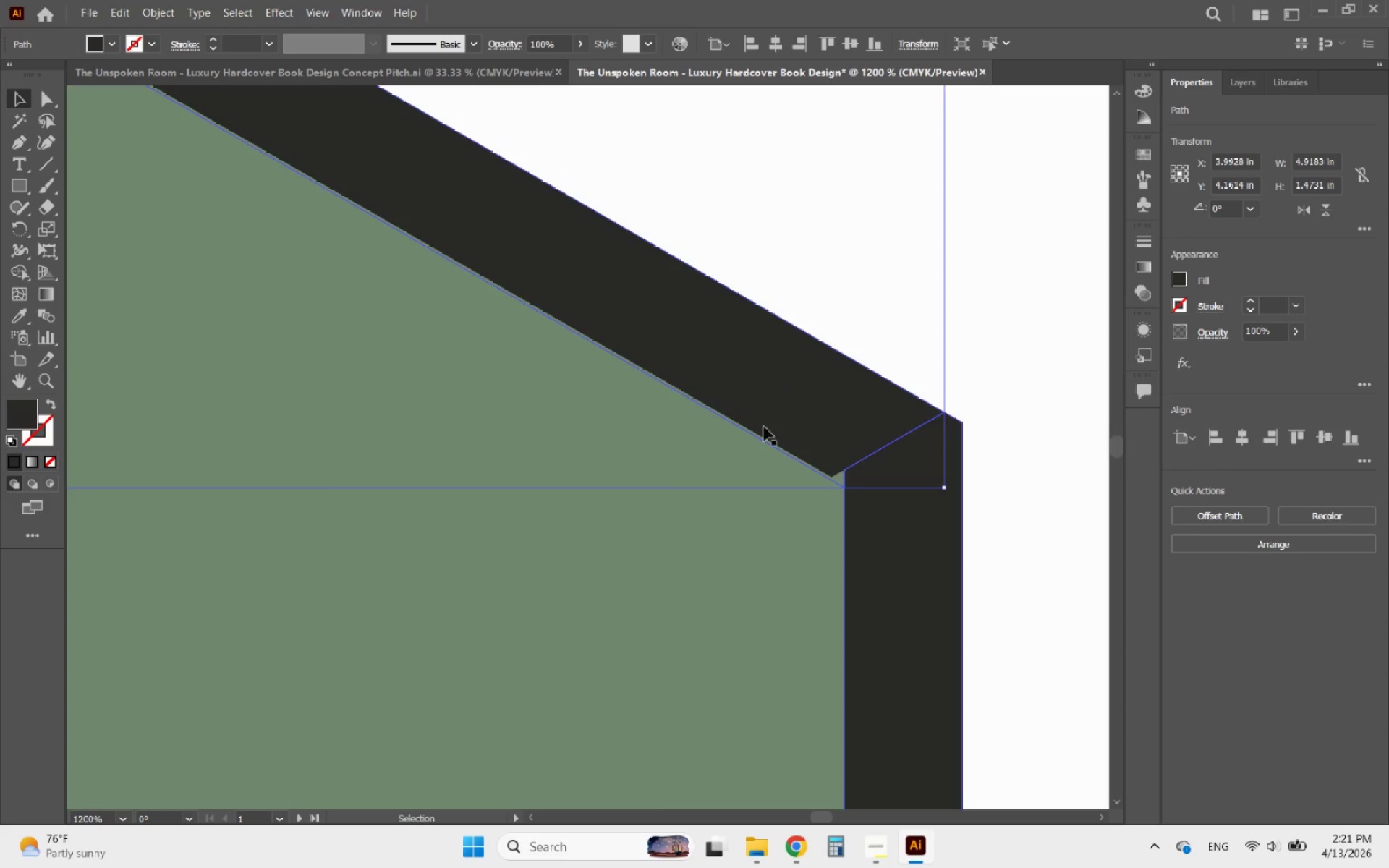 
wait(5.19)
 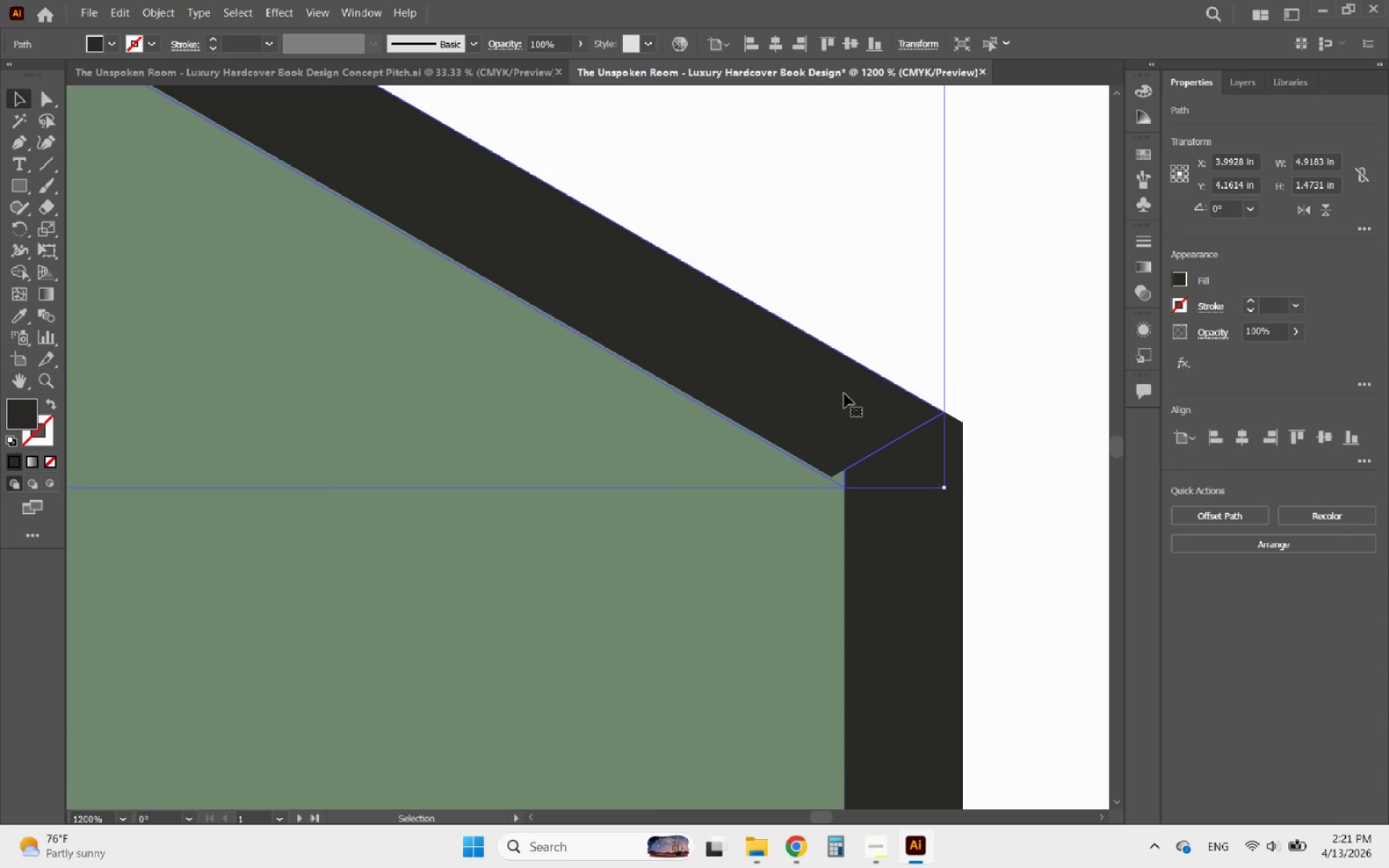 
left_click([47, 141])
 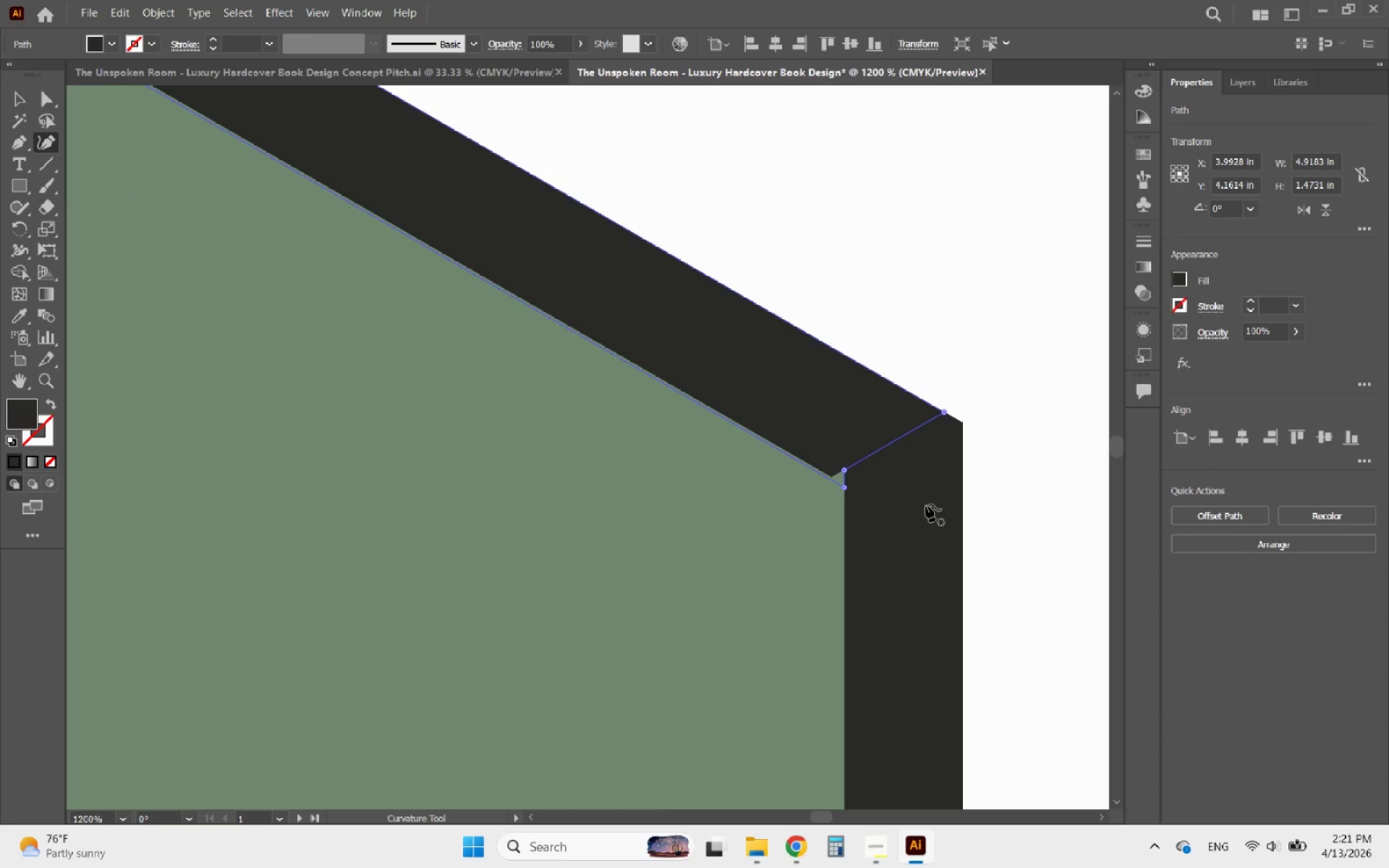 
key(Alt+AltLeft)
 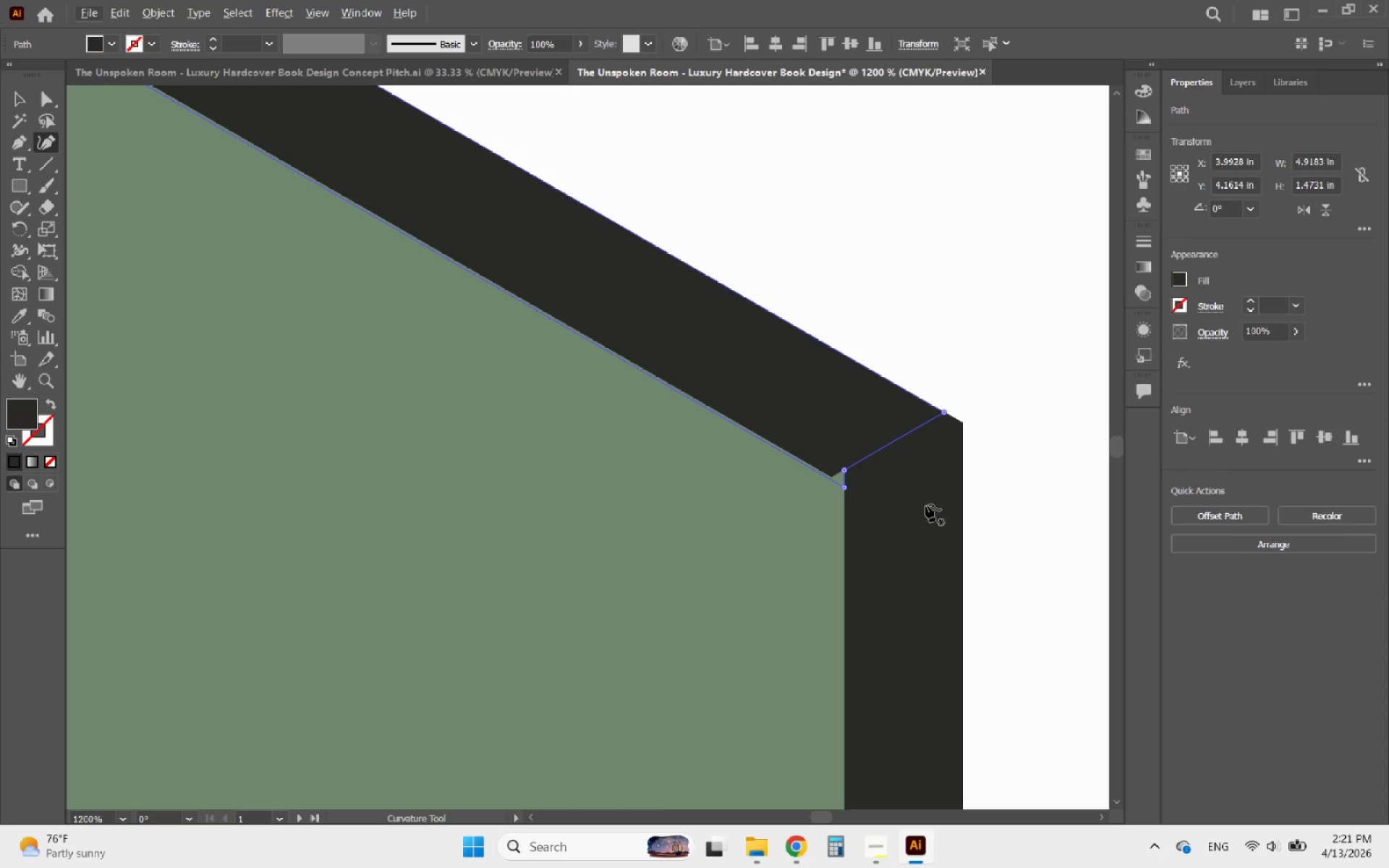 
hold_key(key=AltLeft, duration=1.09)
scroll: coordinate [926, 505], scroll_direction: down, amount: 5.0
 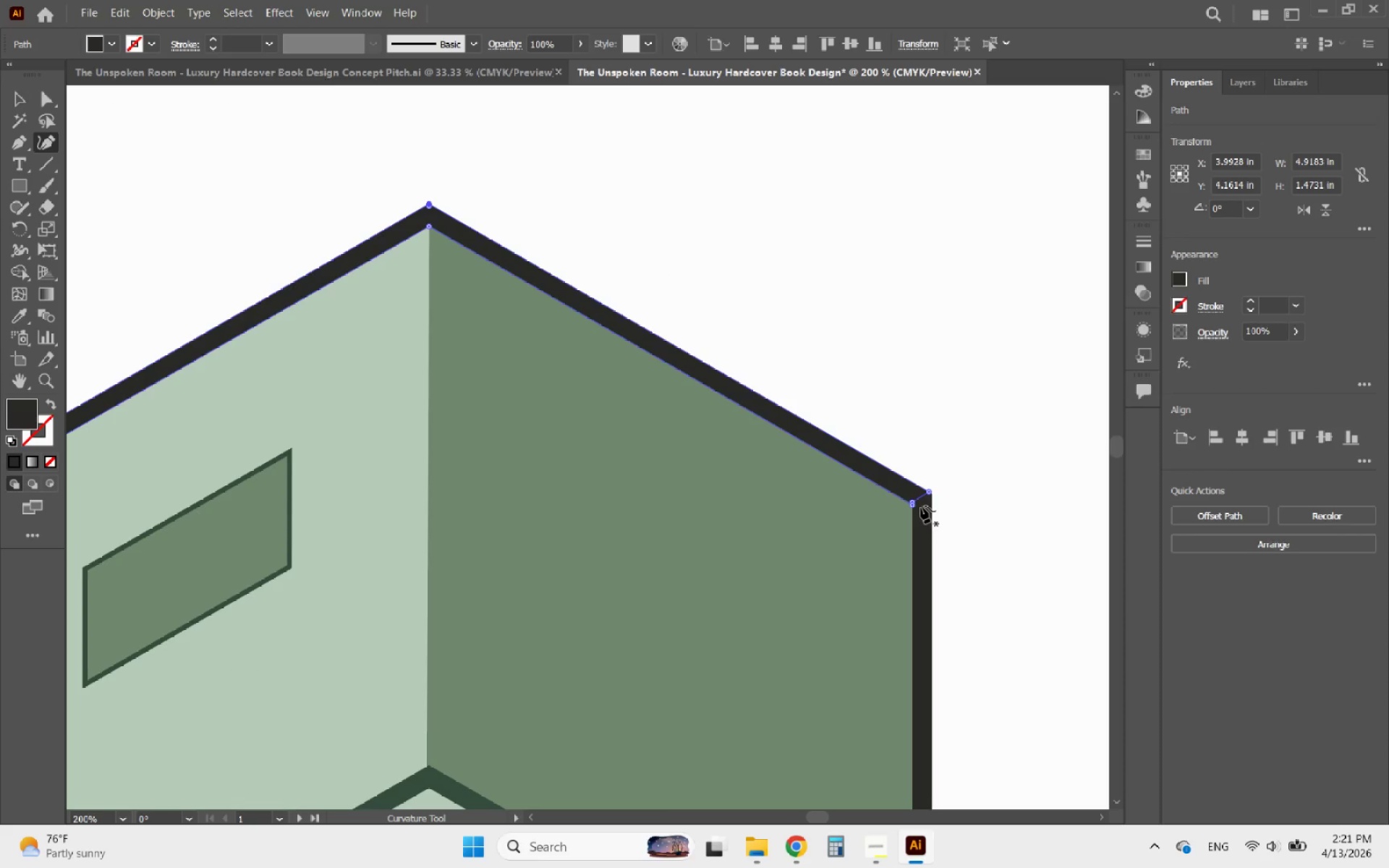 
hold_key(key=AltLeft, duration=0.55)
scroll: coordinate [843, 380], scroll_direction: down, amount: 2.0
 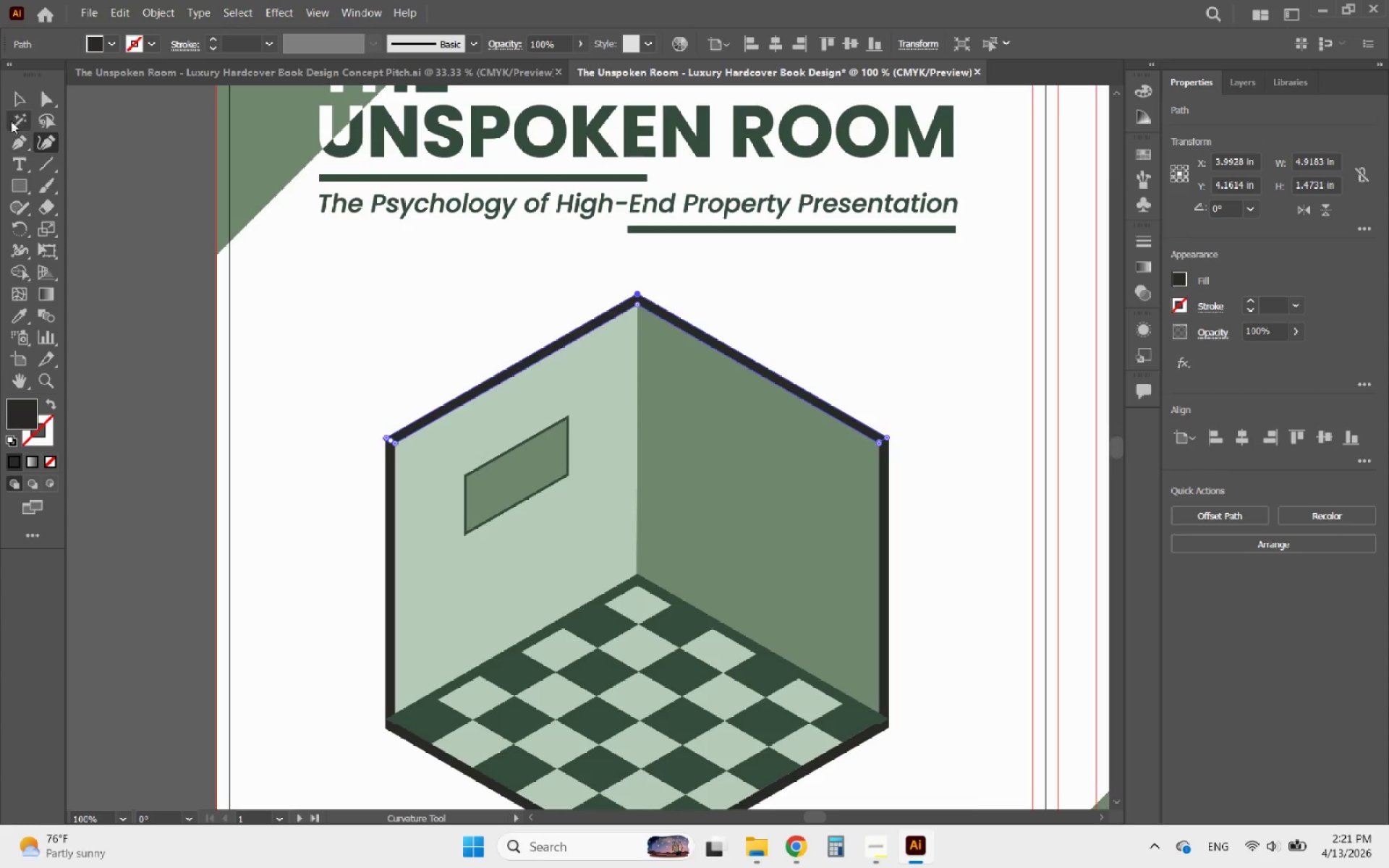 
left_click([20, 95])
 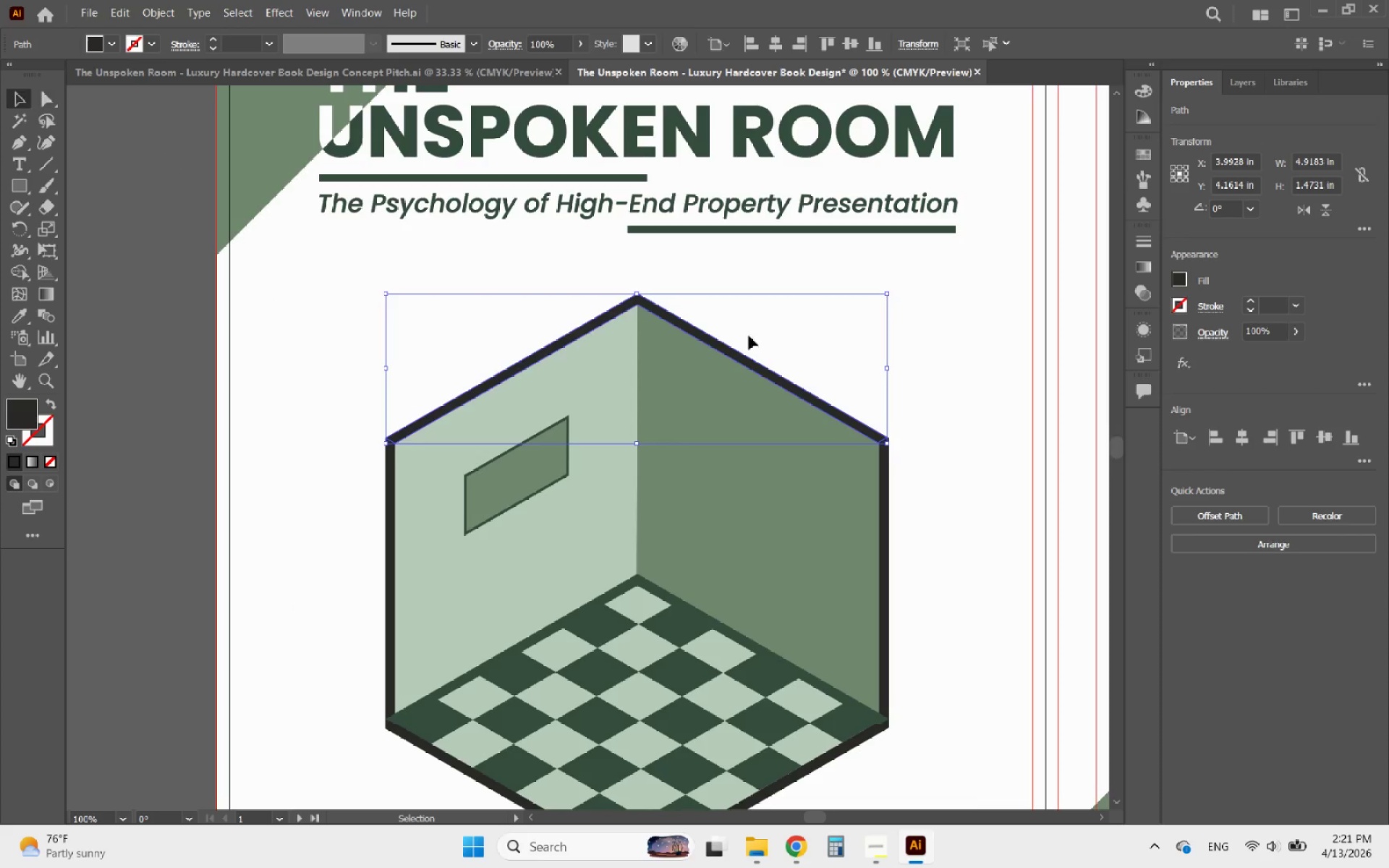 
key(Alt+AltLeft)
 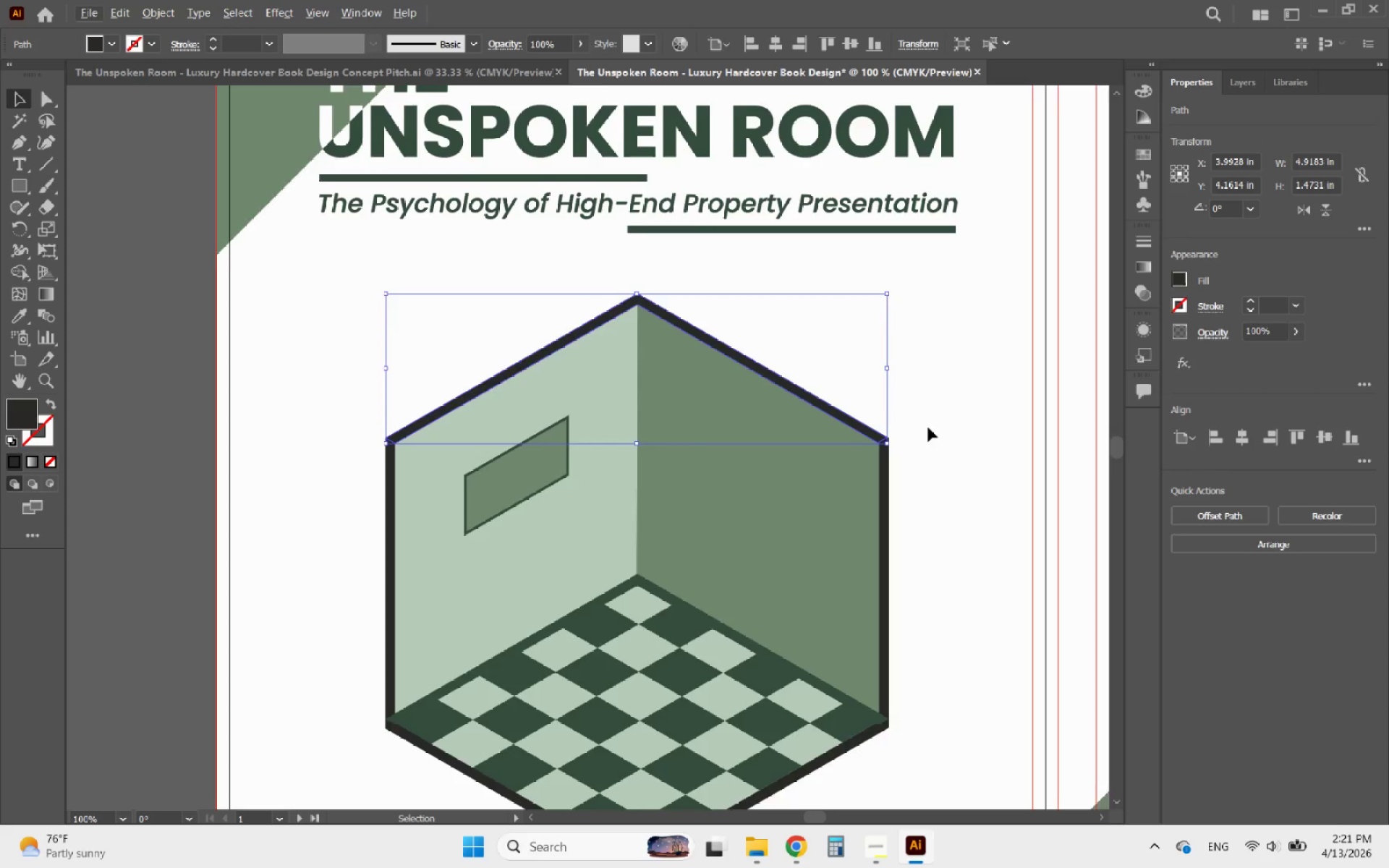 
left_click([933, 435])
 